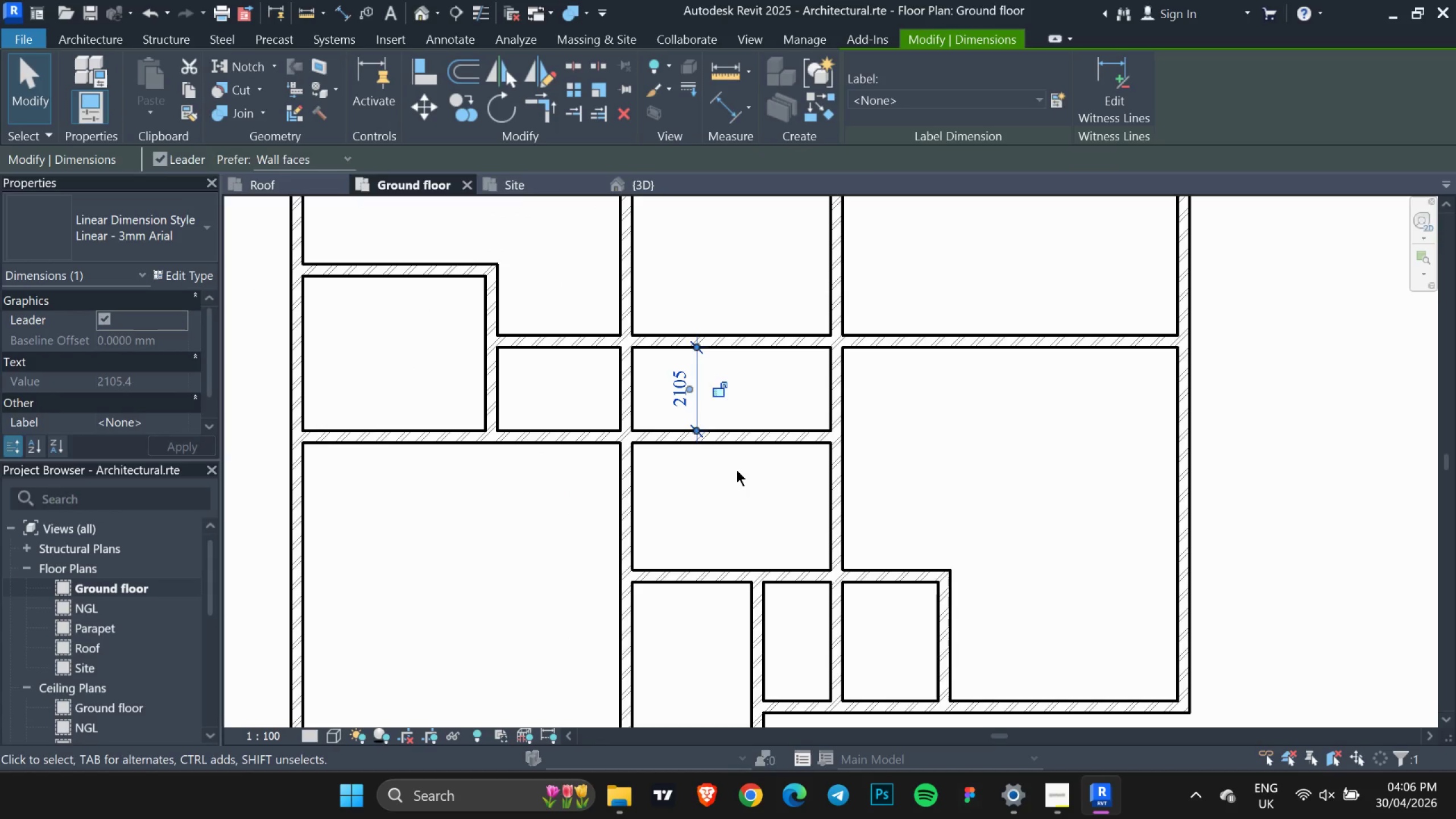 
left_click([737, 473])
 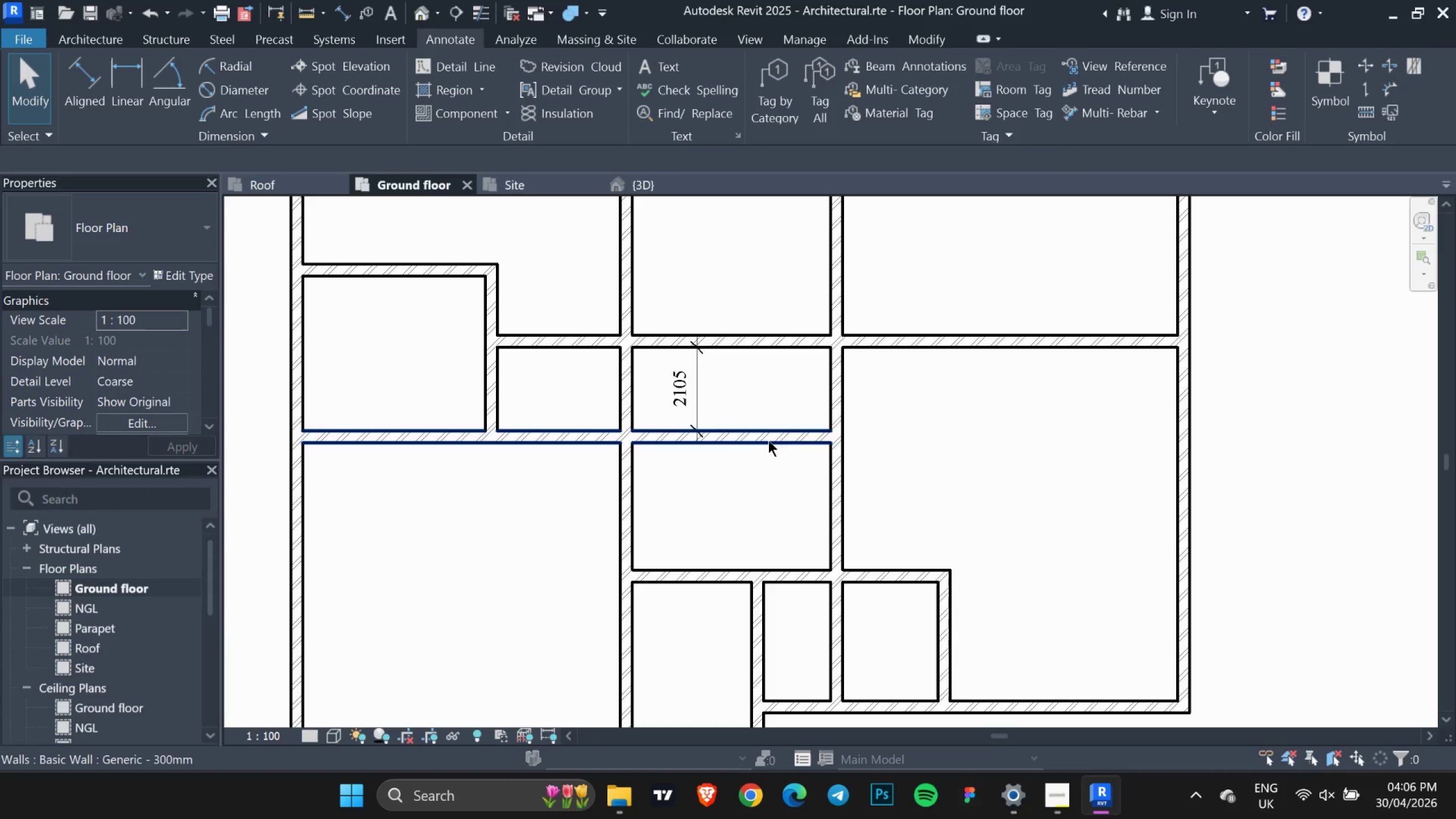 
key(Escape)
 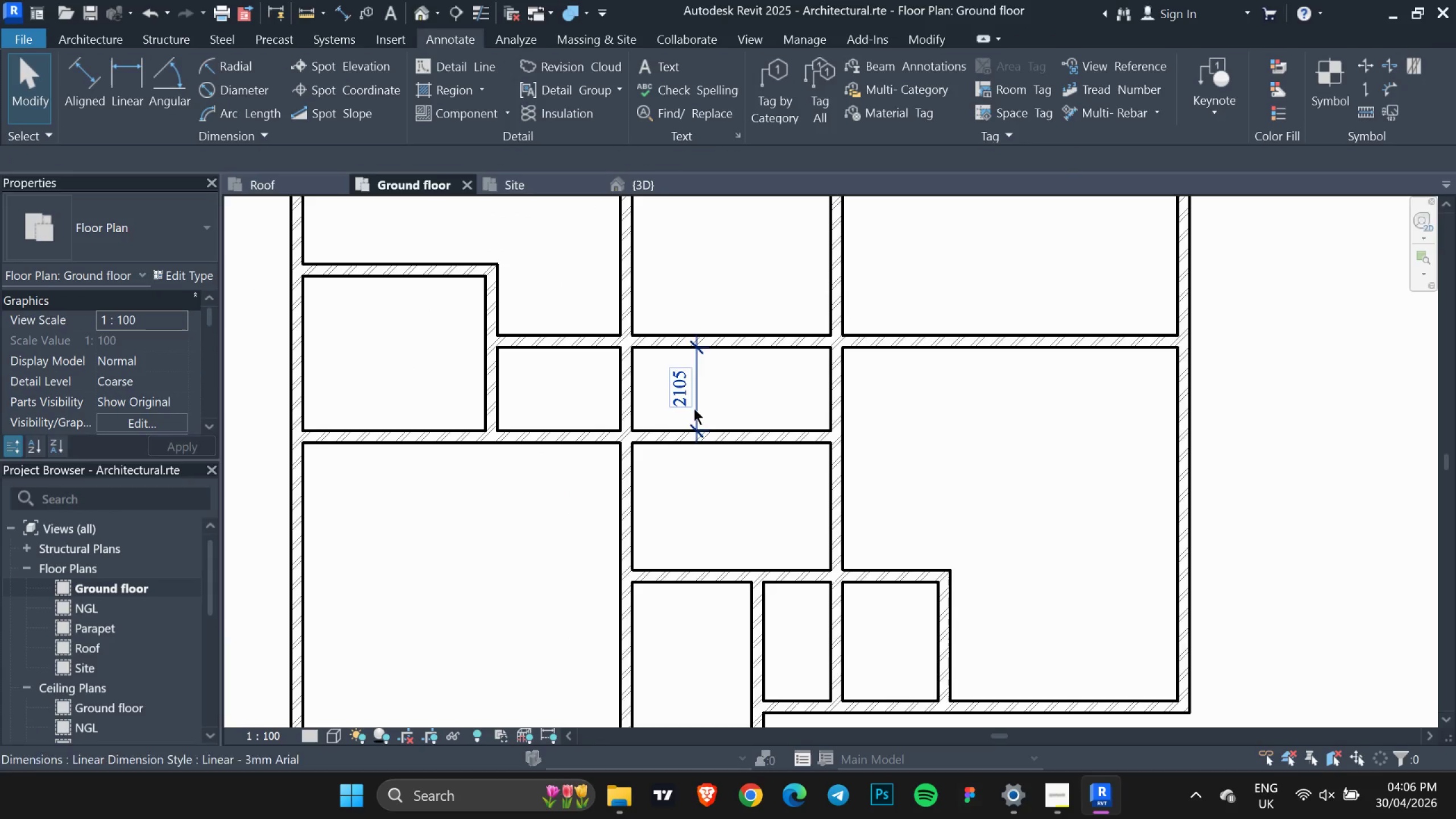 
key(Escape)
 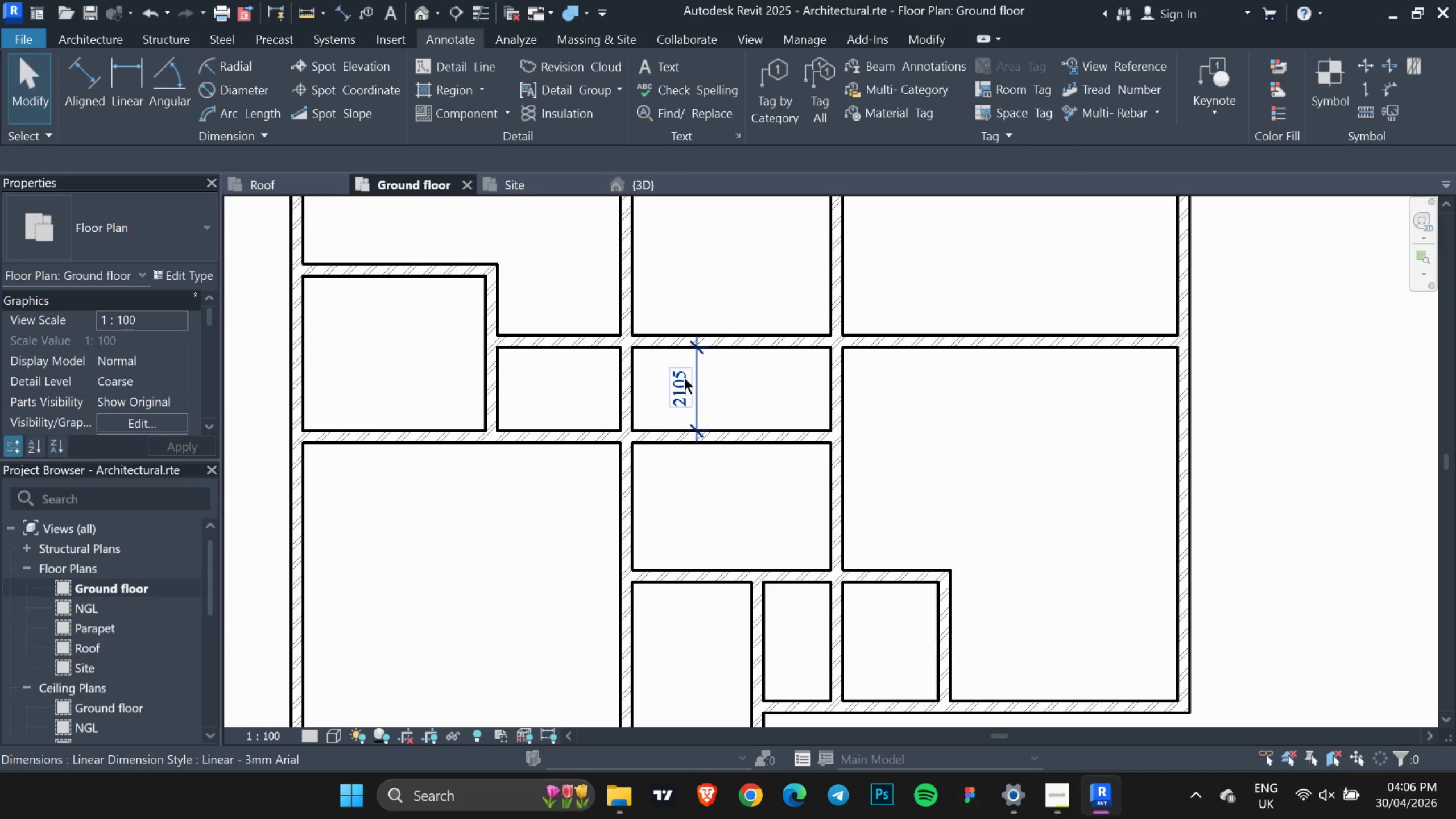 
scroll: coordinate [684, 378], scroll_direction: up, amount: 3.0
 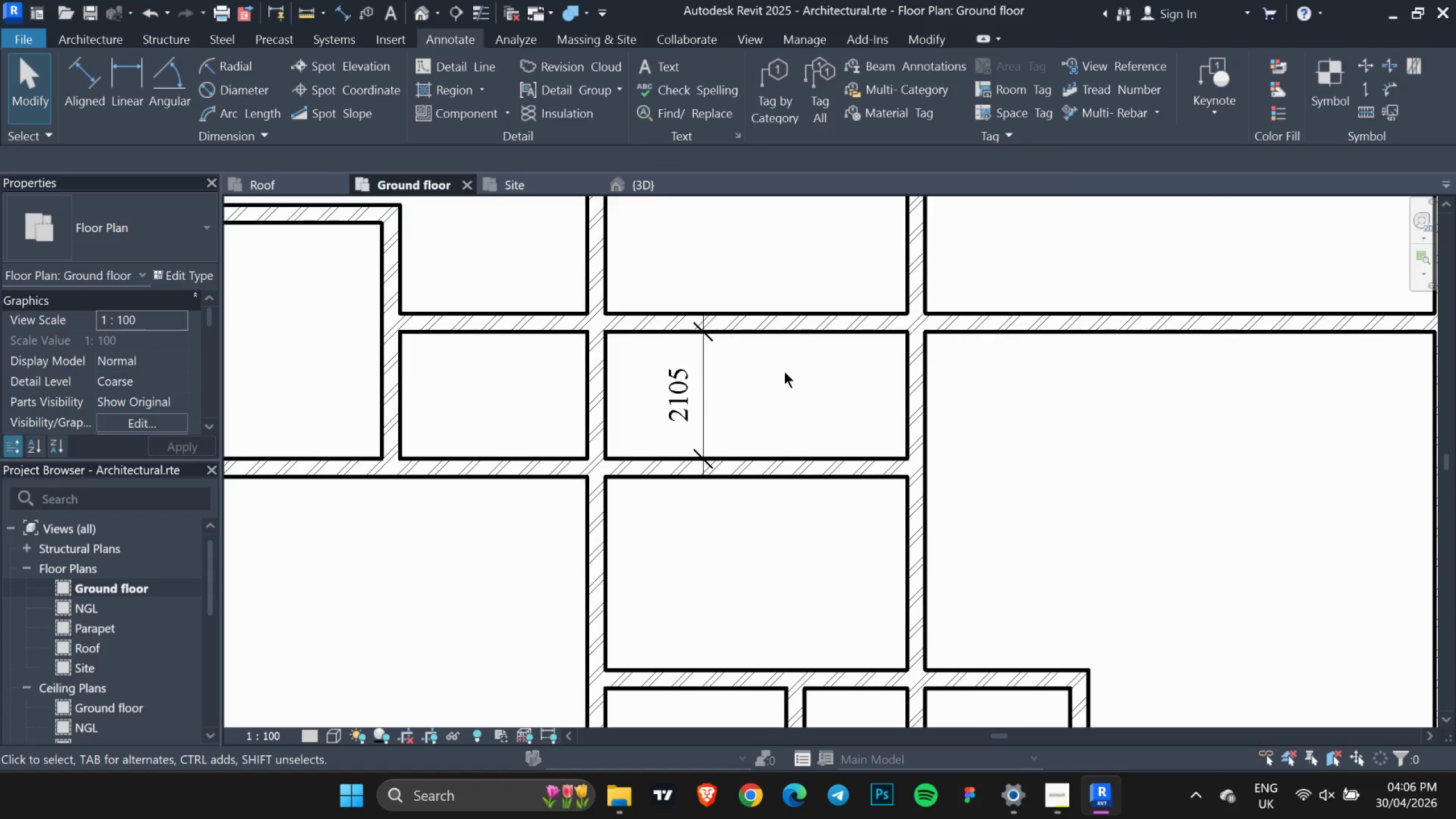 
key(Escape)
 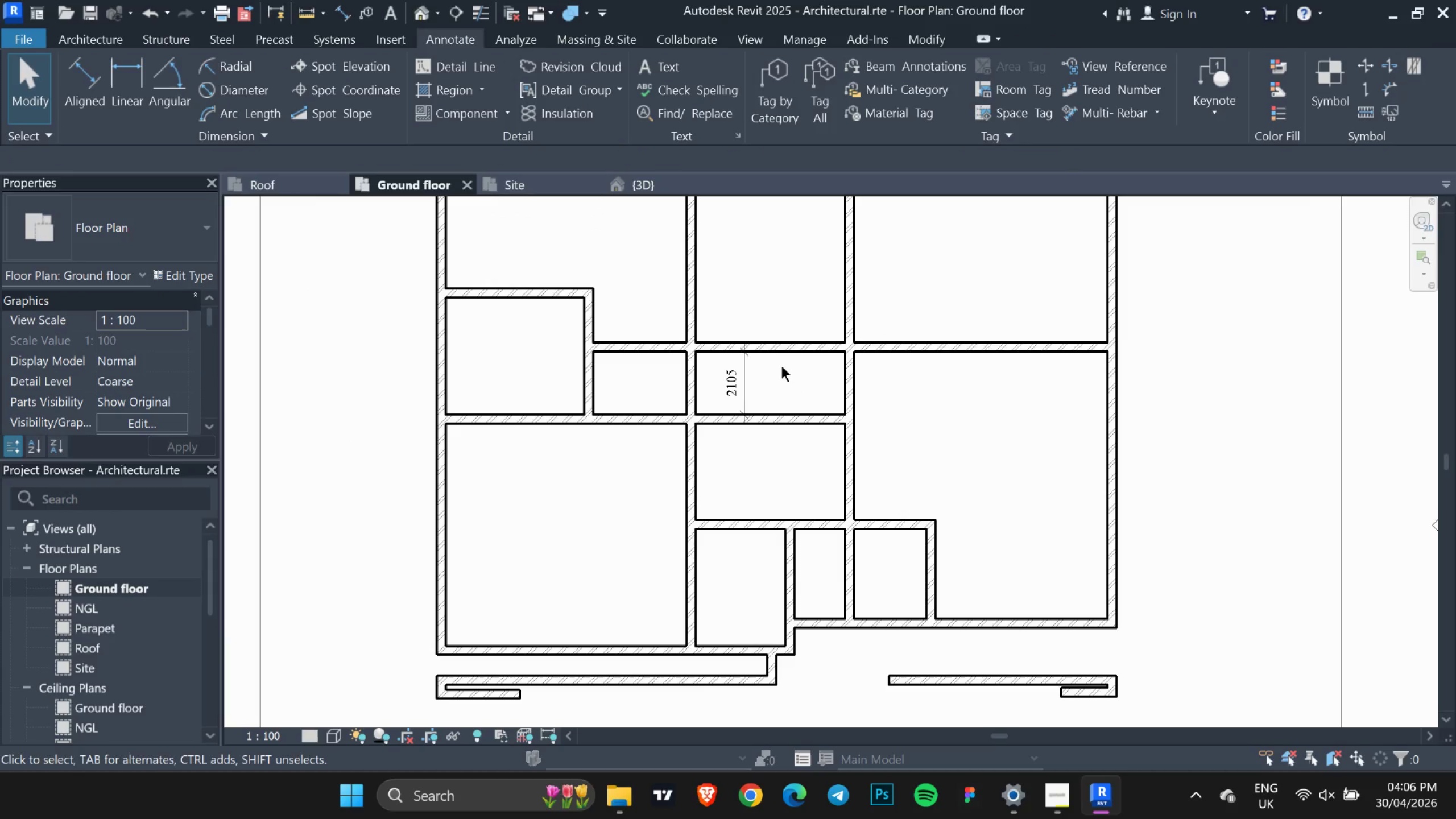 
scroll: coordinate [784, 371], scroll_direction: down, amount: 5.0
 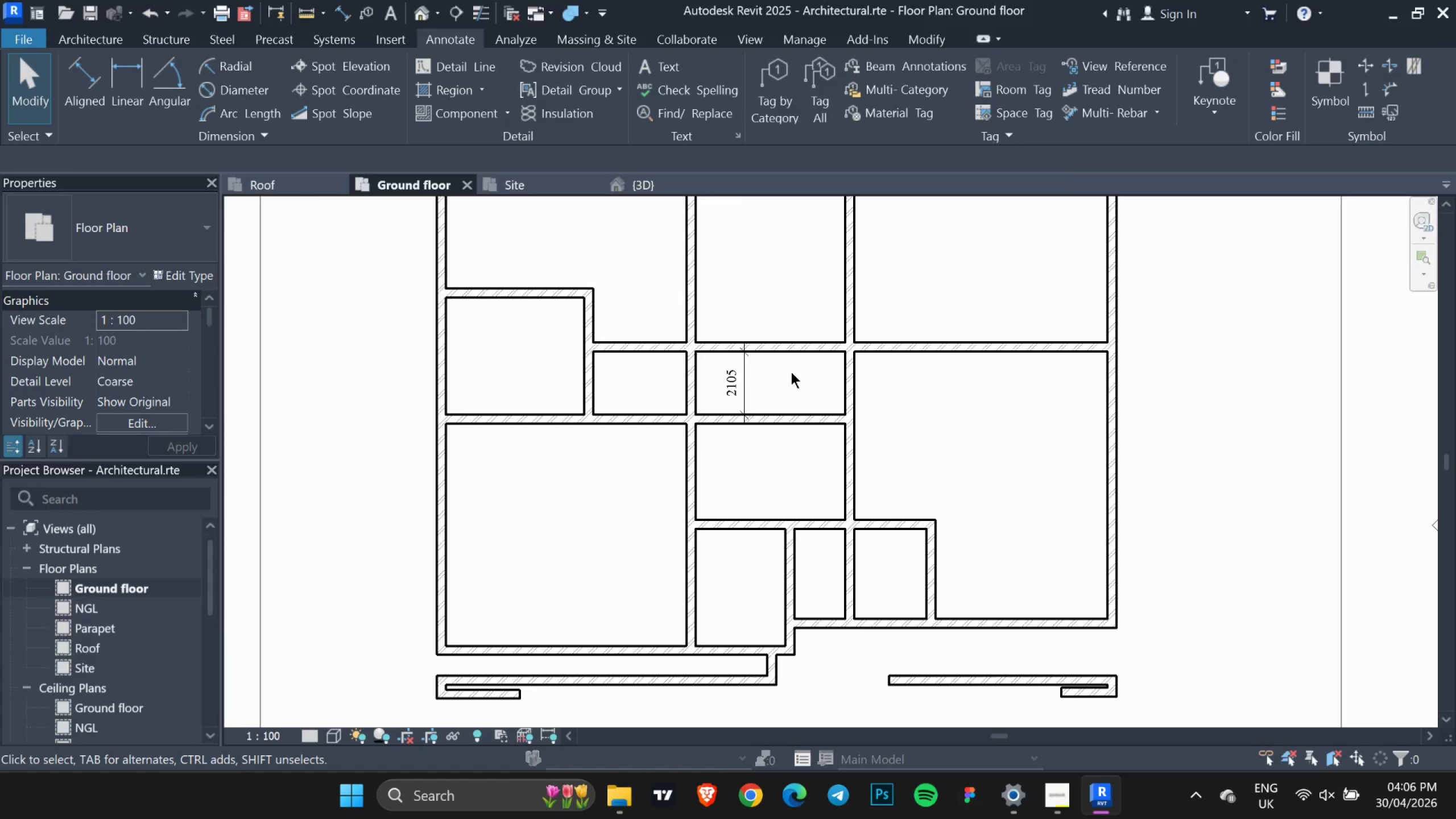 
key(Escape)
 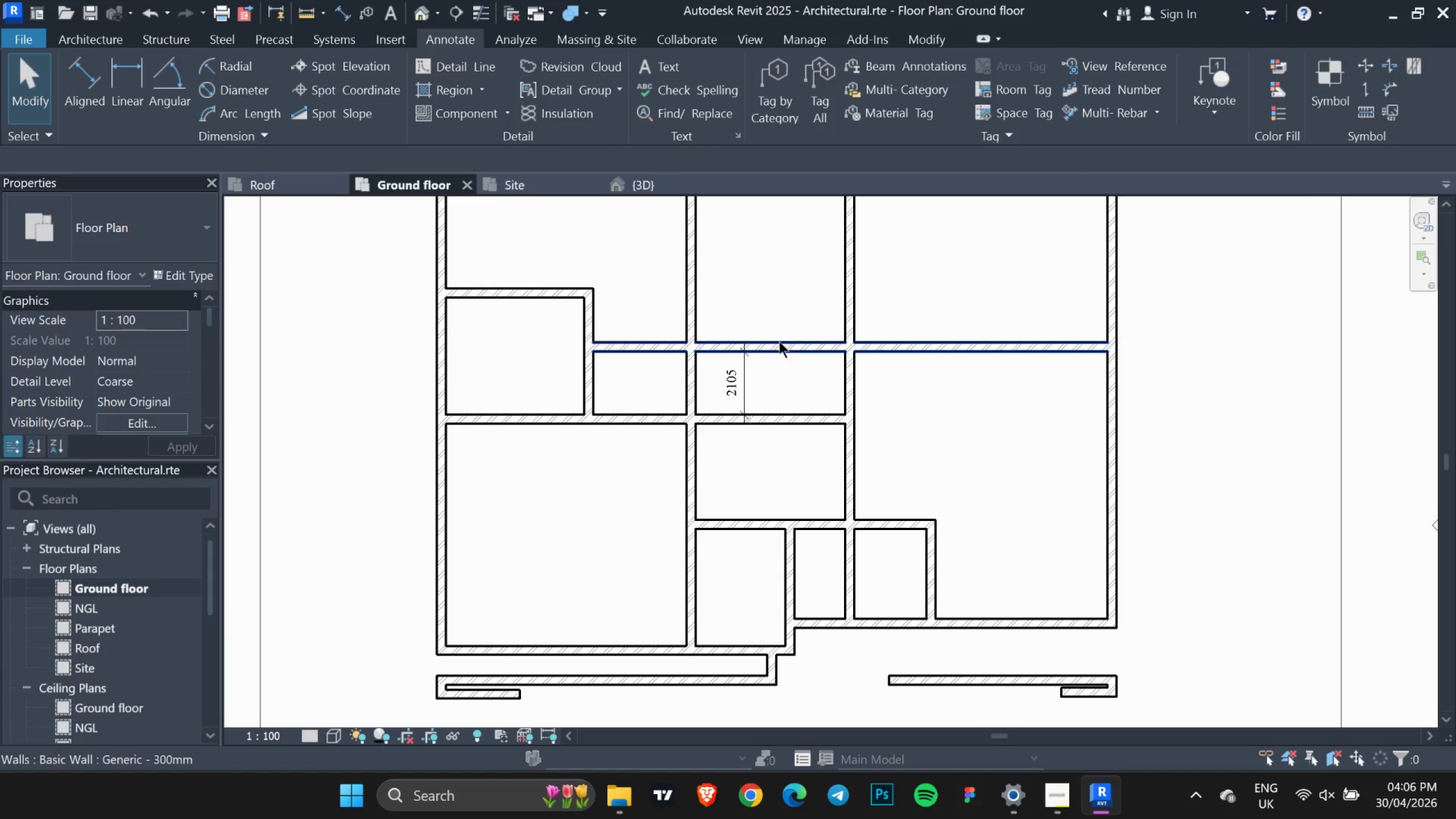 
key(Escape)
 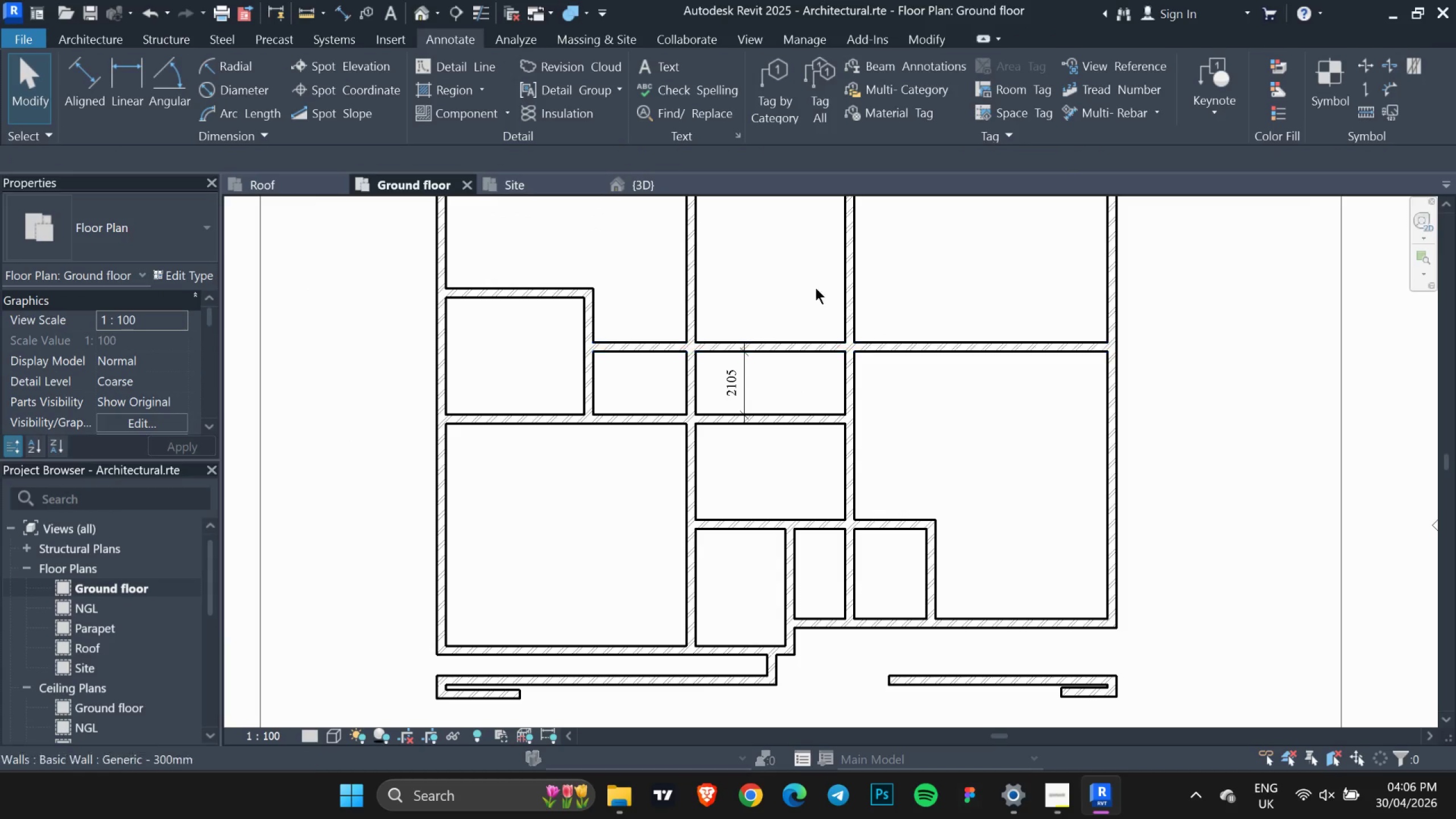 
key(Escape)
 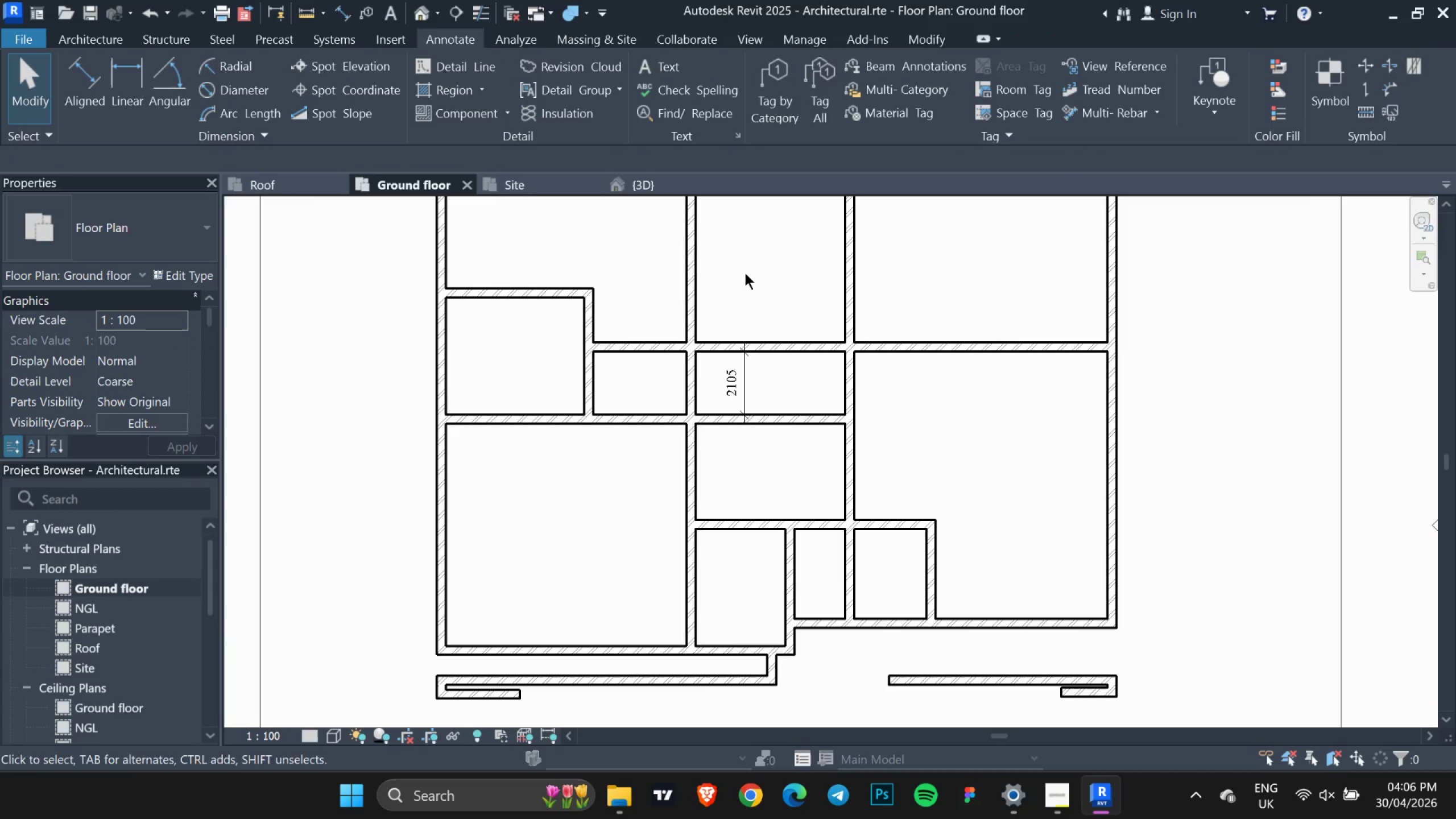 
key(Escape)
 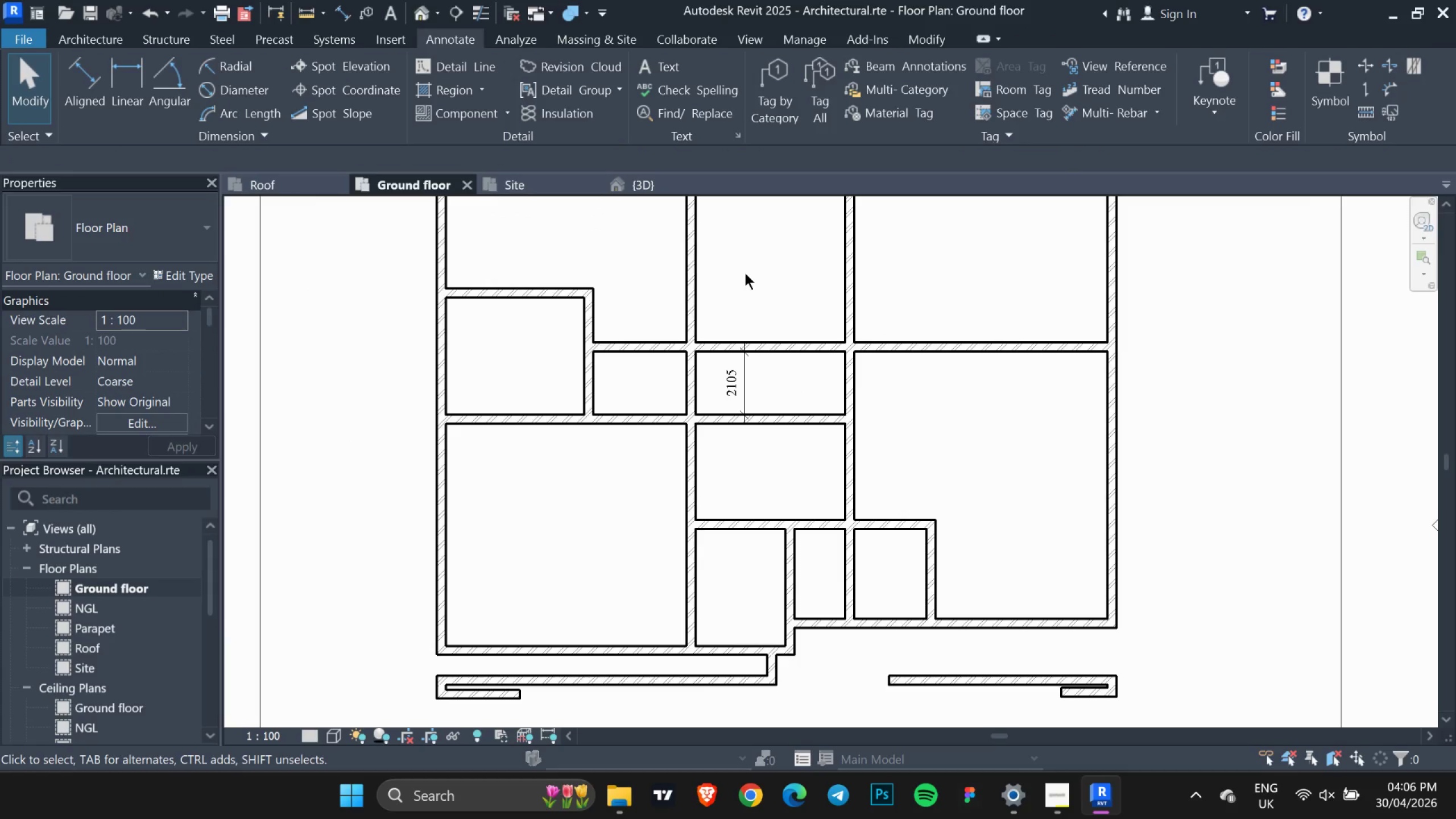 
key(Escape)
 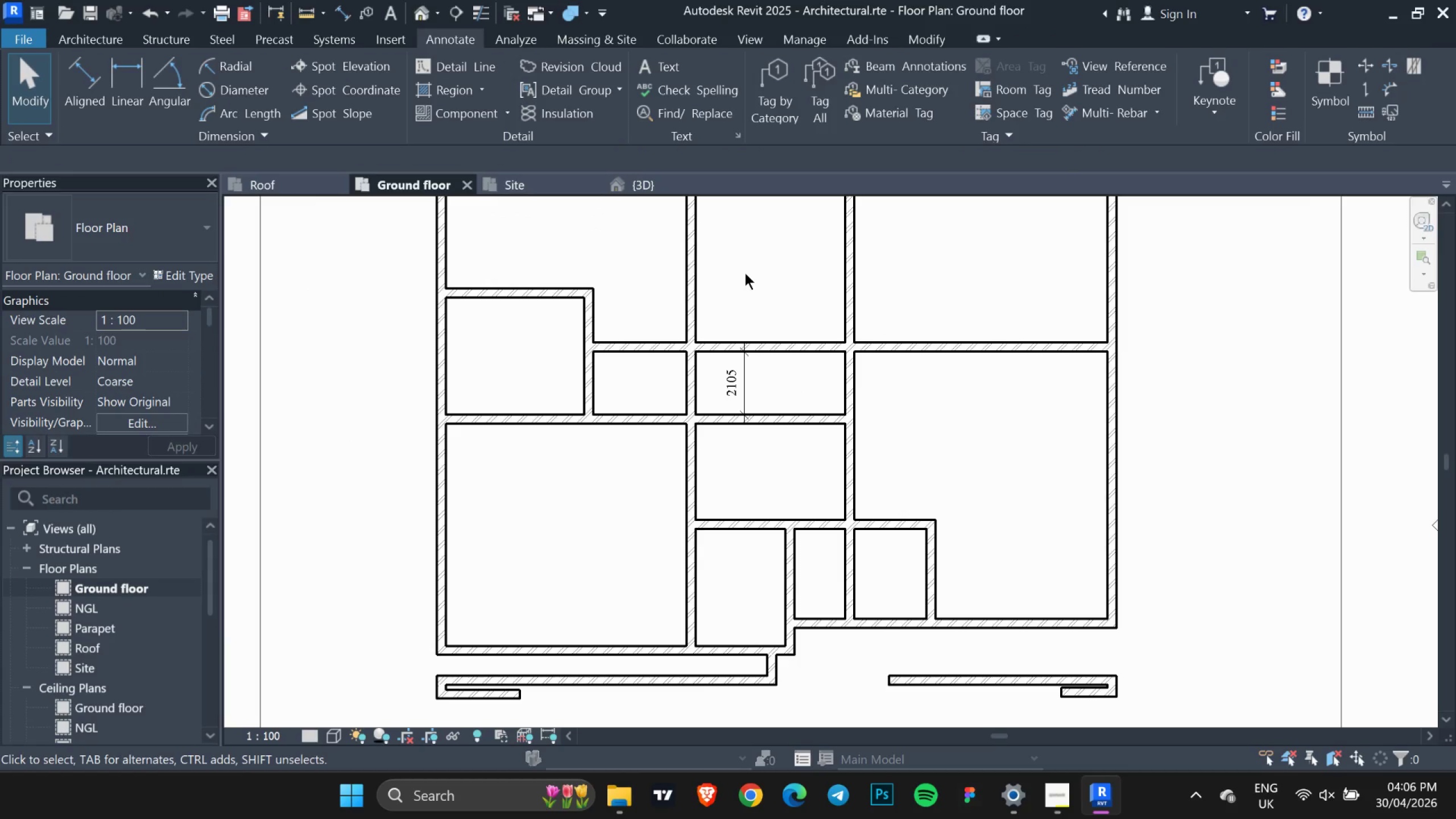 
key(Escape)
 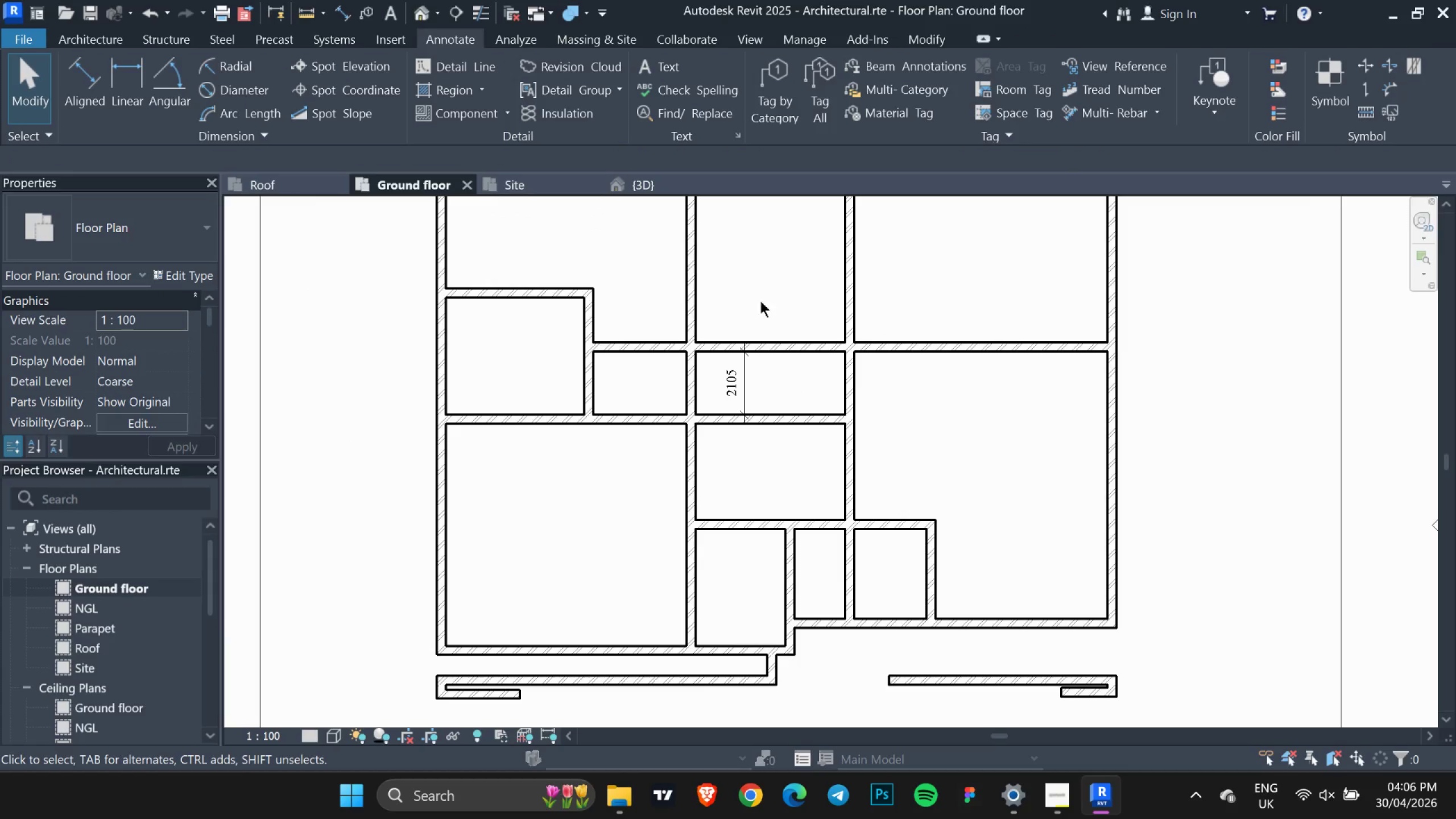 
left_click([905, 415])
 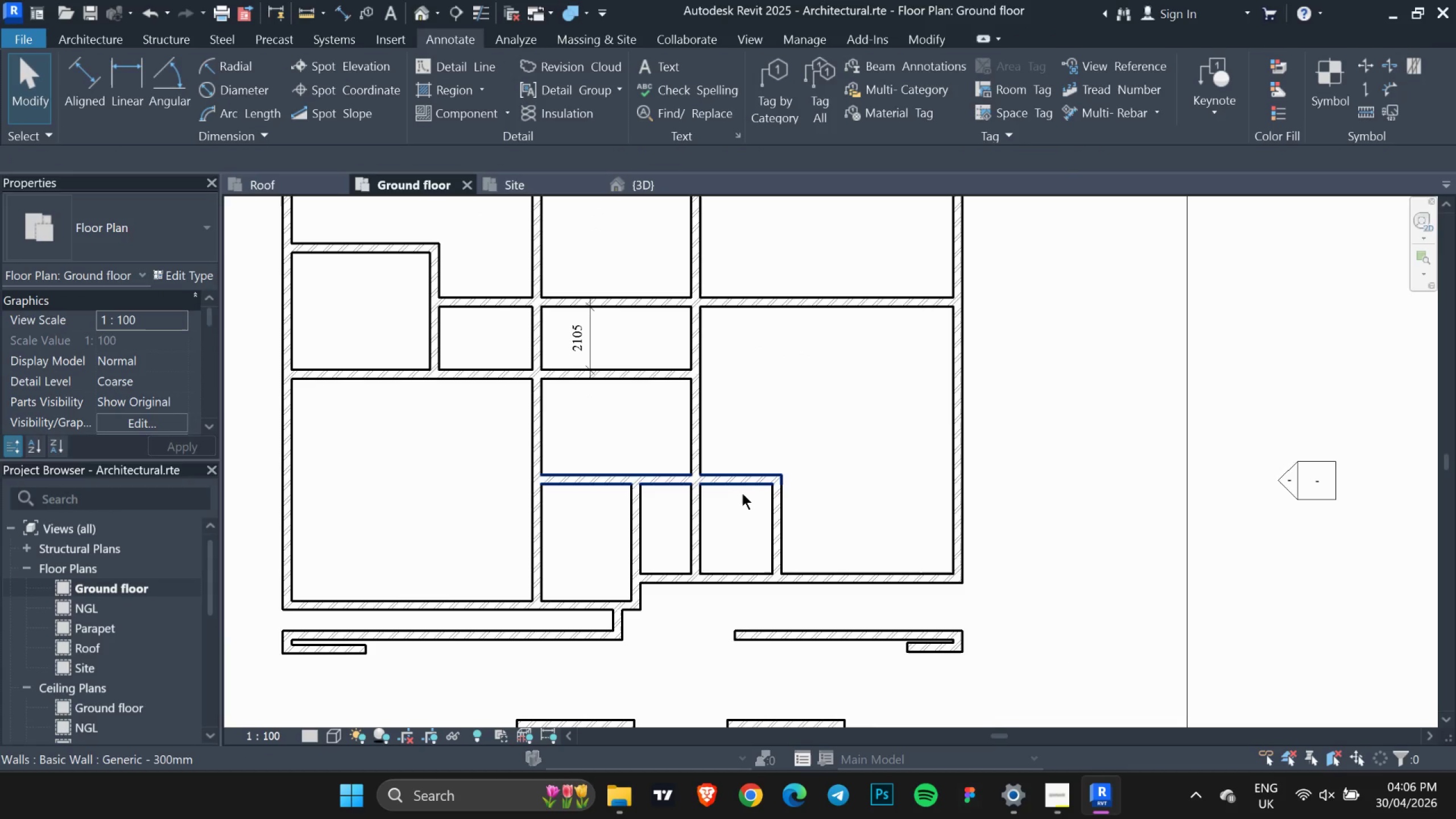 
scroll: coordinate [745, 475], scroll_direction: up, amount: 2.0
 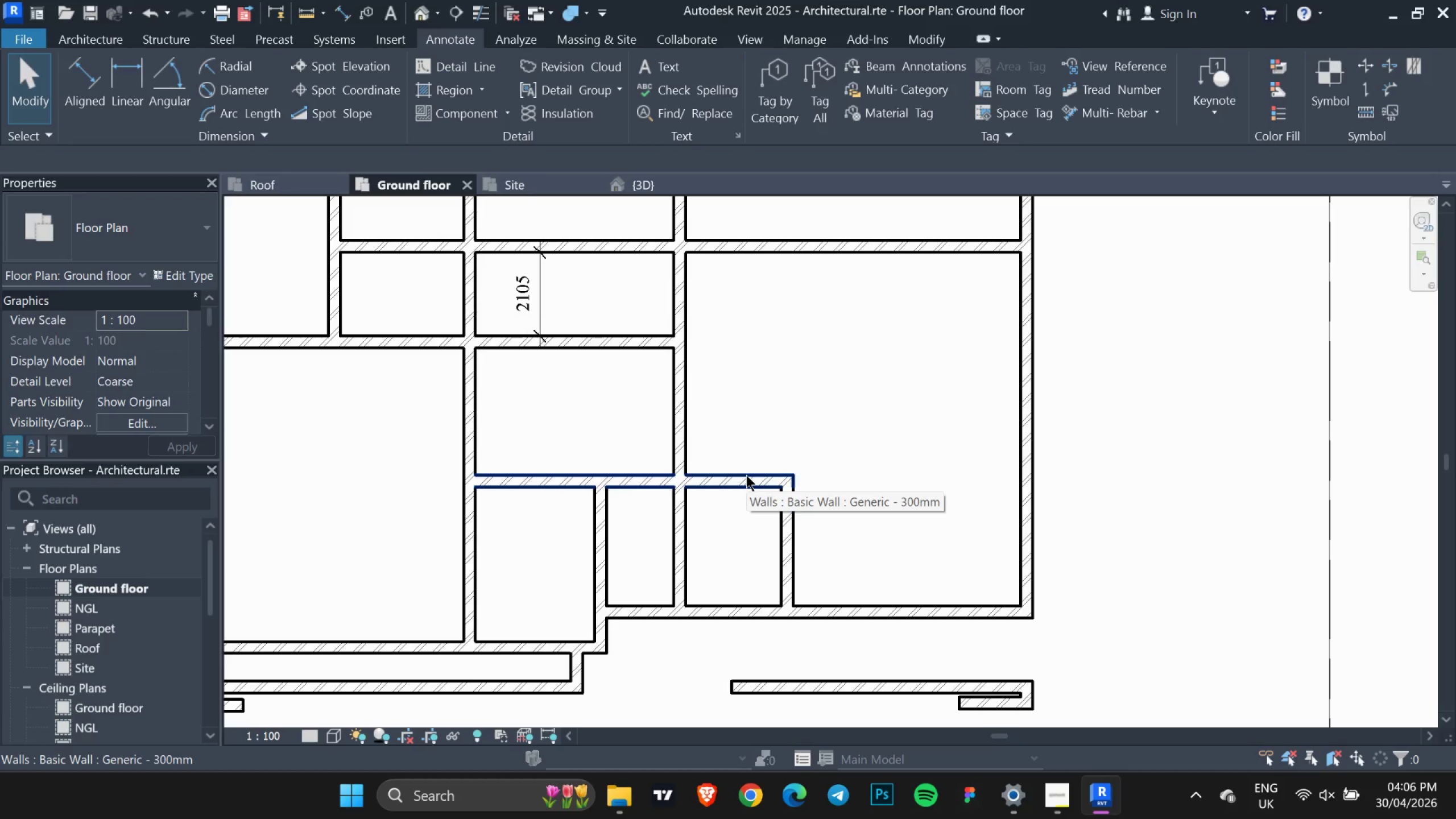 
left_click([746, 475])
 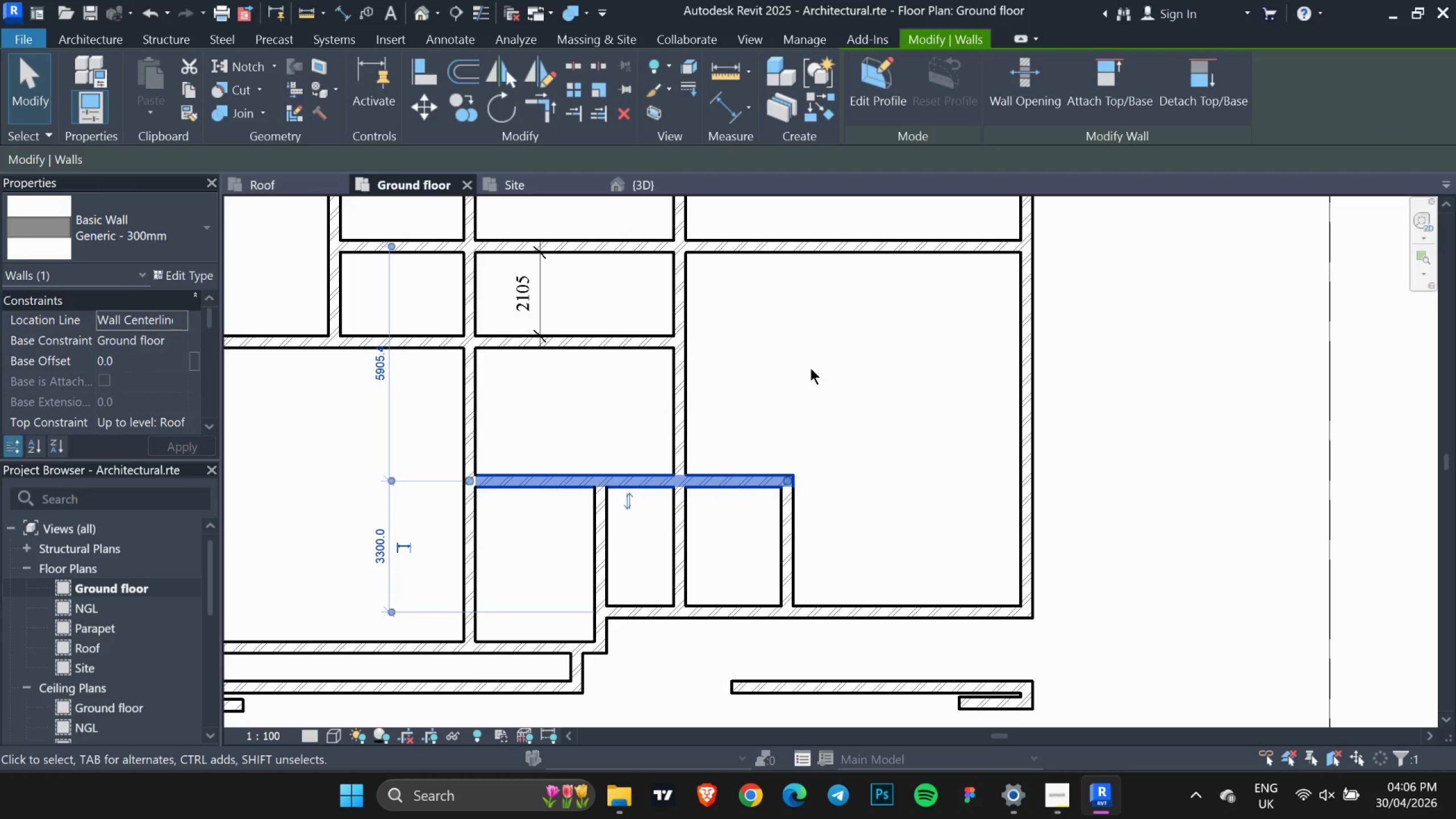 
left_click([810, 366])
 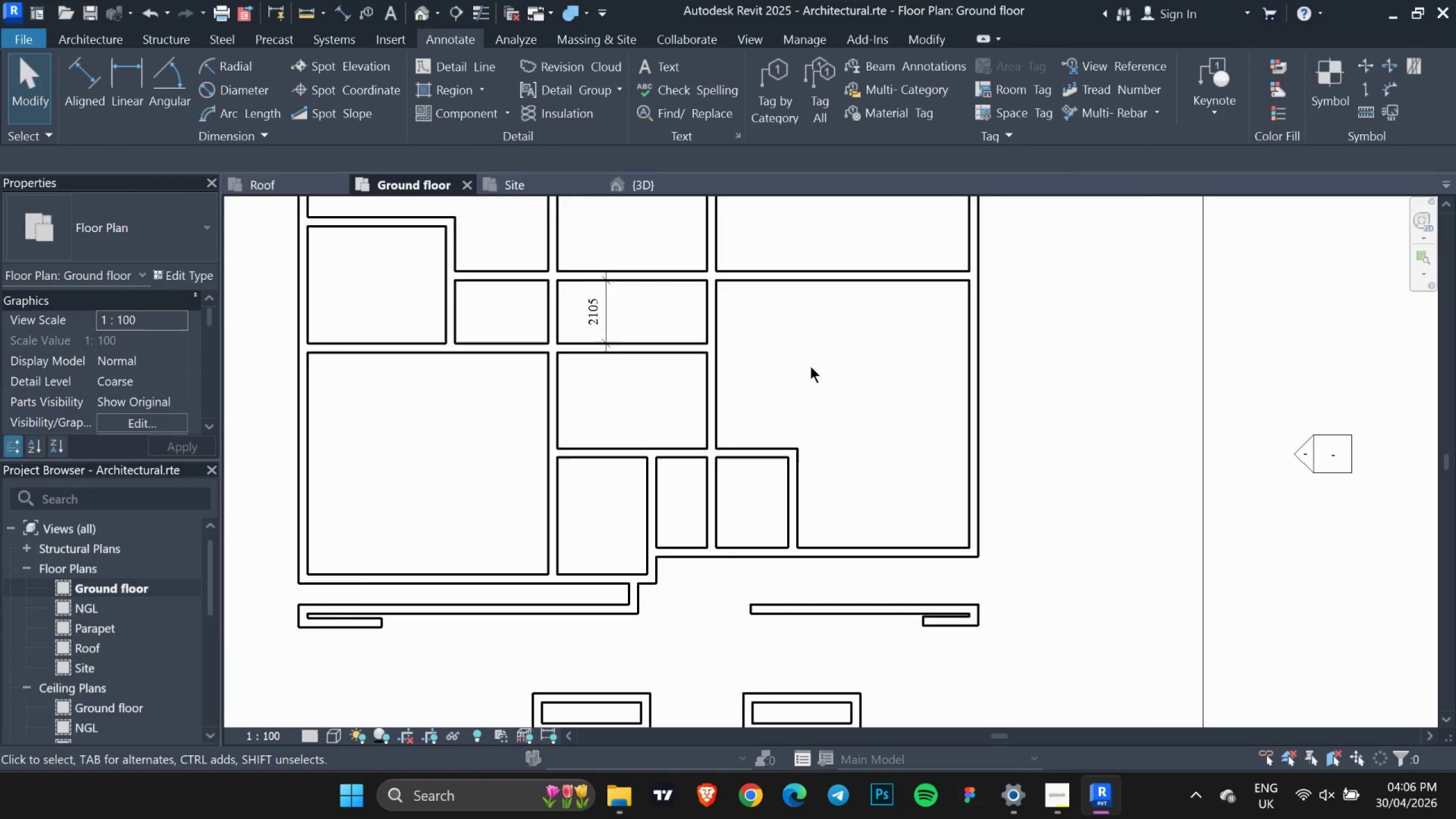 
scroll: coordinate [810, 366], scroll_direction: down, amount: 3.0
 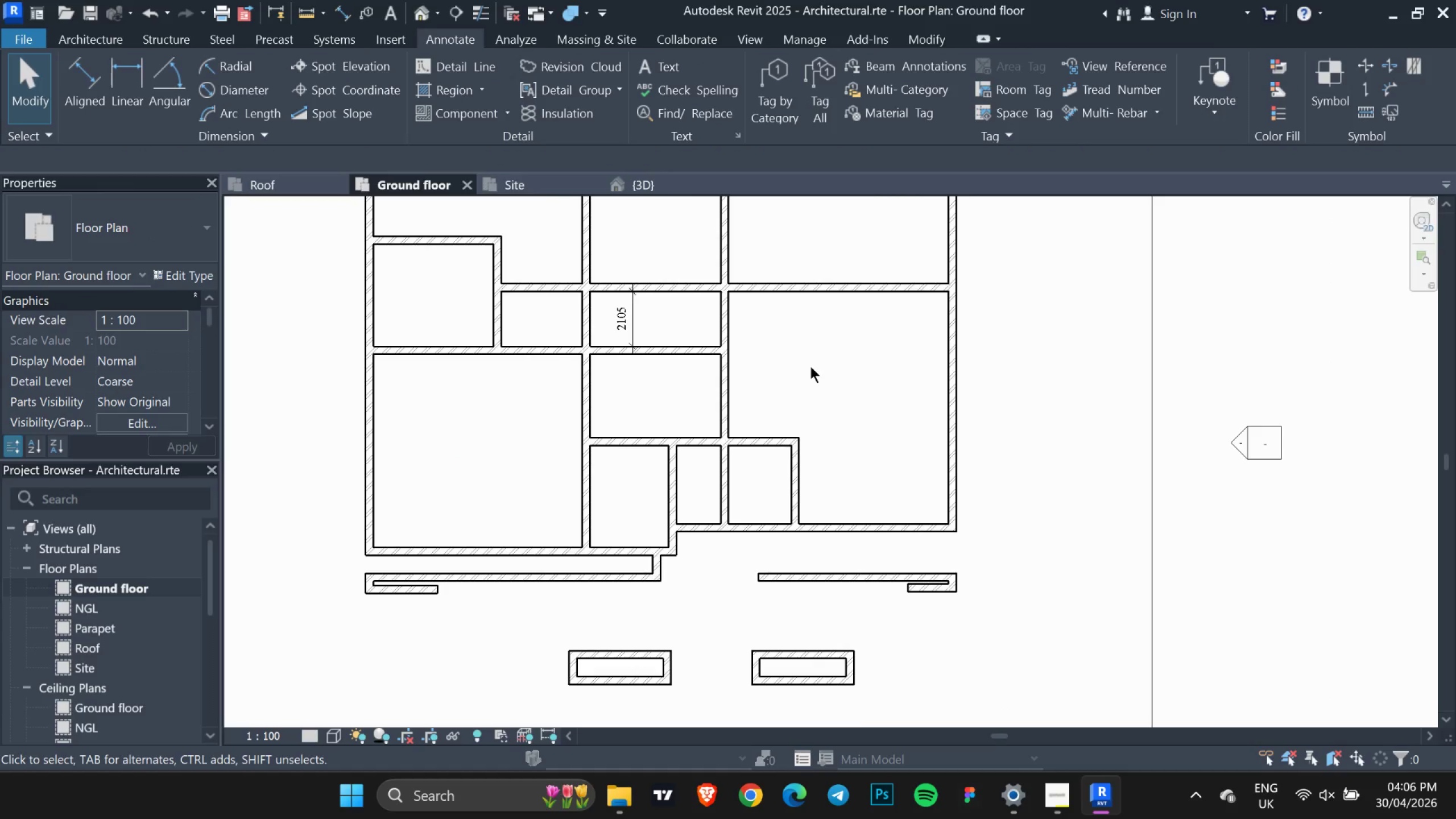 
scroll: coordinate [810, 366], scroll_direction: up, amount: 1.0
 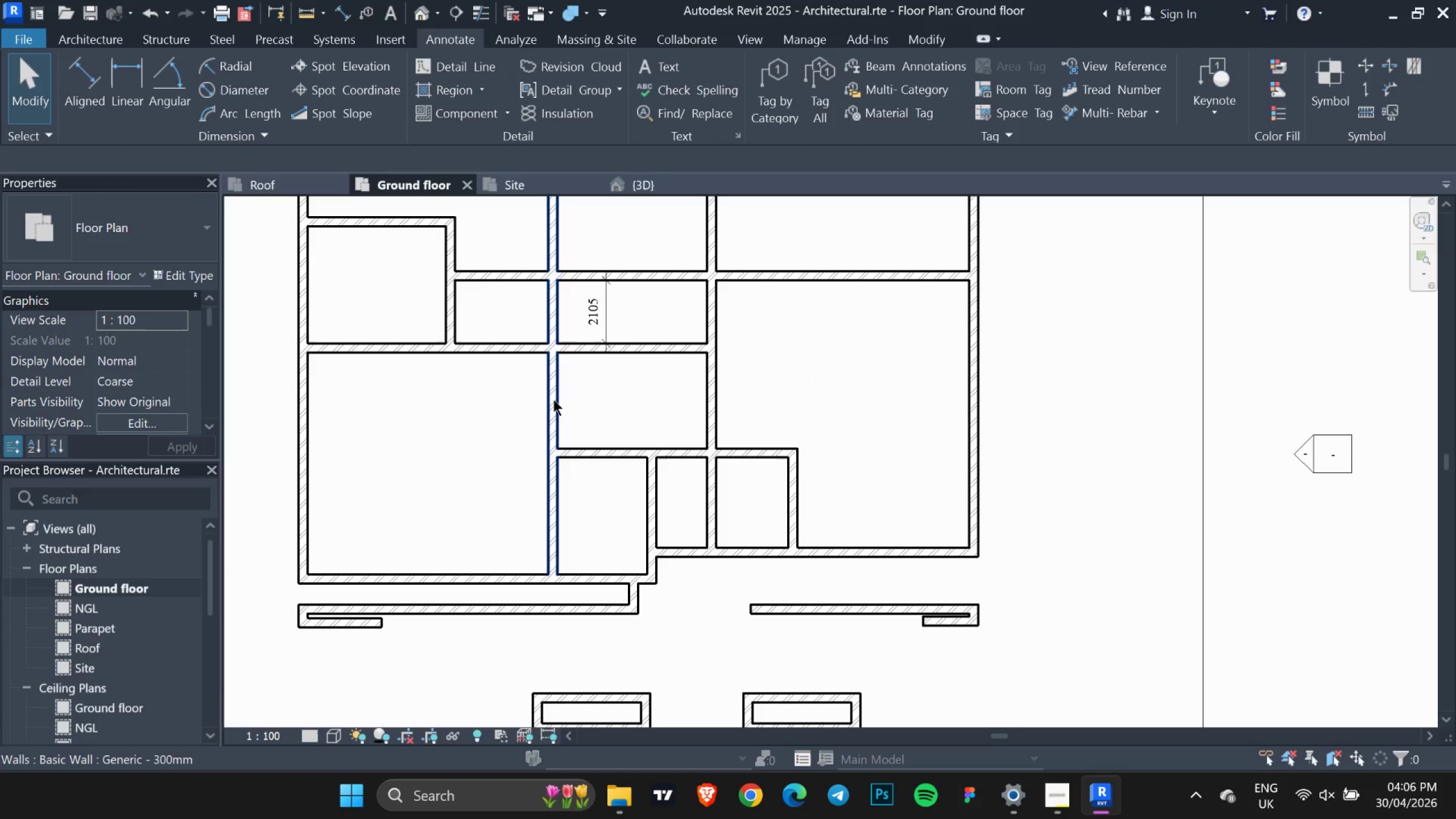 
left_click([553, 399])
 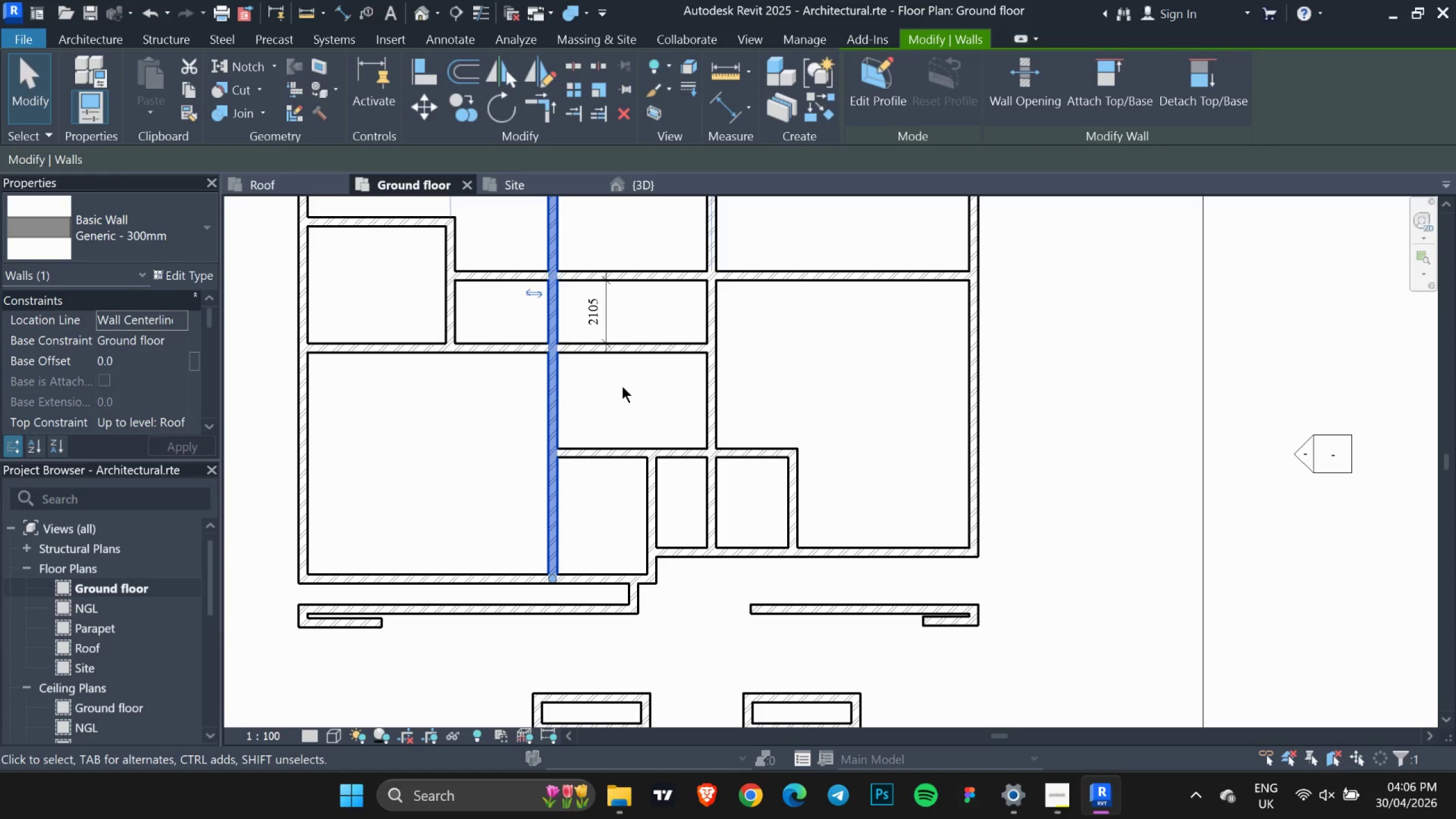 
key(Escape)
 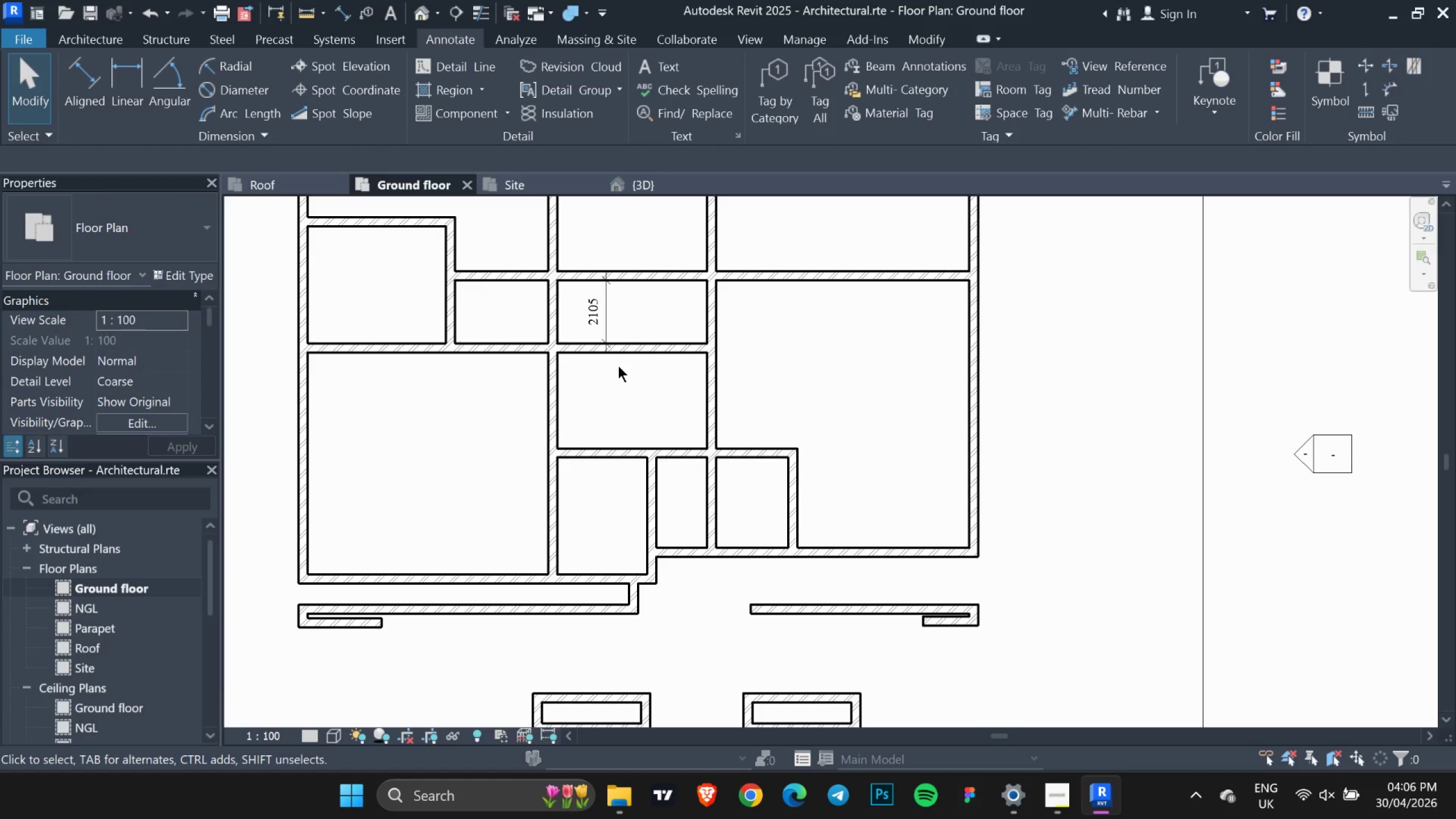 
key(Escape)
 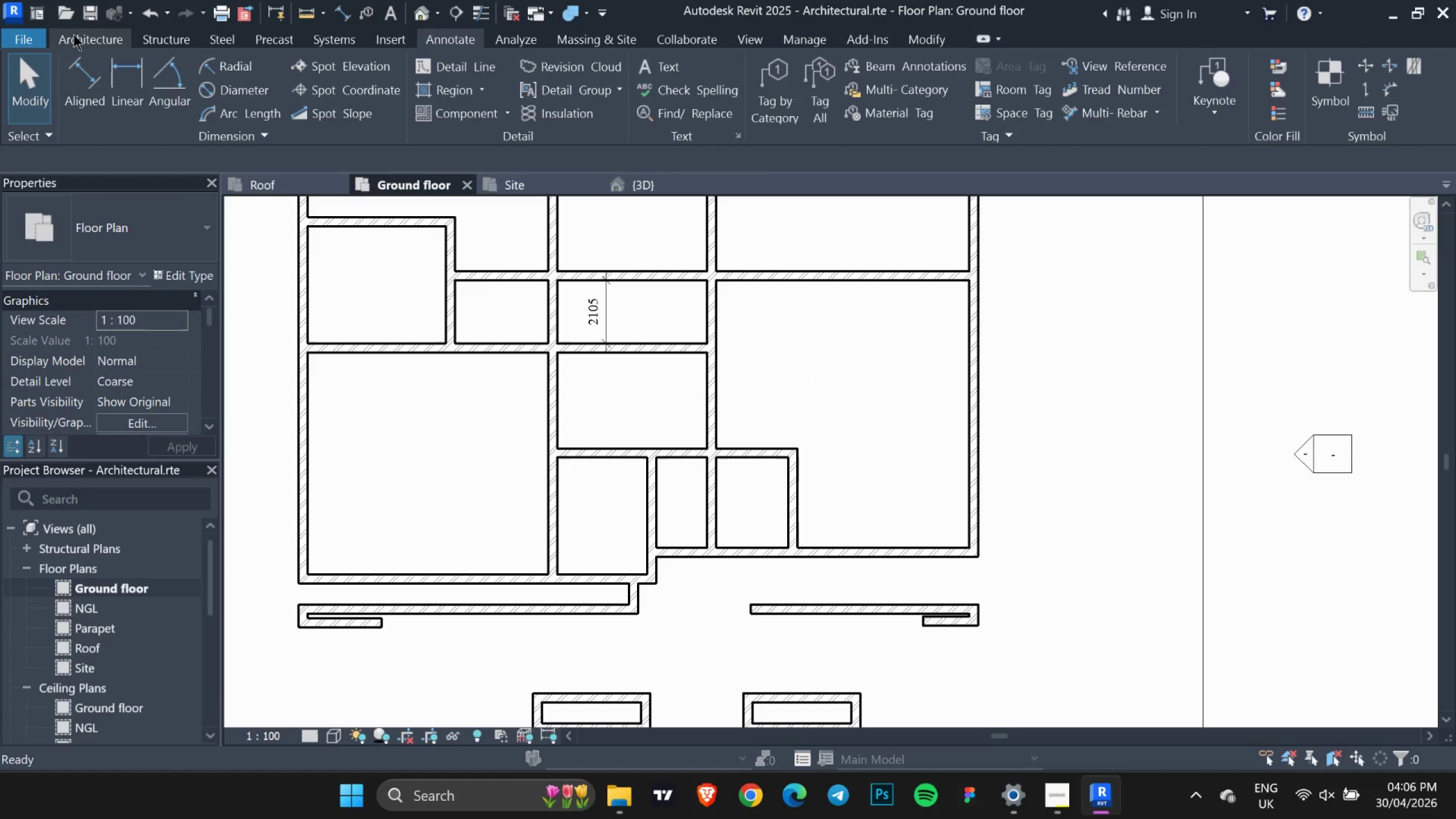 
left_click([73, 34])
 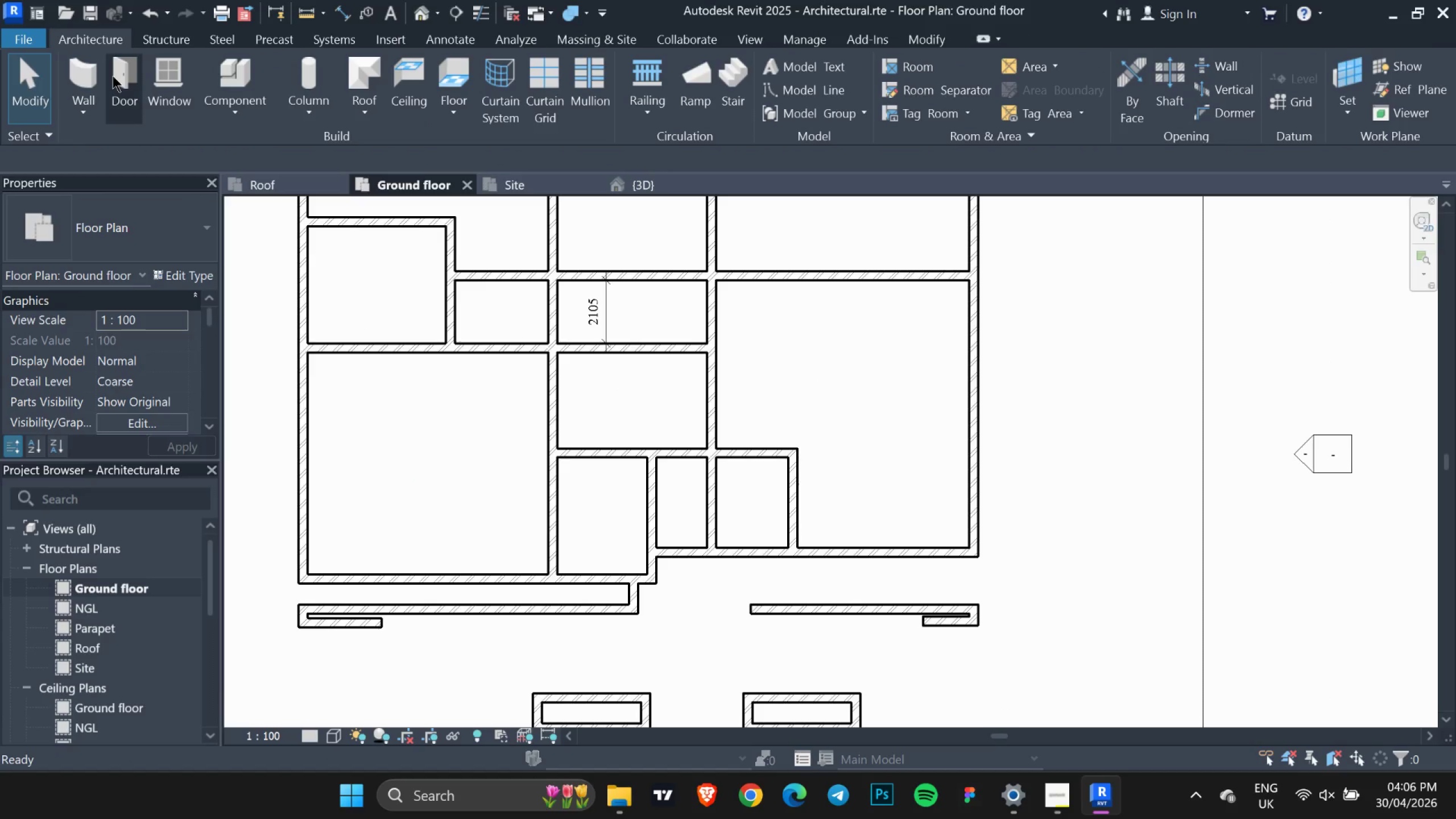 
left_click([113, 76])
 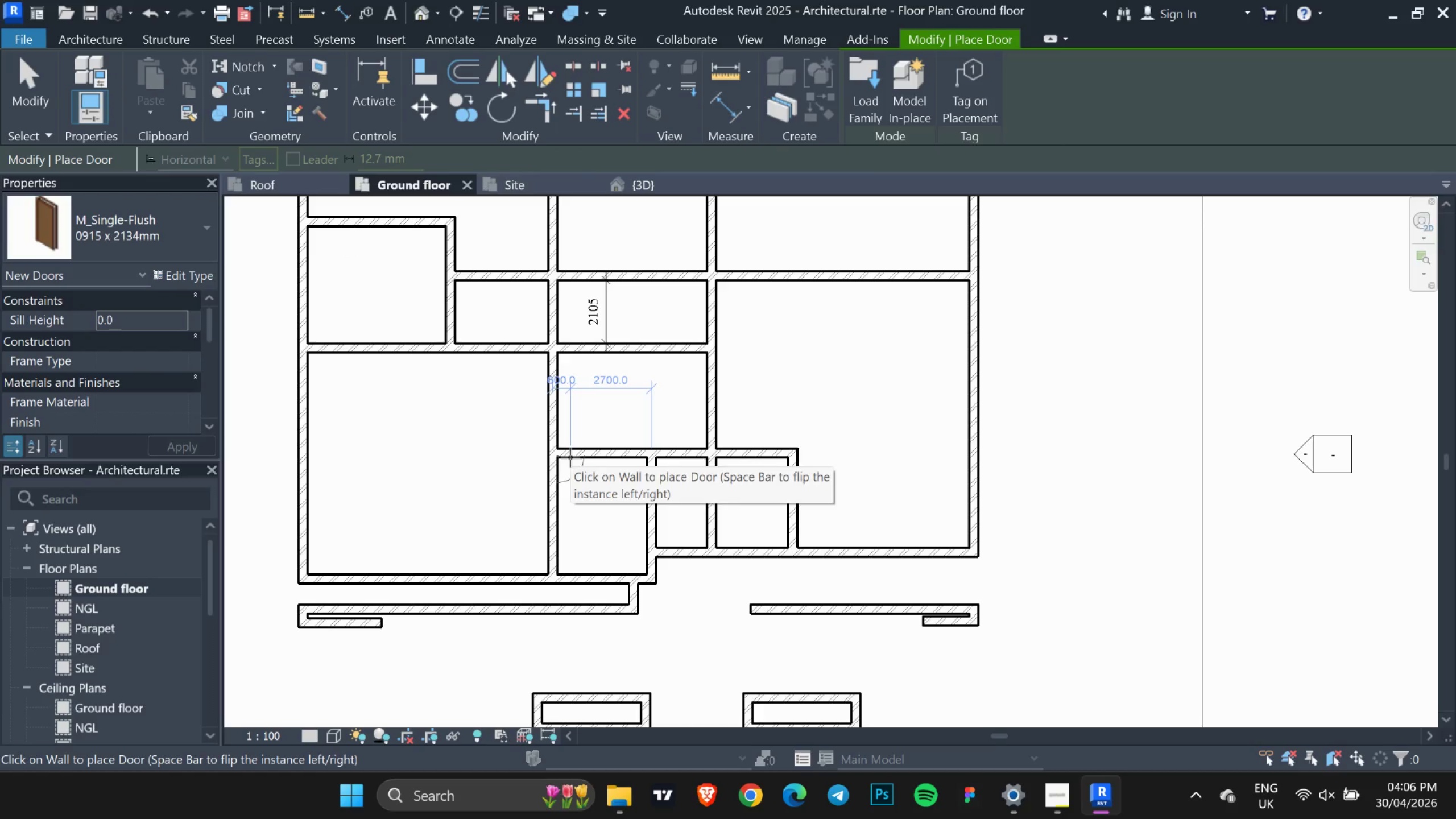 
left_click([175, 233])
 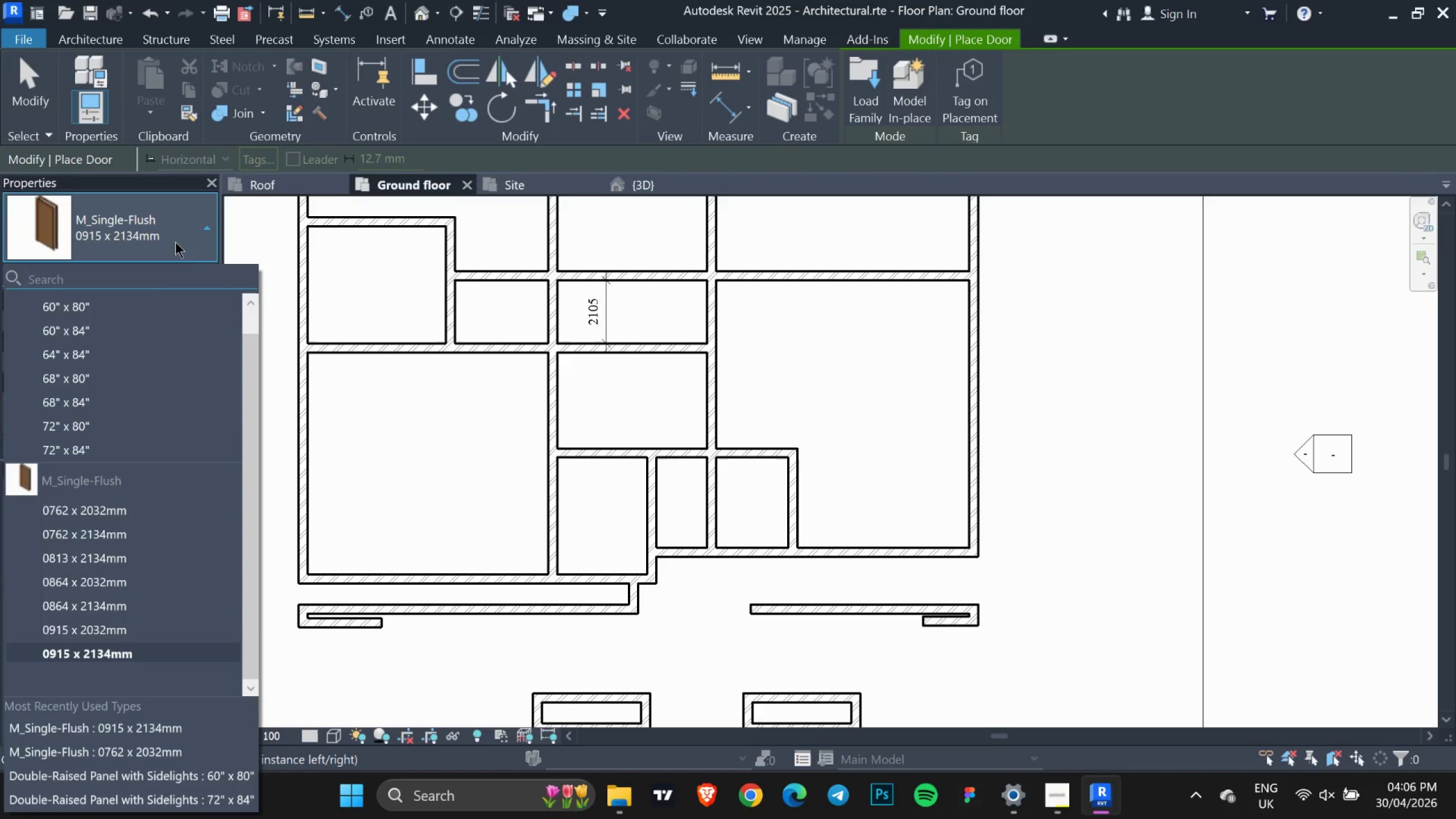 
scroll: coordinate [145, 328], scroll_direction: up, amount: 25.0
 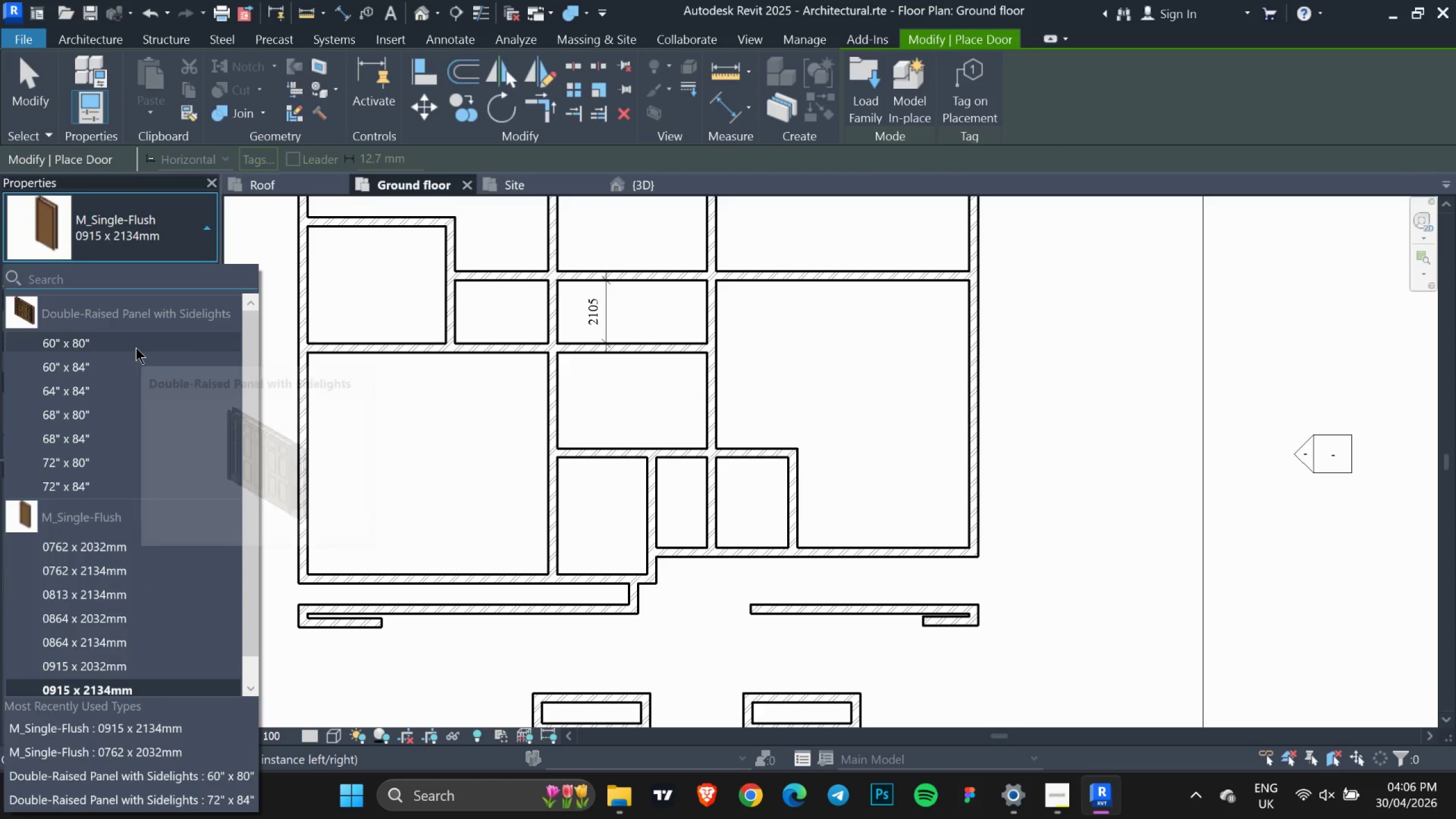 
scroll: coordinate [133, 351], scroll_direction: down, amount: 7.0
 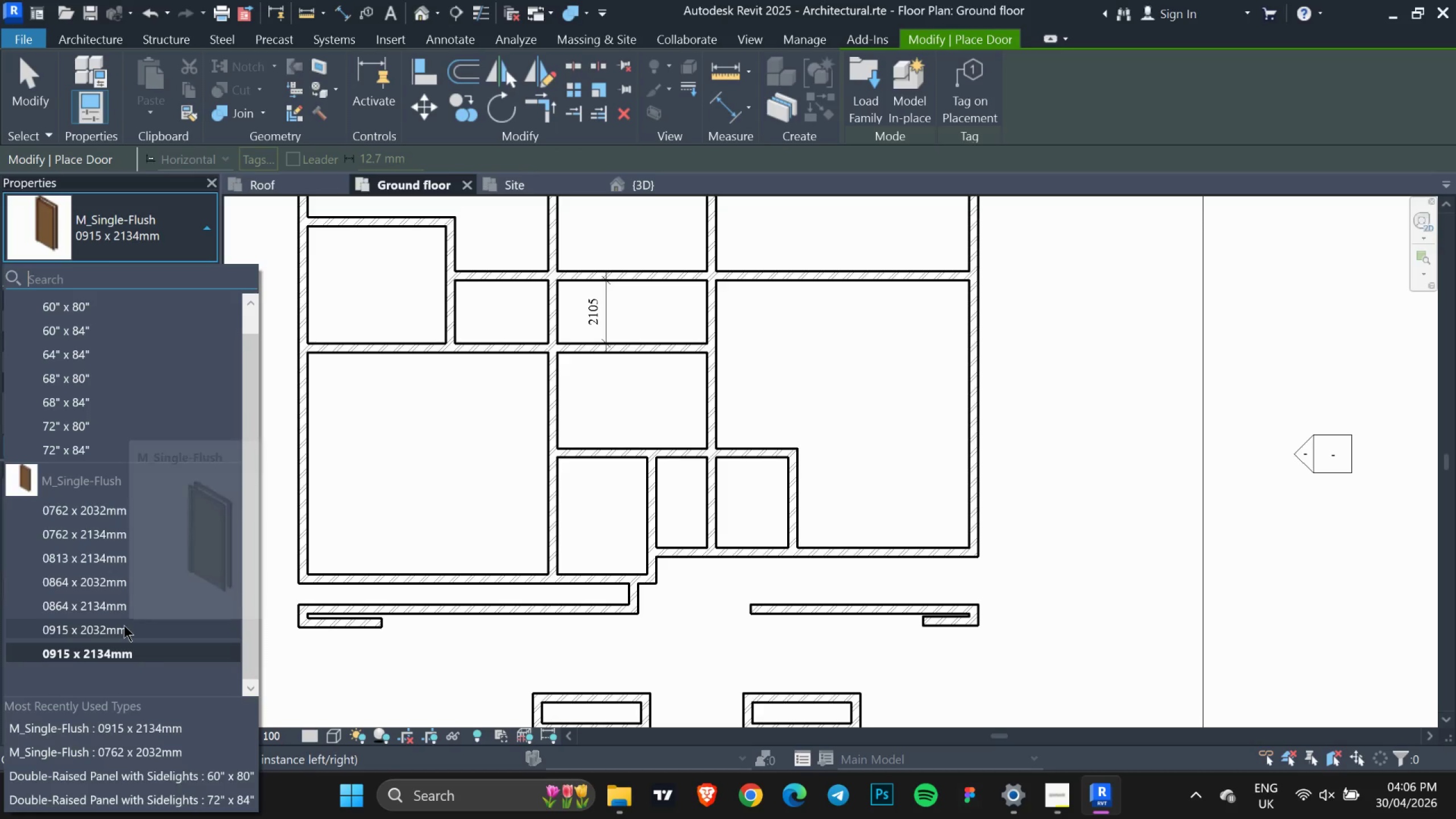 
key(Escape)
 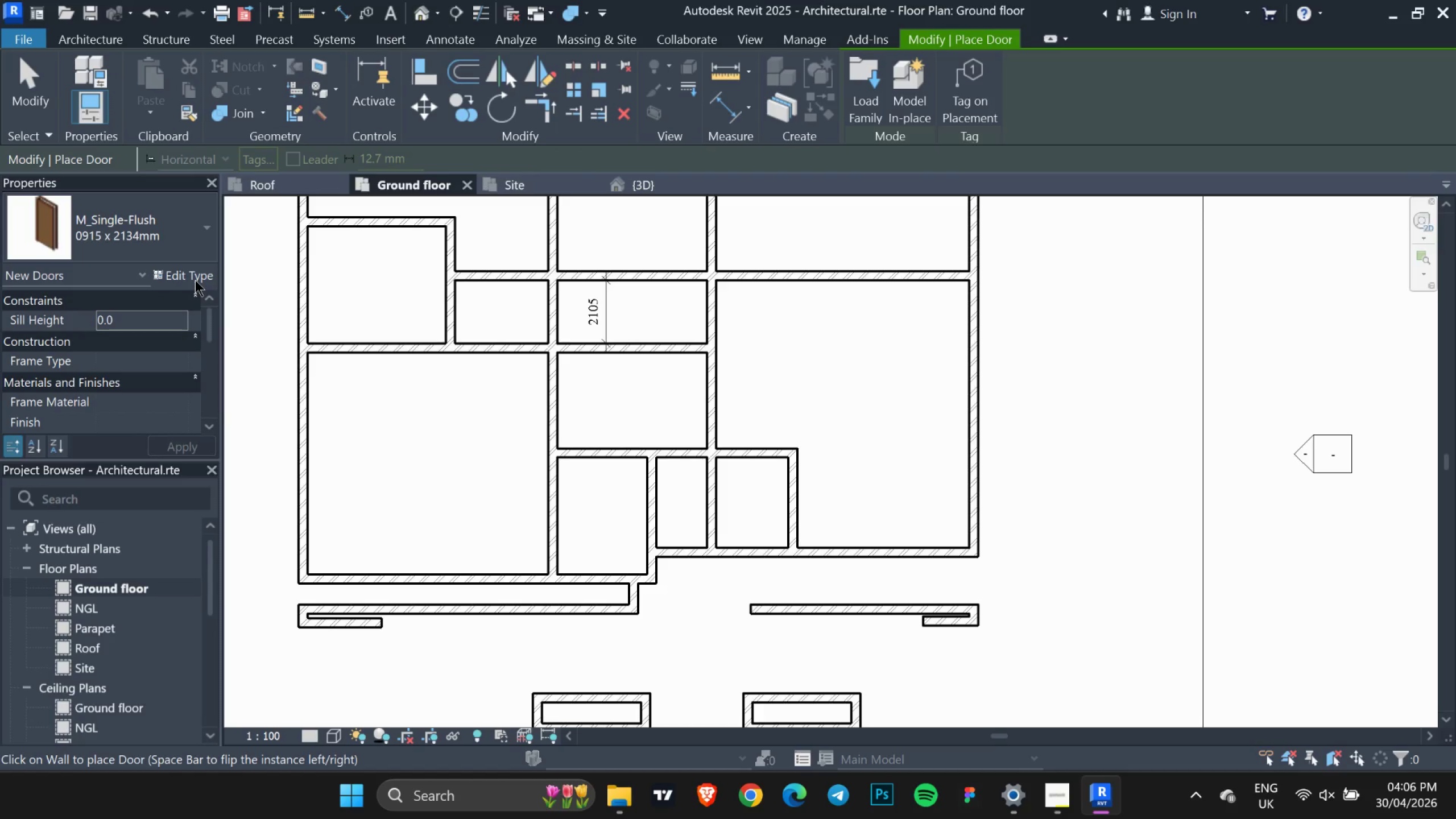 
left_click_drag(start_coordinate=[190, 274], to_coordinate=[187, 272])
 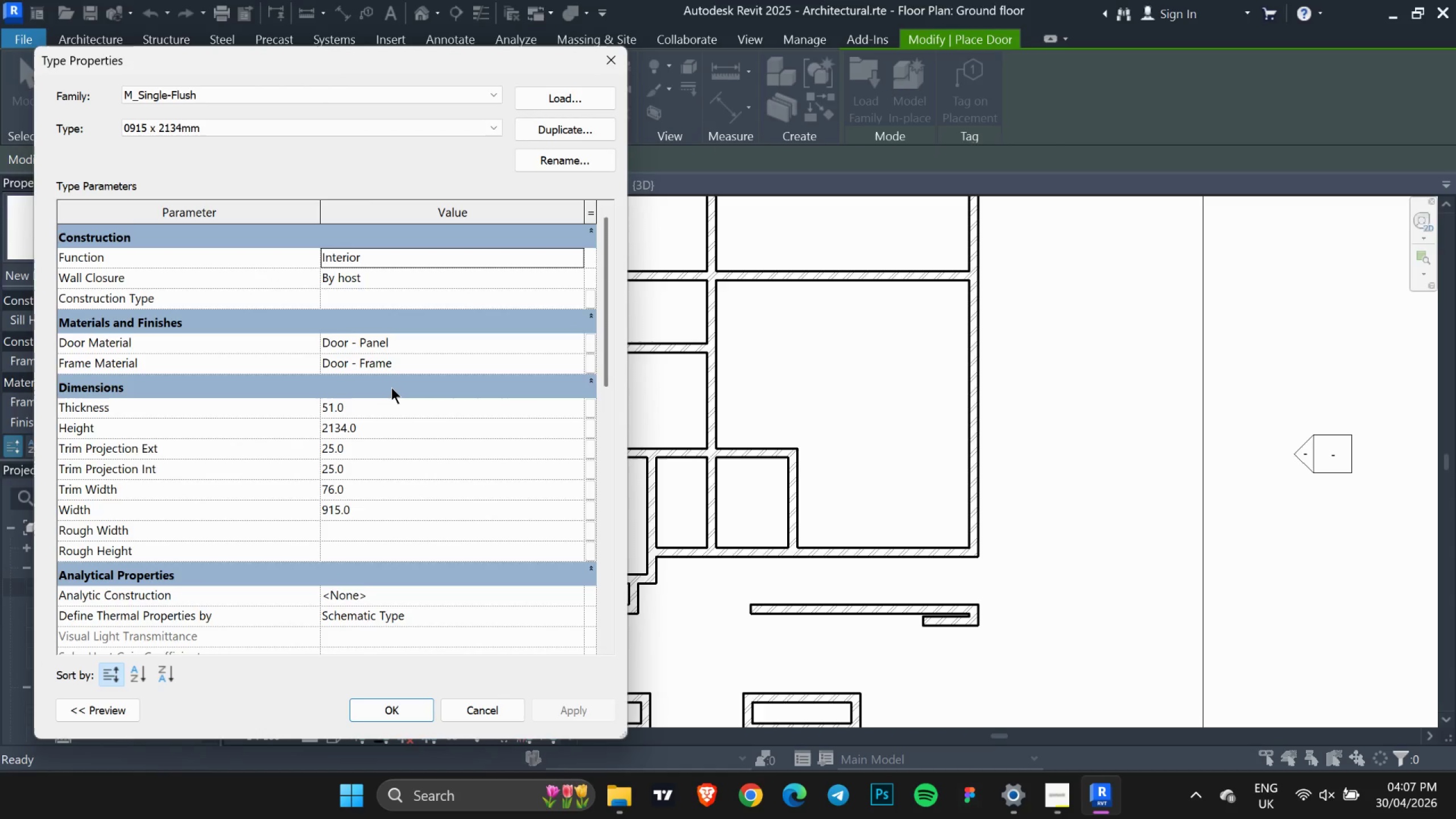 
scroll: coordinate [391, 387], scroll_direction: down, amount: 5.0
 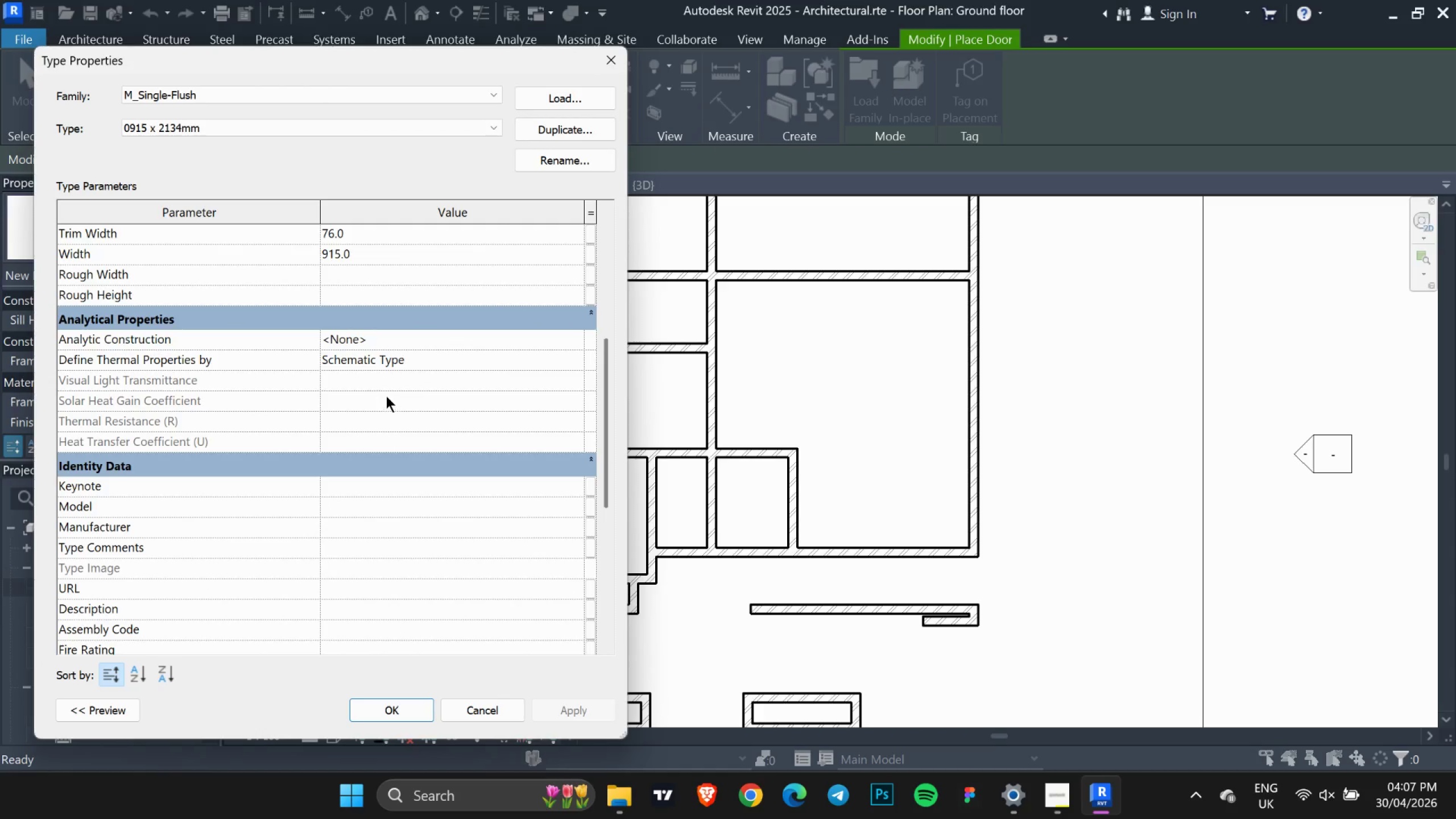 
scroll: coordinate [386, 396], scroll_direction: up, amount: 8.0
 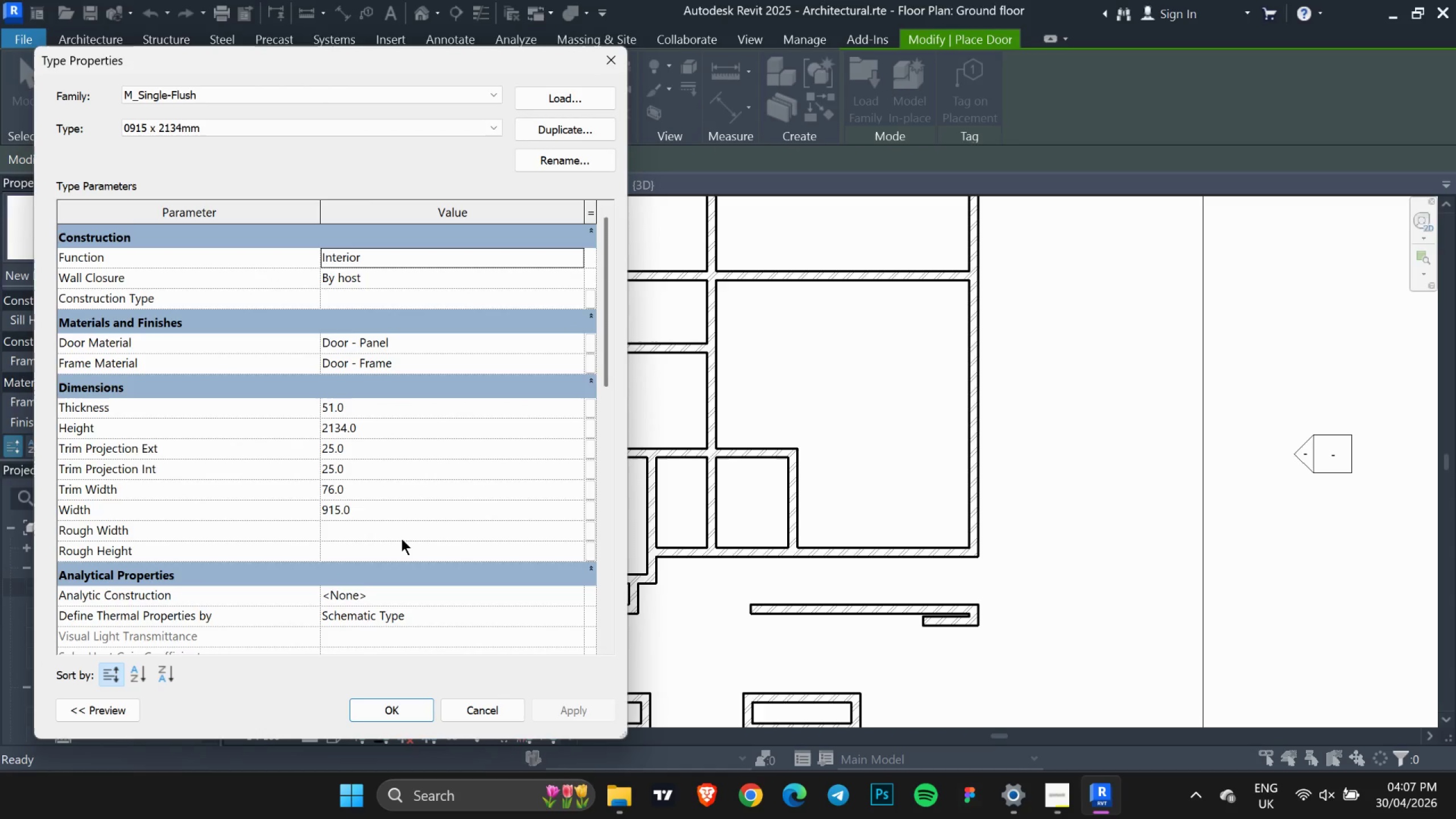 
left_click([396, 548])
 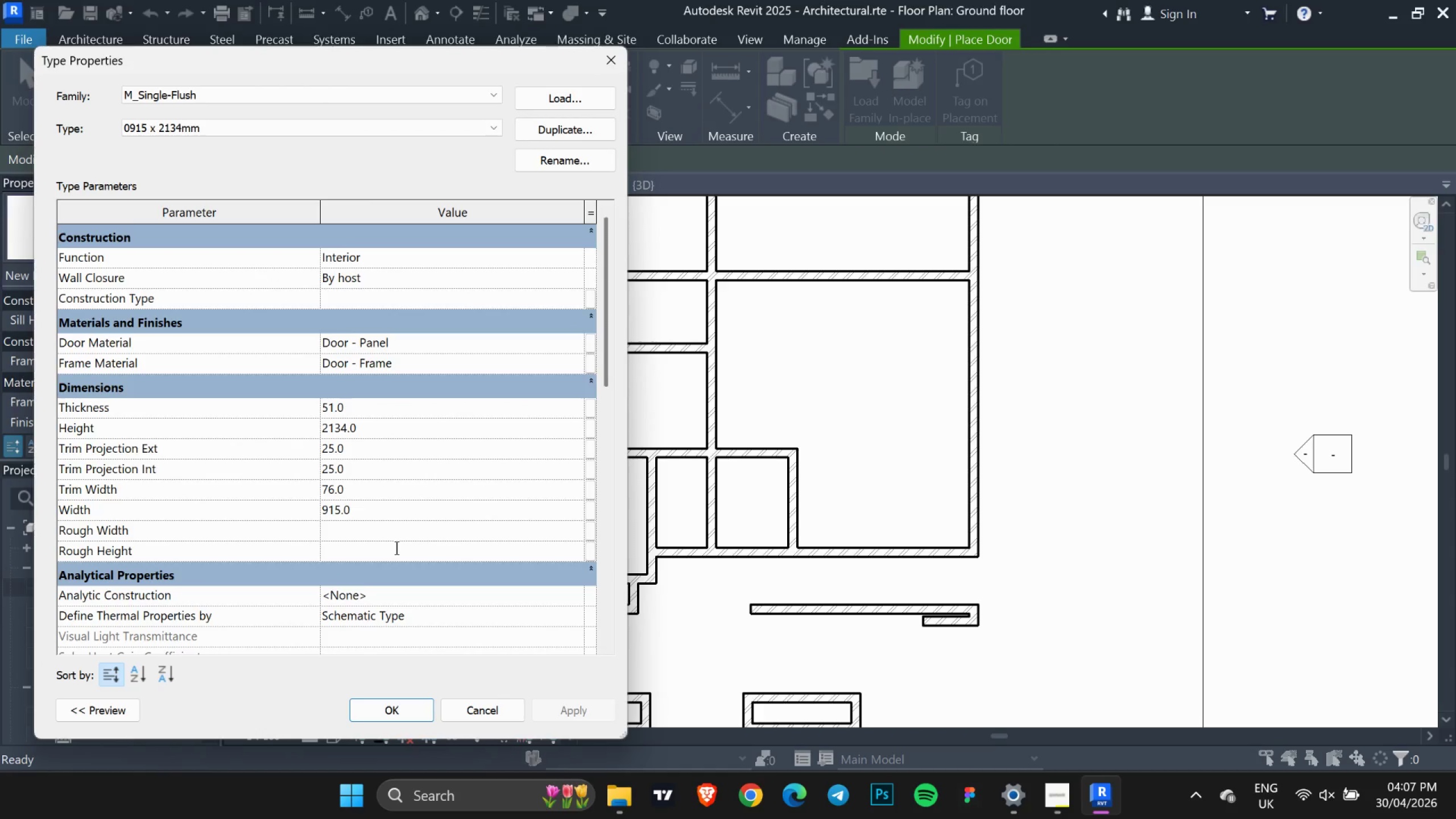 
type(2100)
 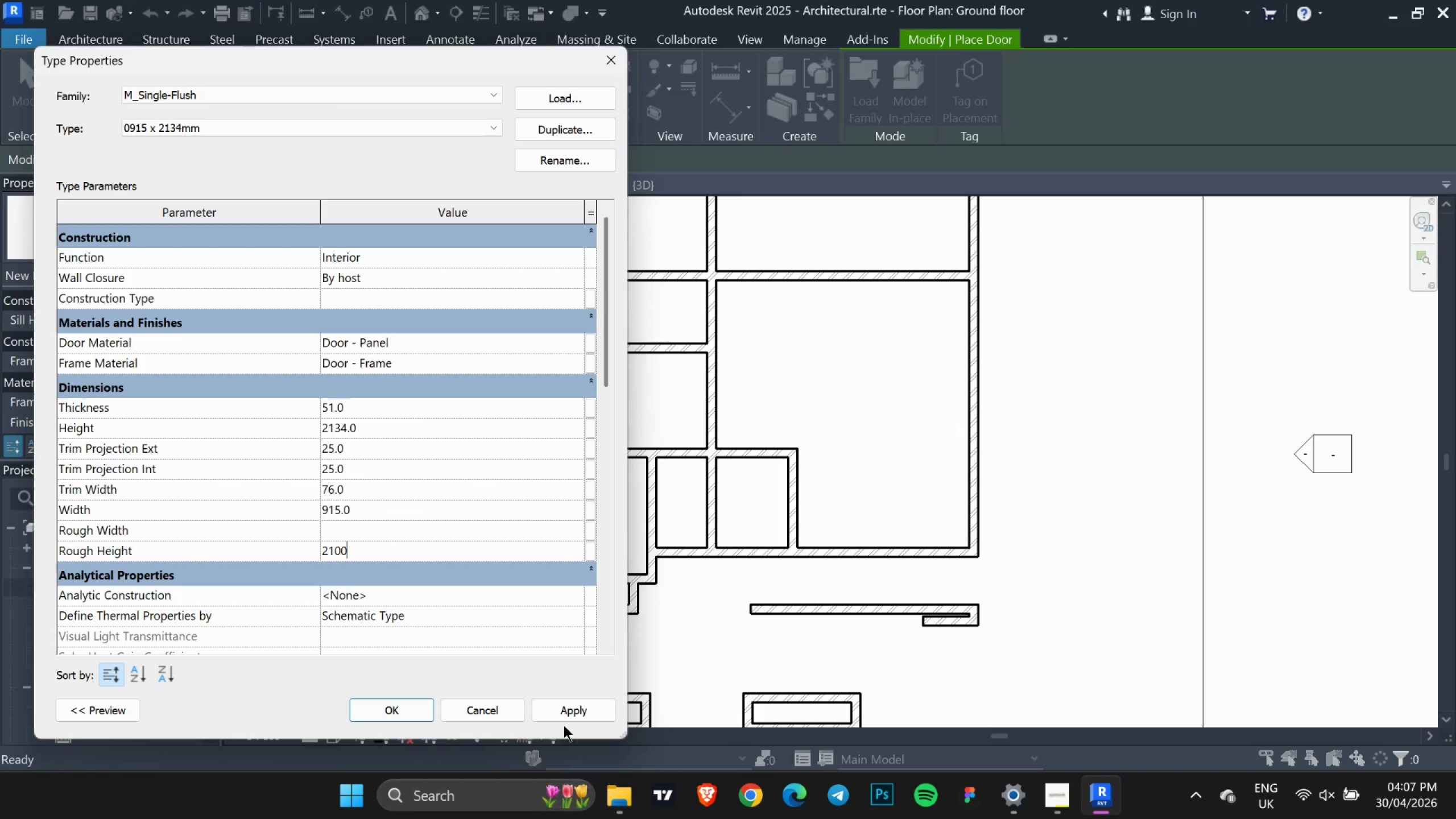 
left_click([574, 708])
 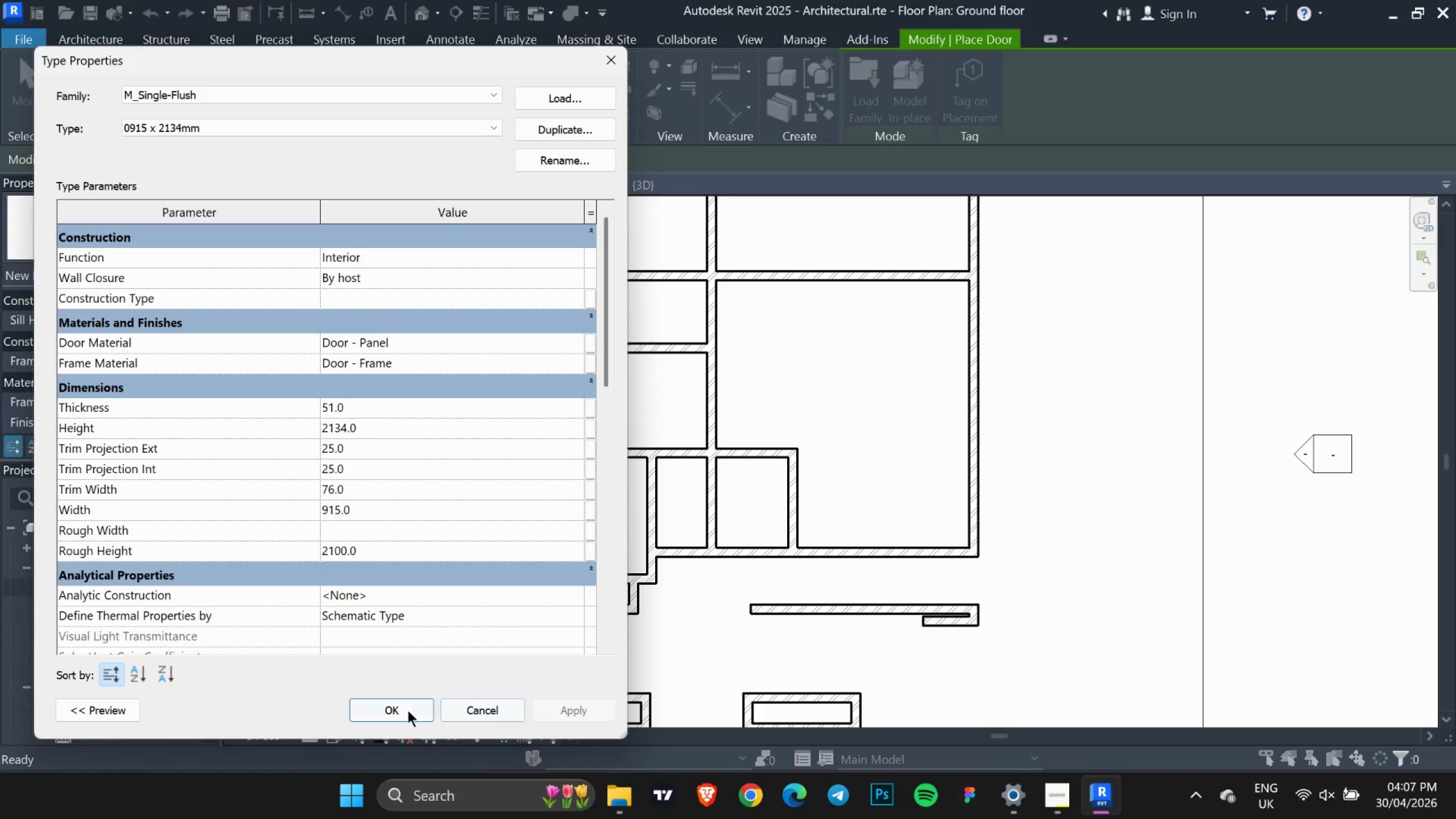 
left_click([401, 710])
 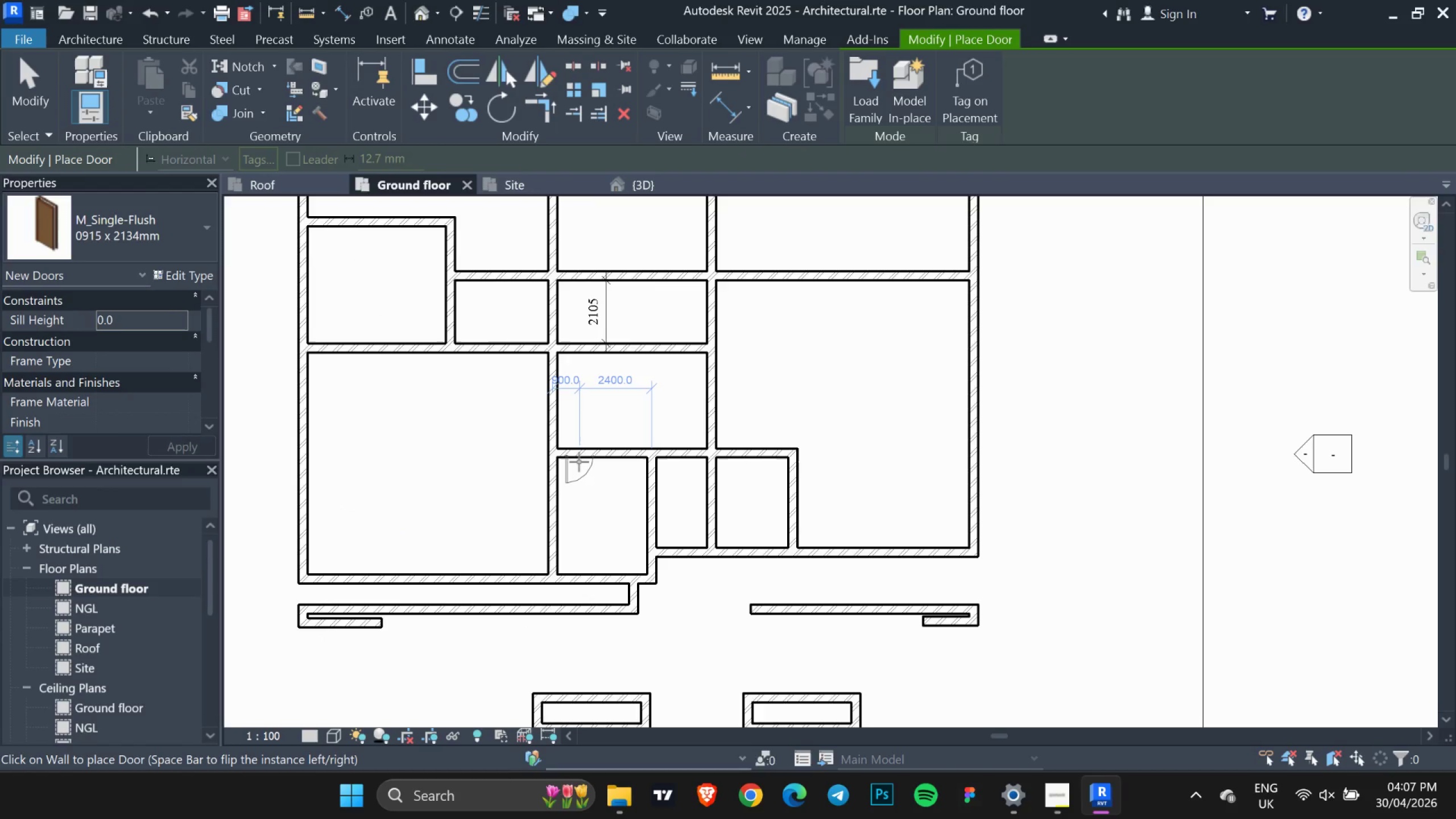 
left_click([579, 462])
 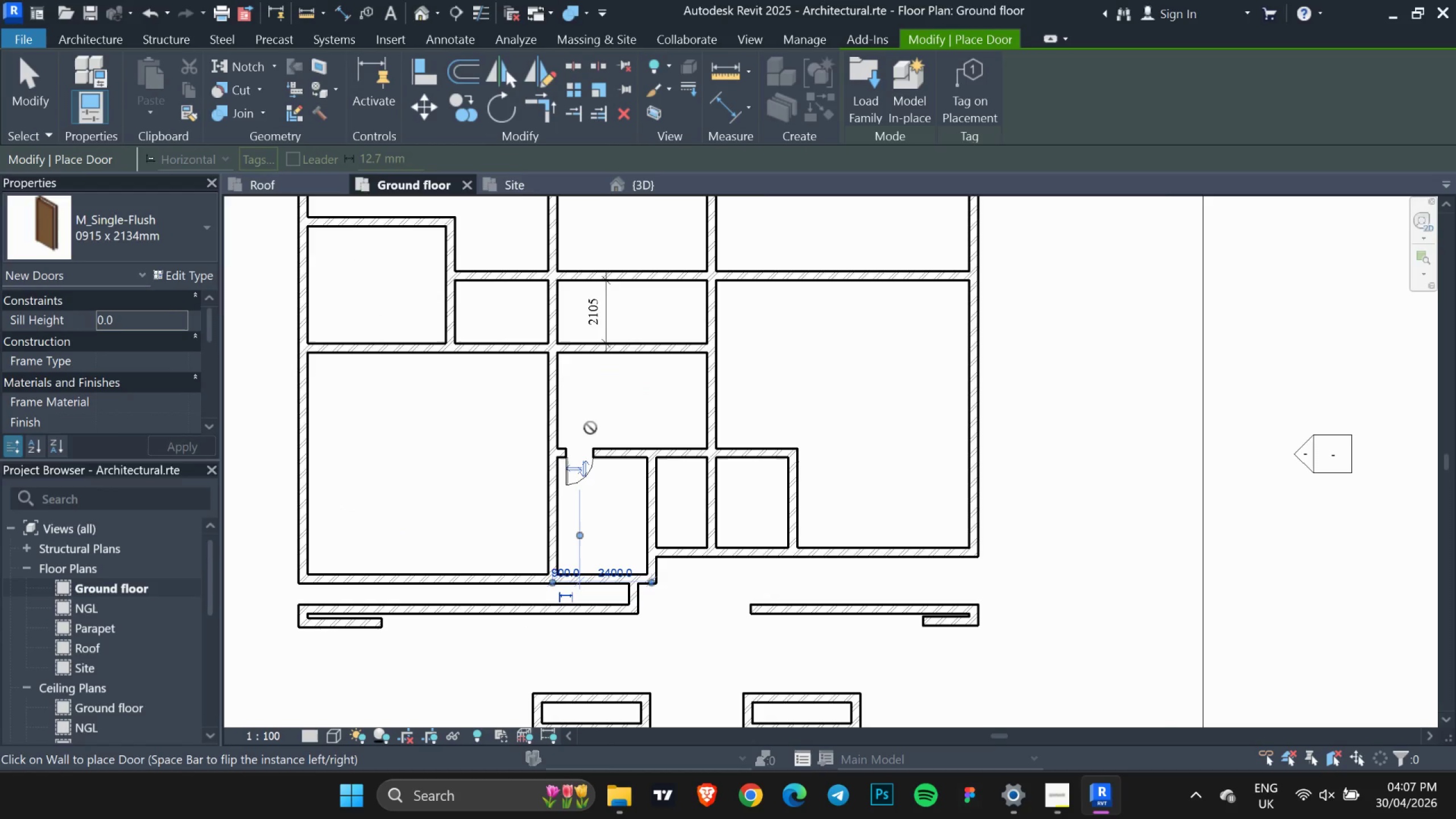 
key(Escape)
 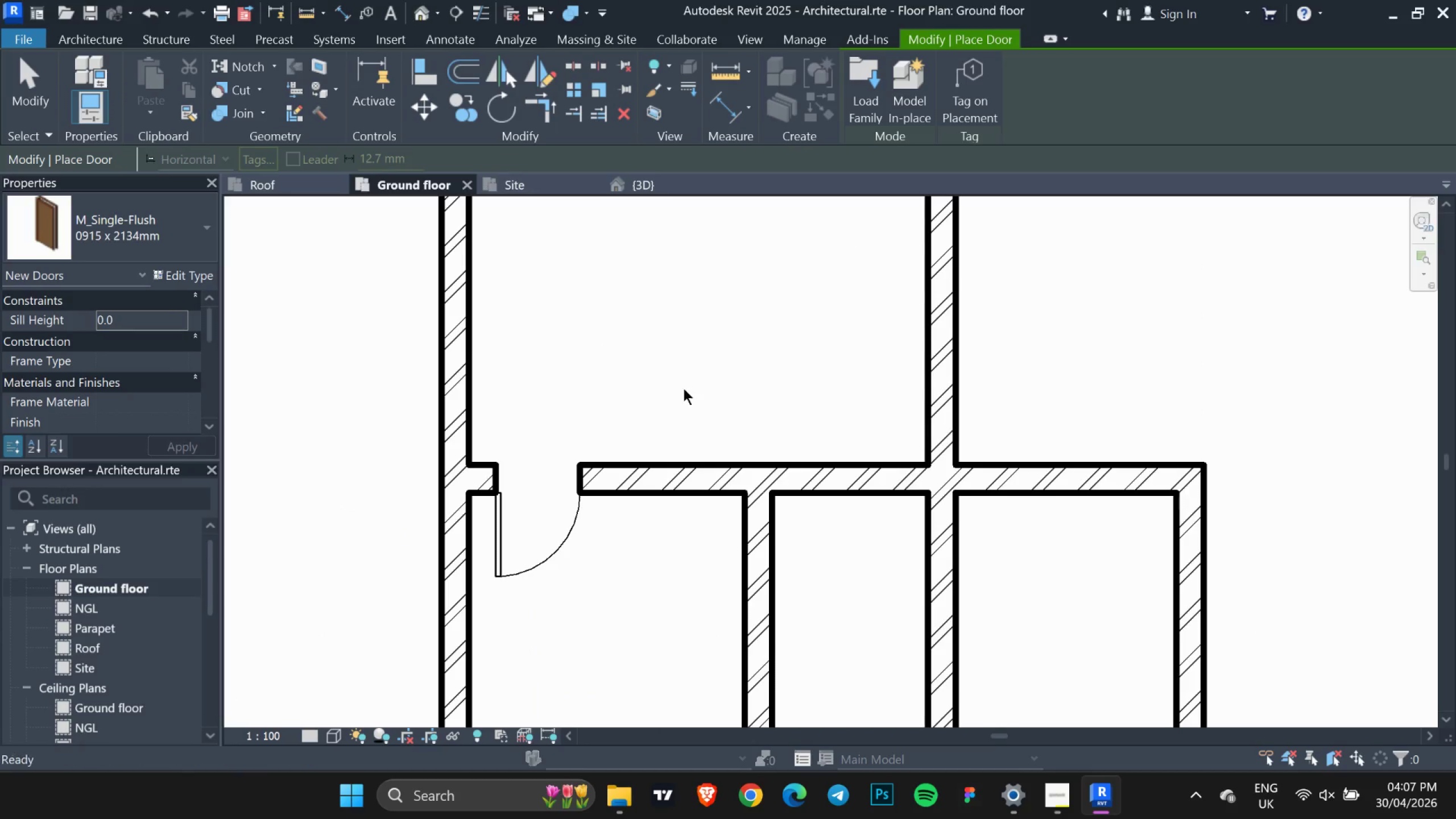 
scroll: coordinate [619, 439], scroll_direction: up, amount: 8.0
 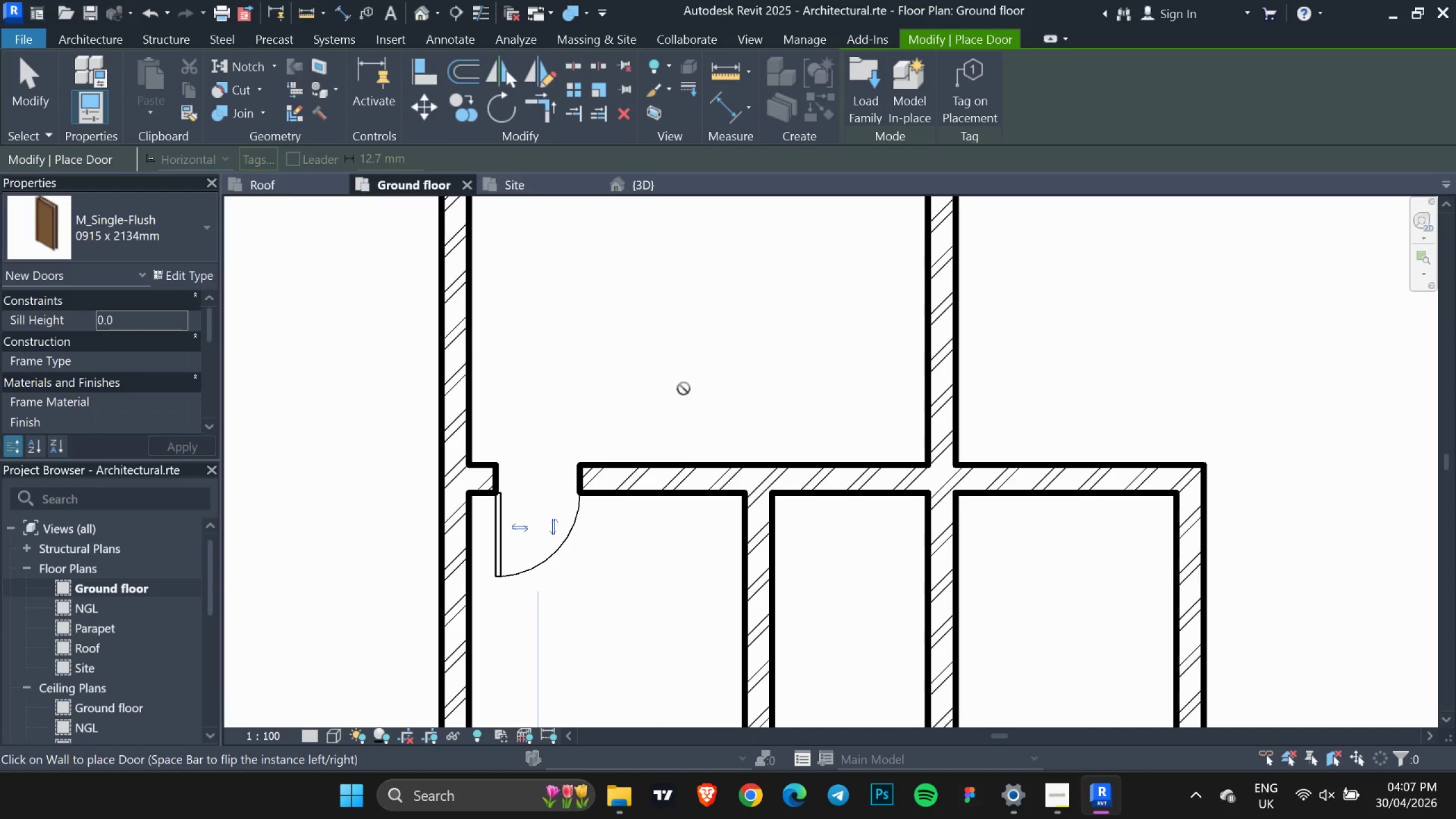 
key(Escape)
 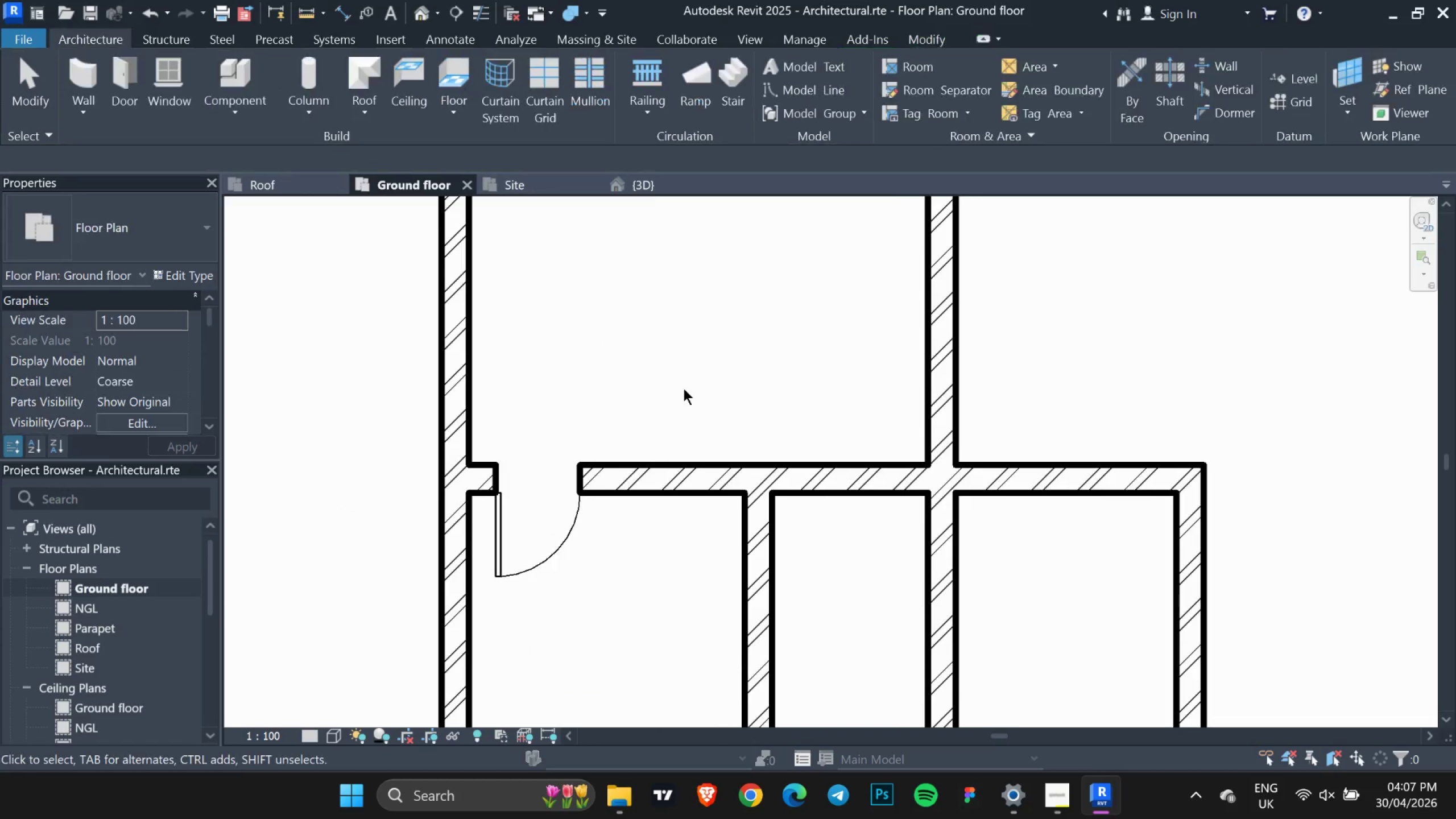 
scroll: coordinate [688, 383], scroll_direction: down, amount: 7.0
 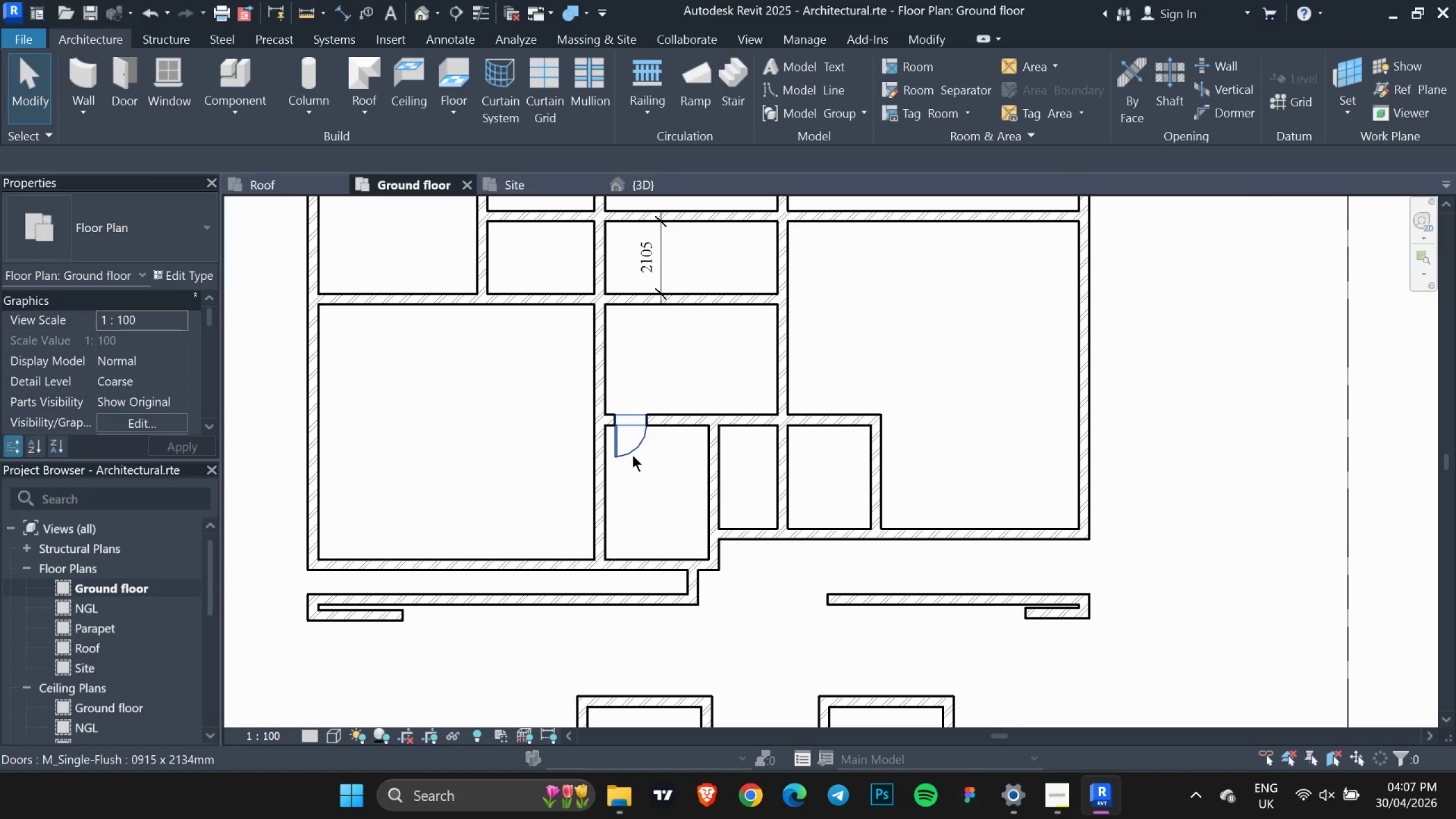 
left_click([632, 455])
 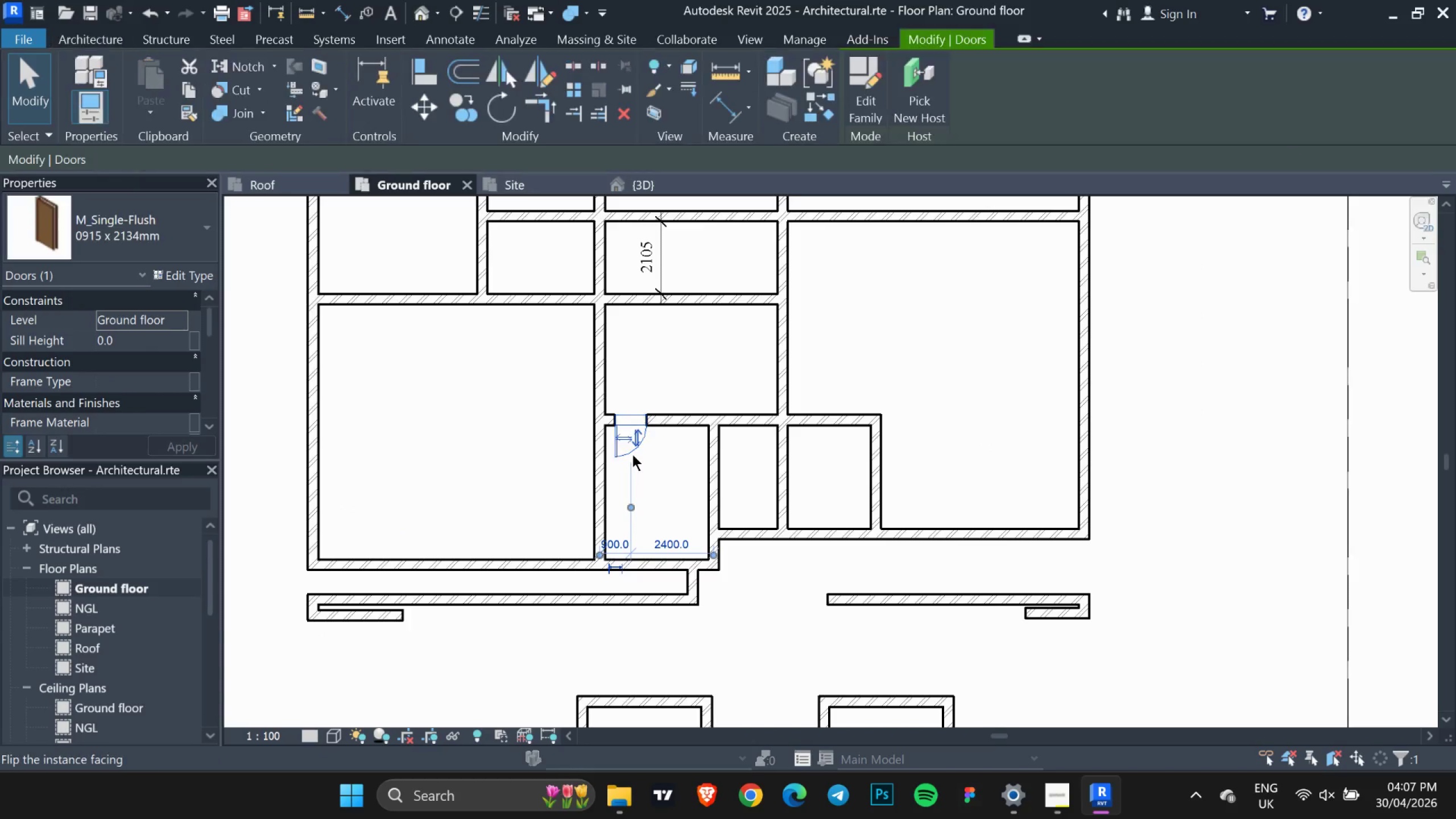 
scroll: coordinate [632, 454], scroll_direction: up, amount: 3.0
 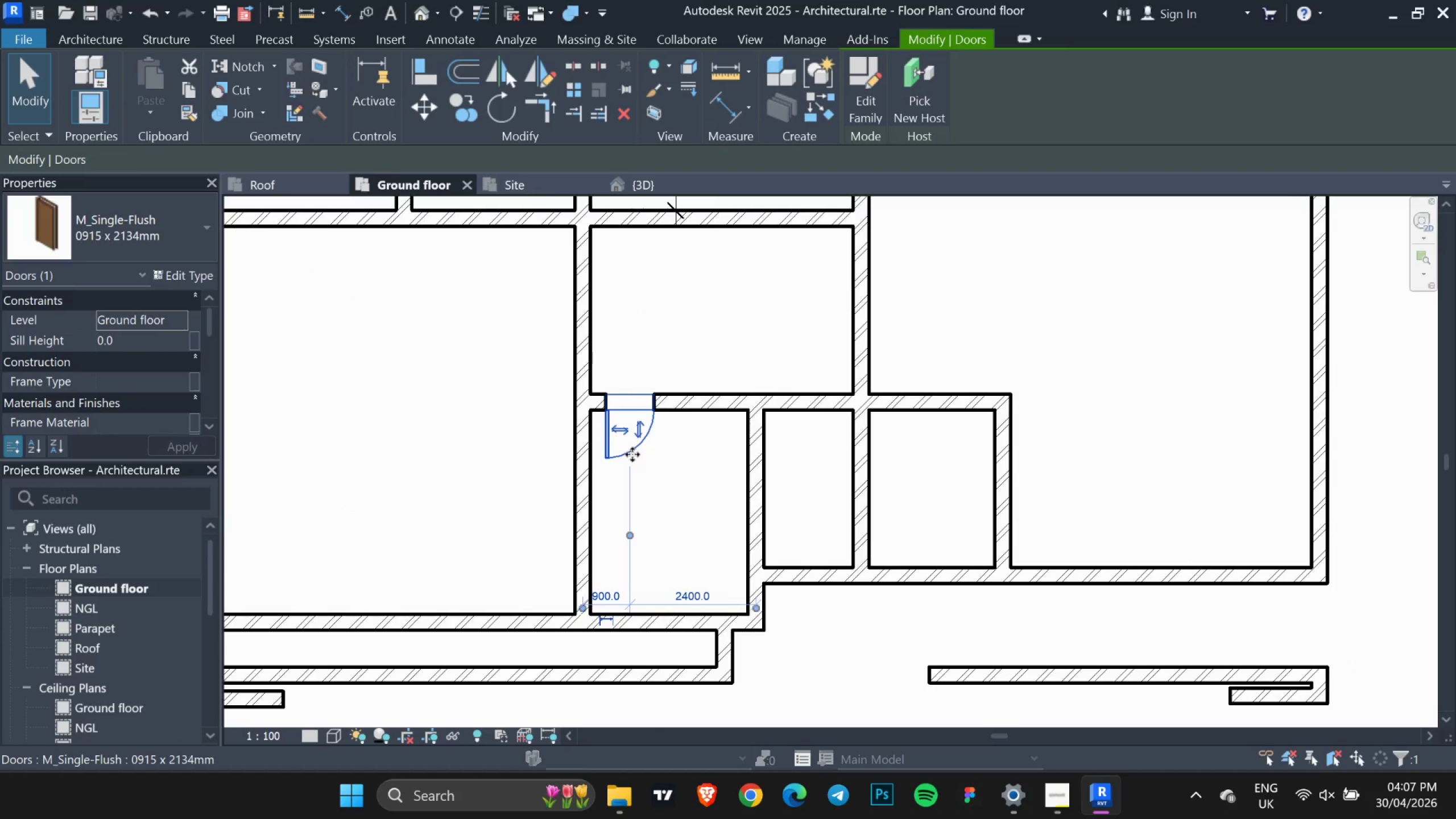 
key(ArrowLeft)
 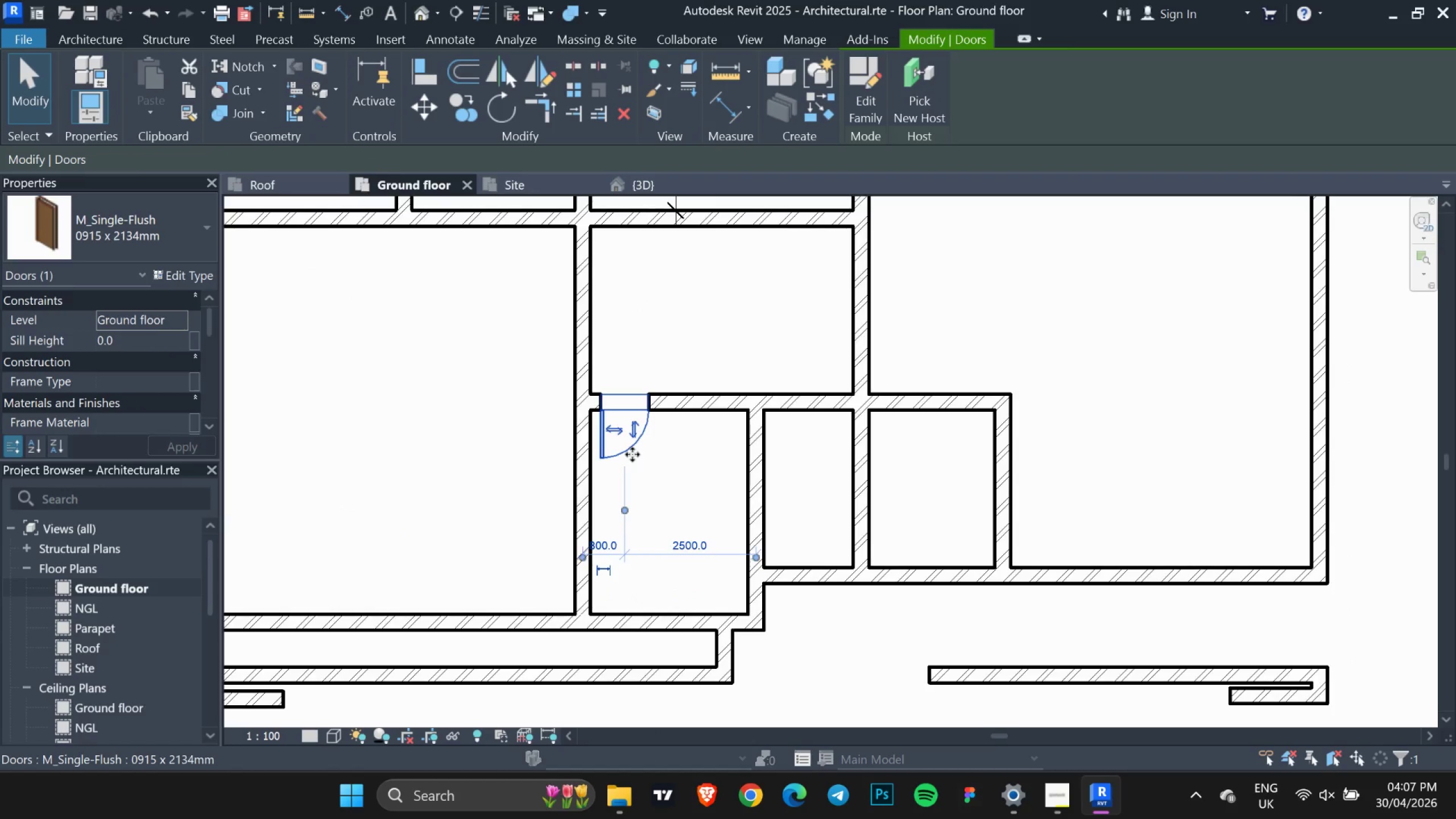 
key(ArrowLeft)
 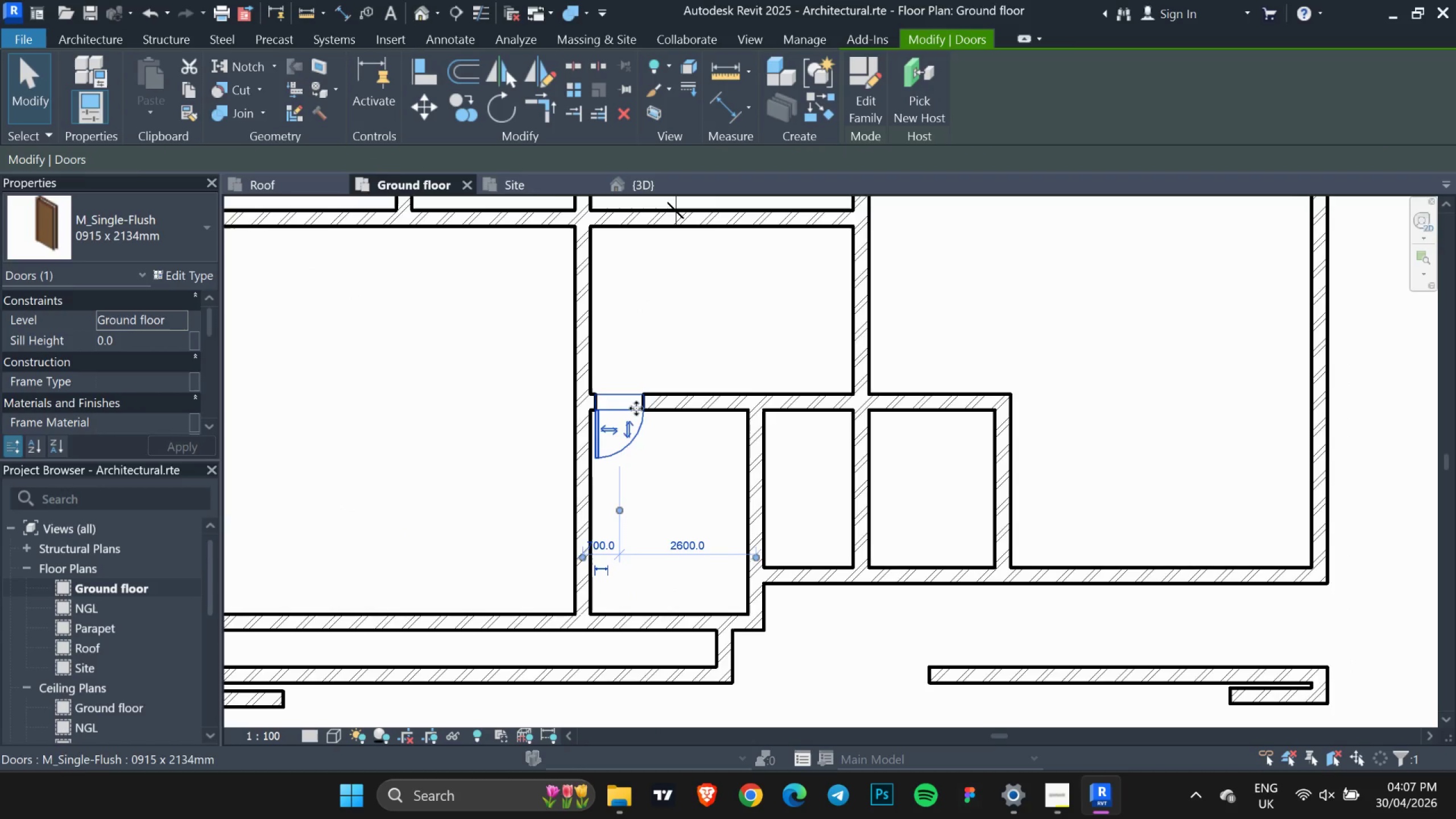 
key(ArrowRight)
 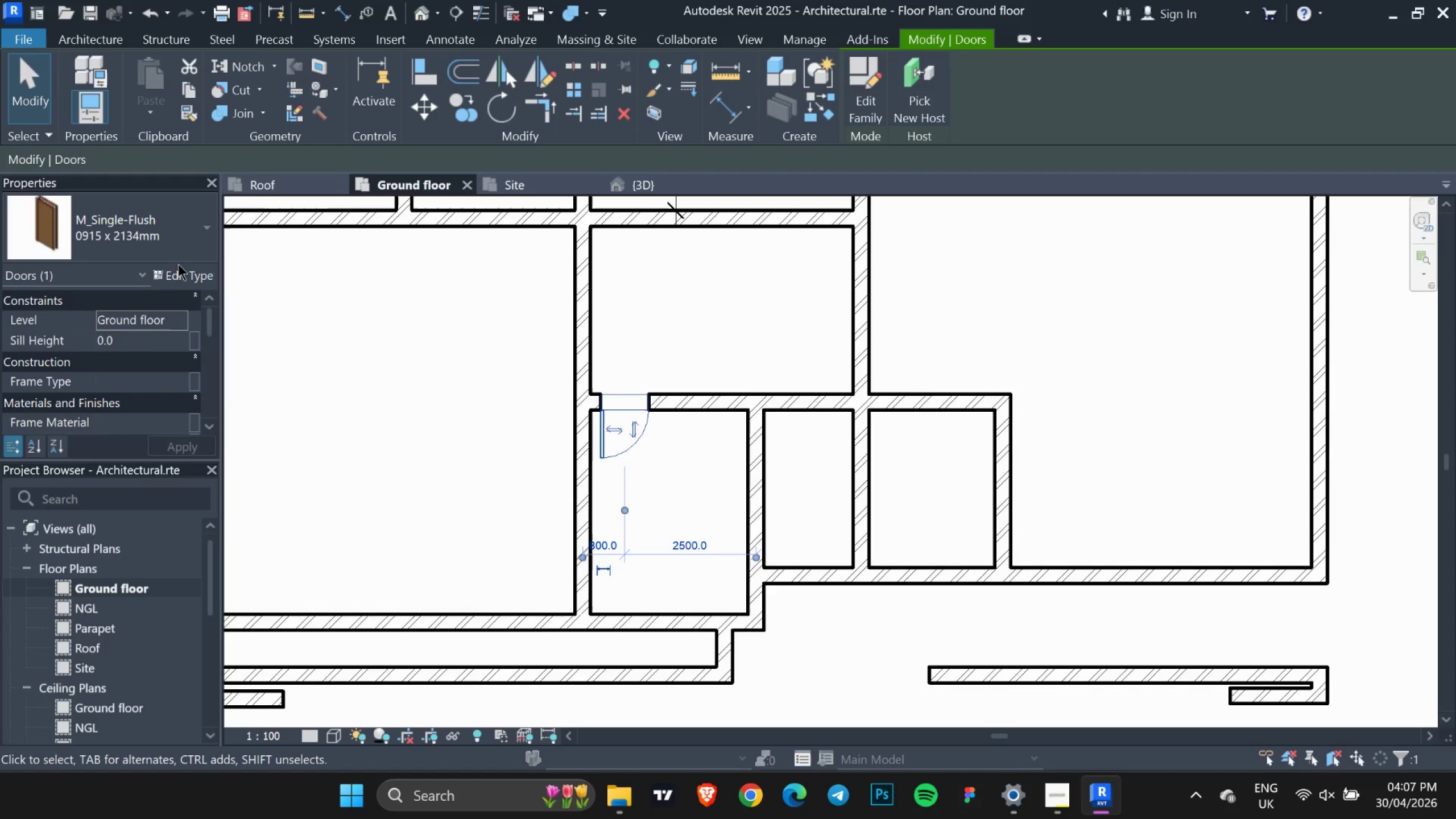 
left_click([177, 236])
 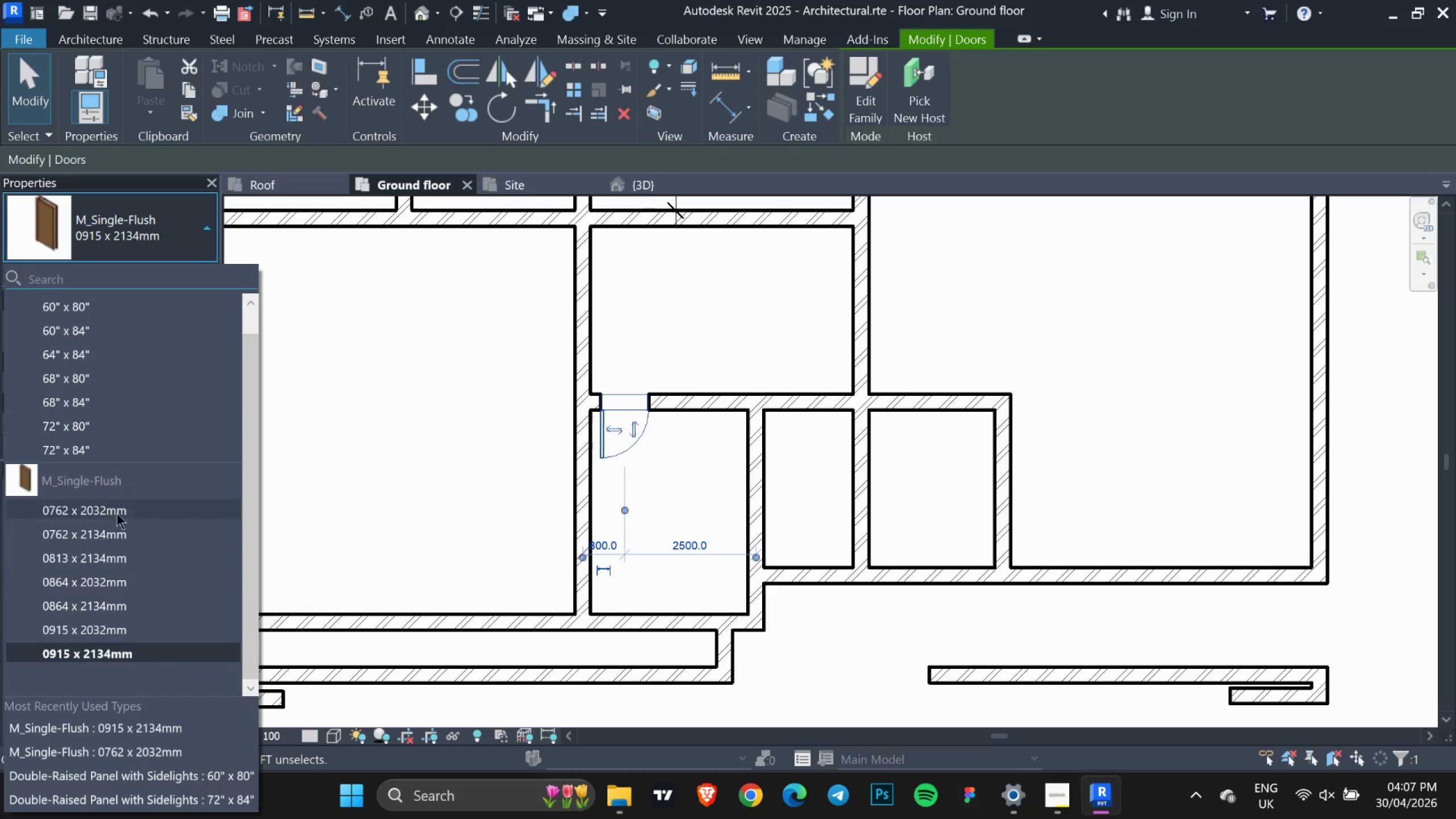 
scroll: coordinate [112, 541], scroll_direction: down, amount: 1.0
 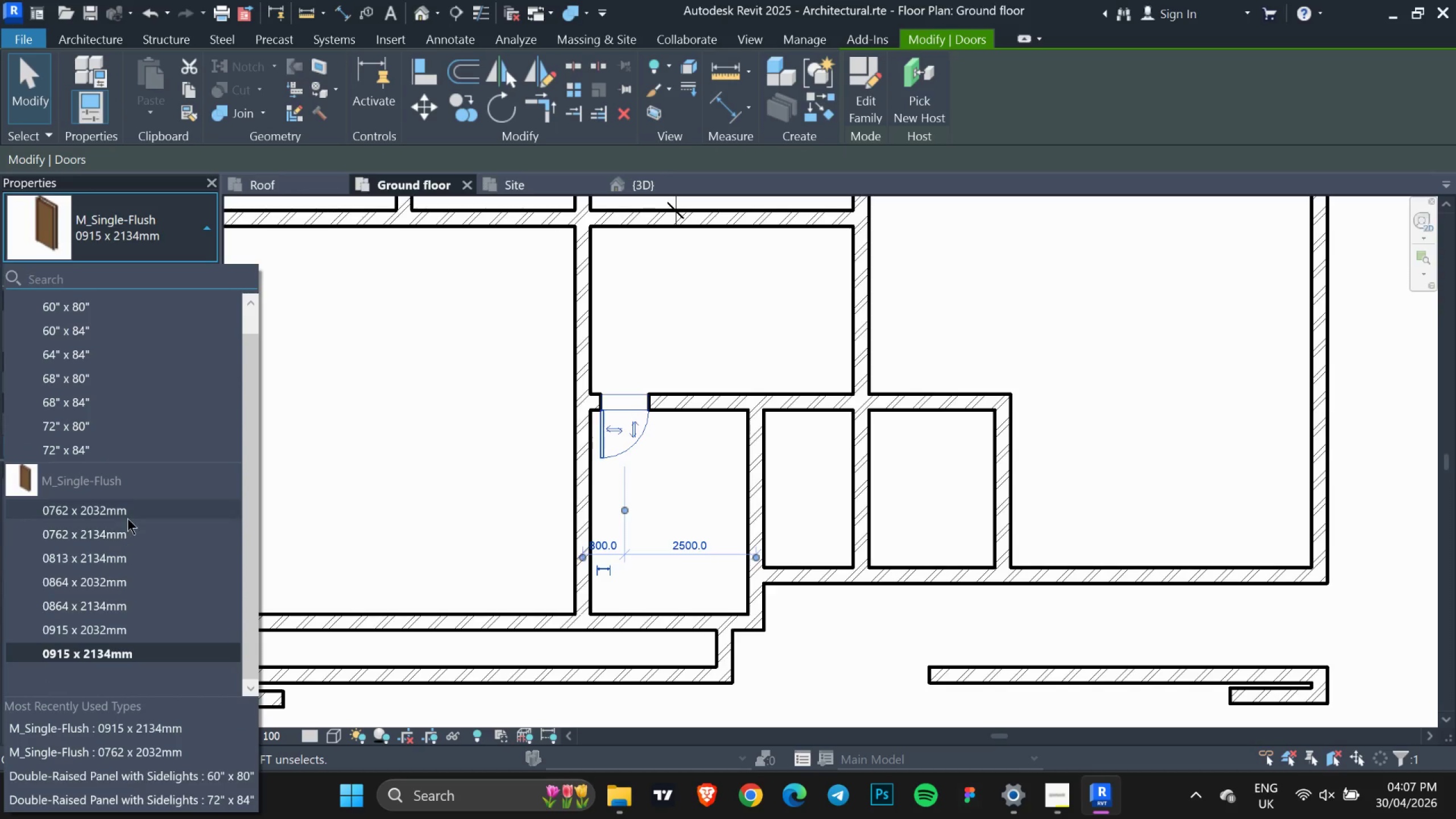 
left_click([127, 518])
 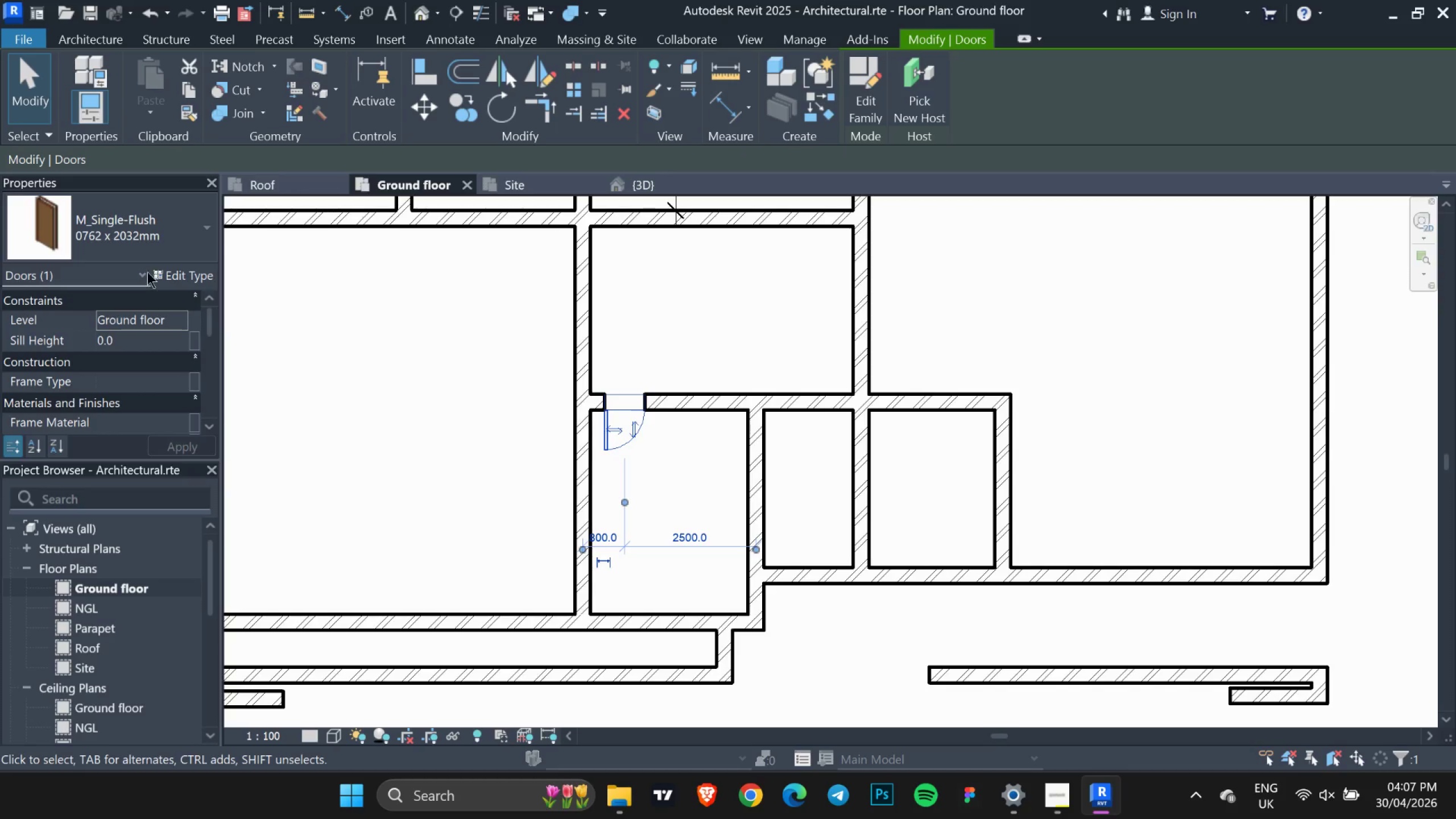 
left_click([147, 245])
 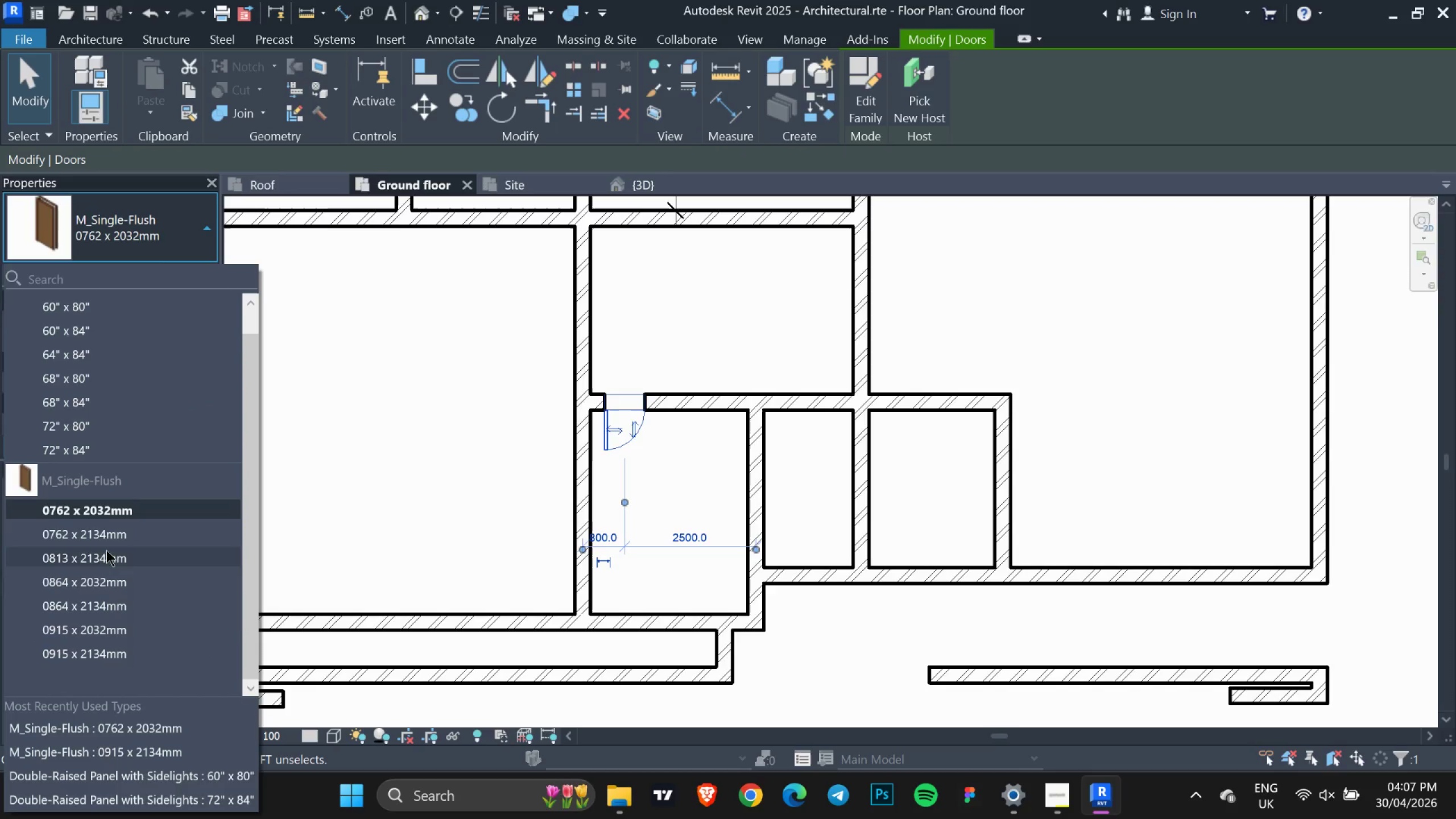 
left_click([109, 539])
 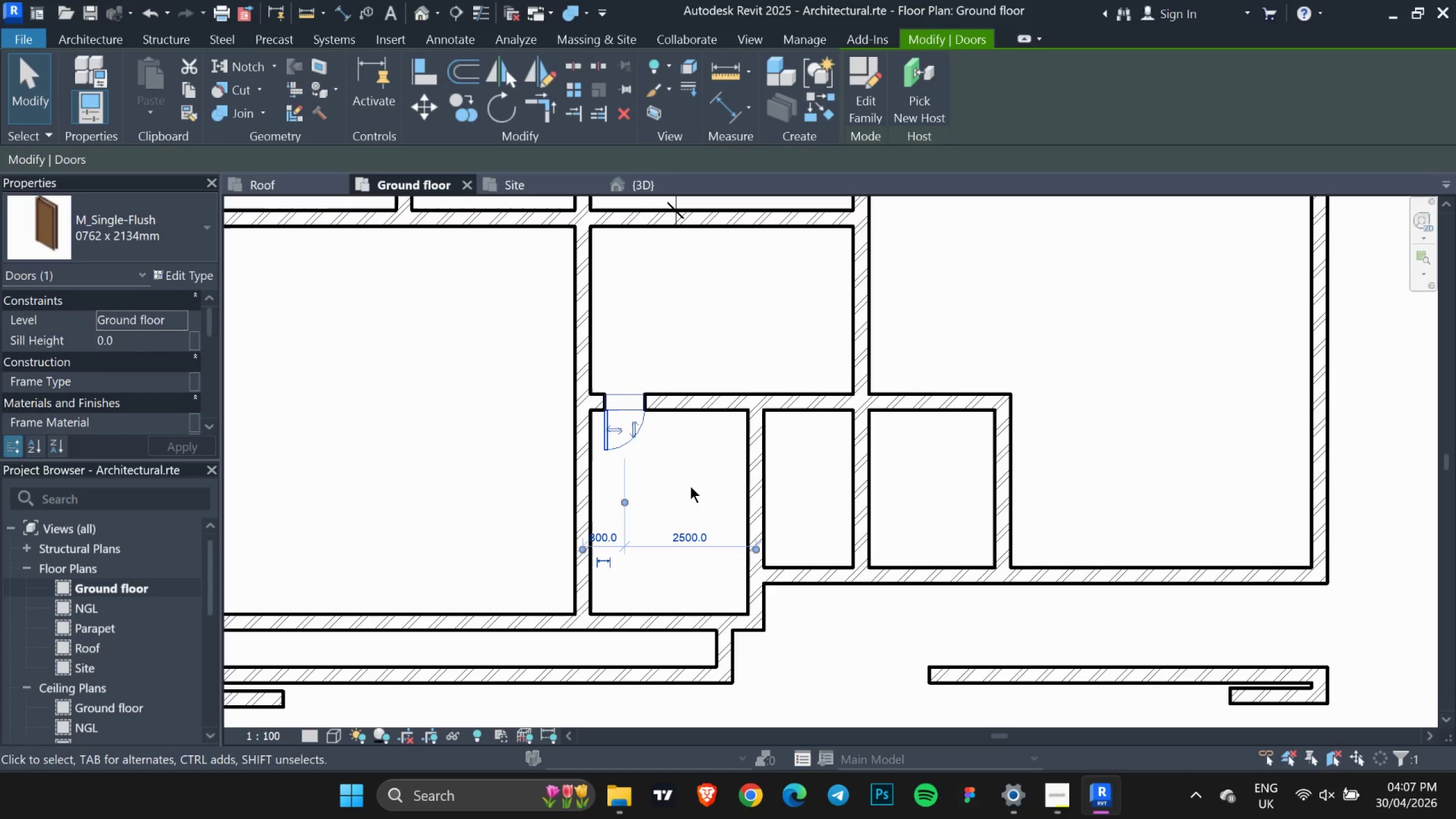 
left_click([693, 476])
 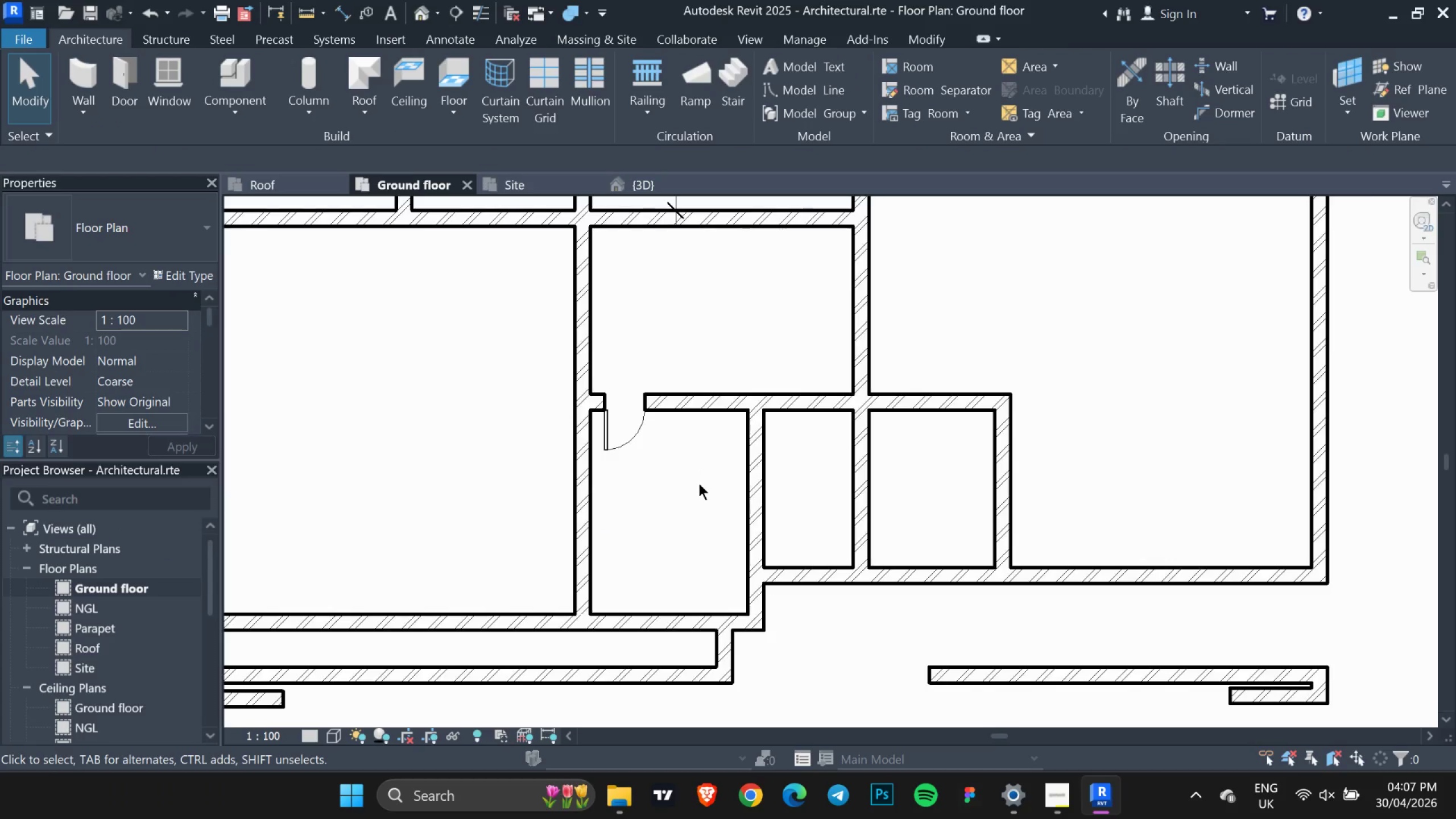 
scroll: coordinate [696, 487], scroll_direction: down, amount: 5.0
 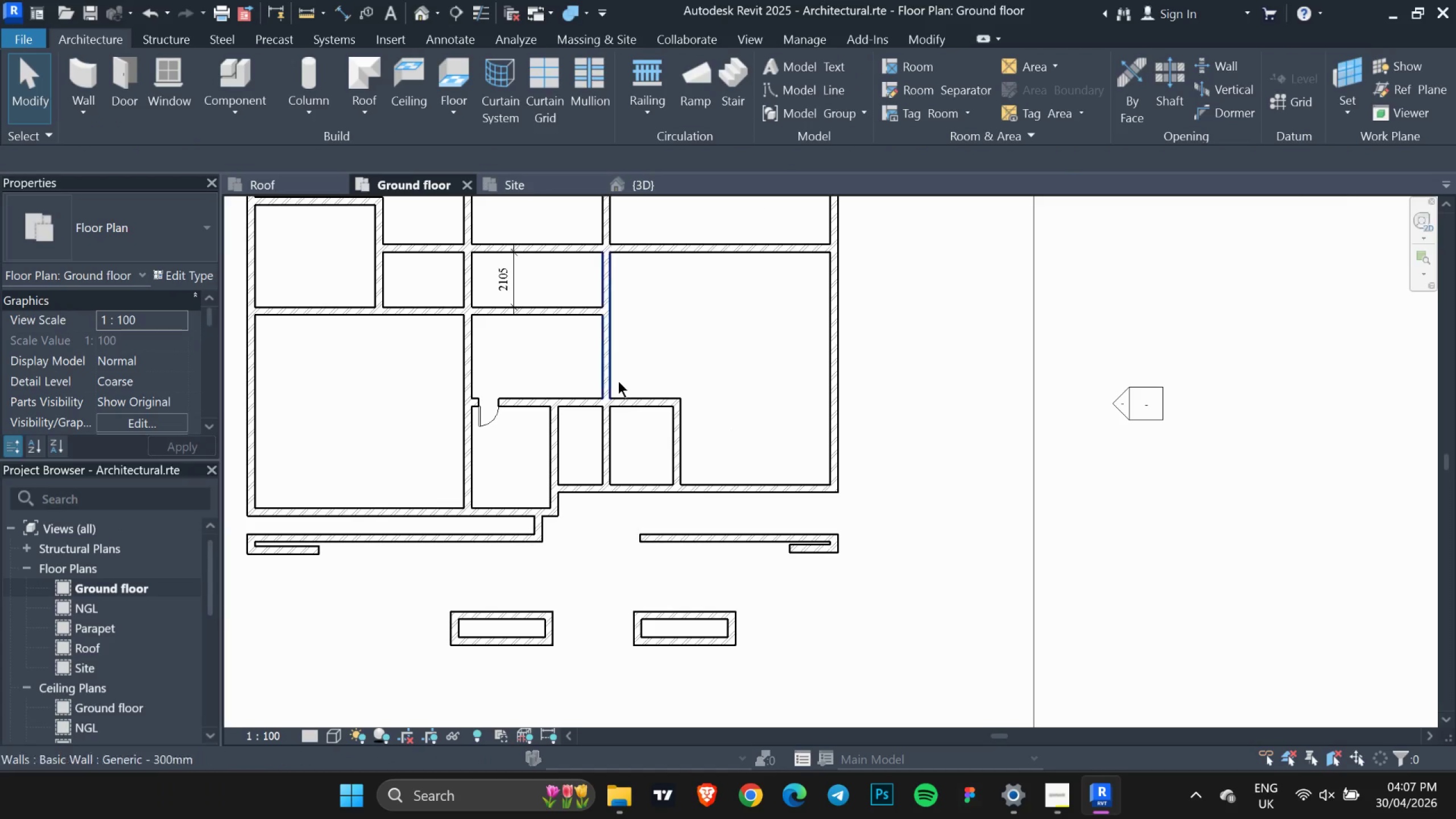 
key(Escape)
 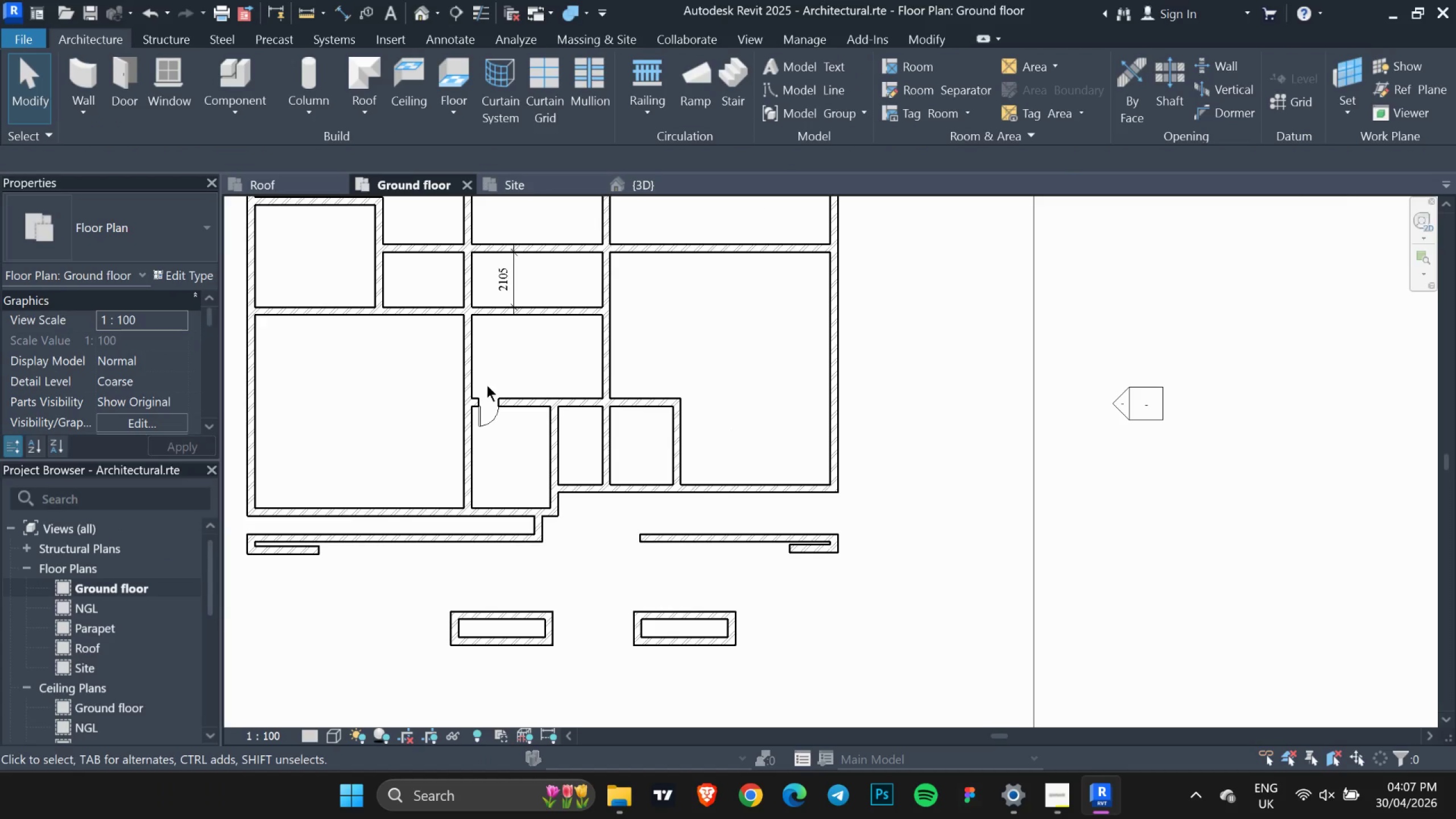 
key(Escape)
 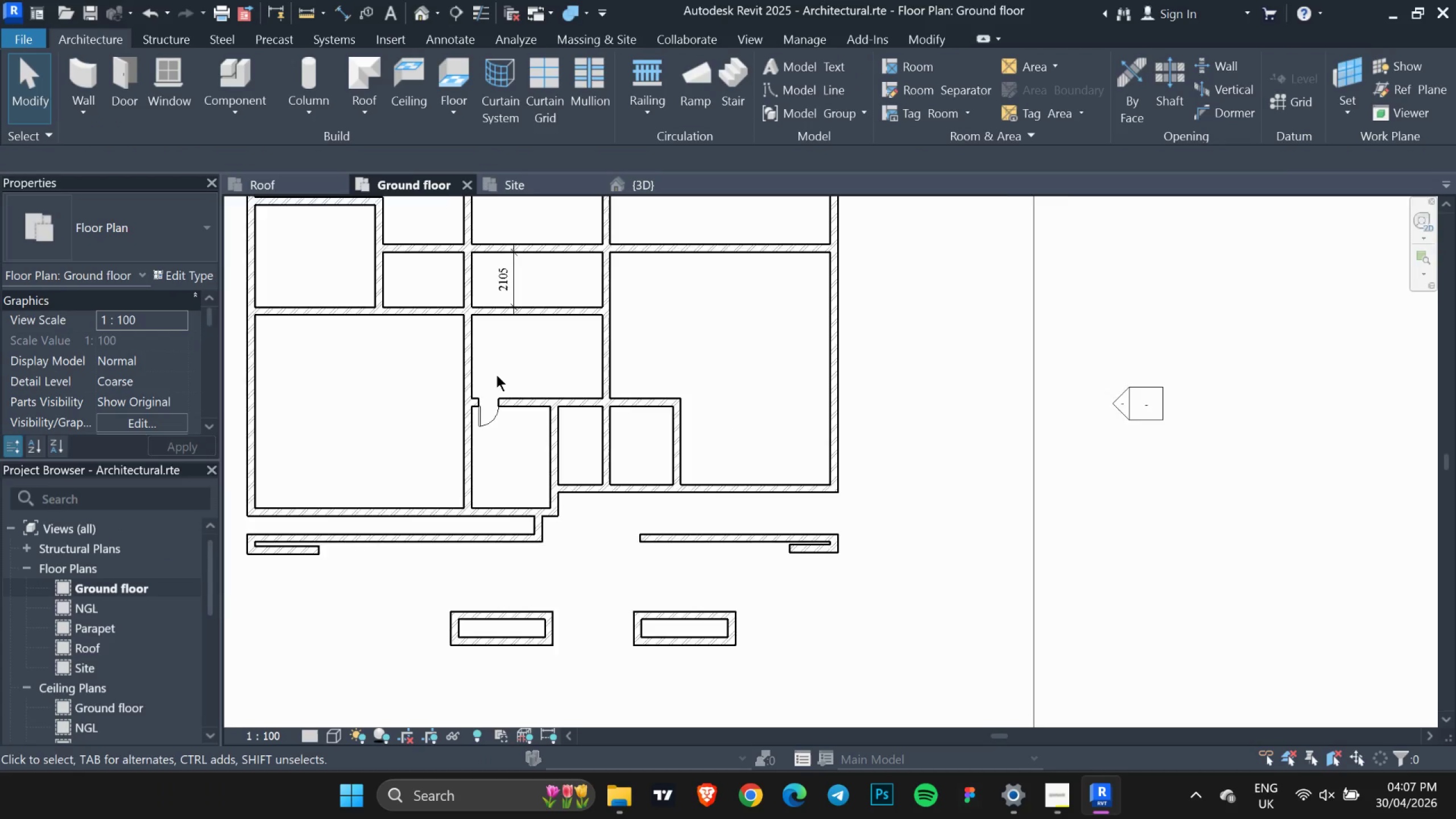 
key(Escape)
 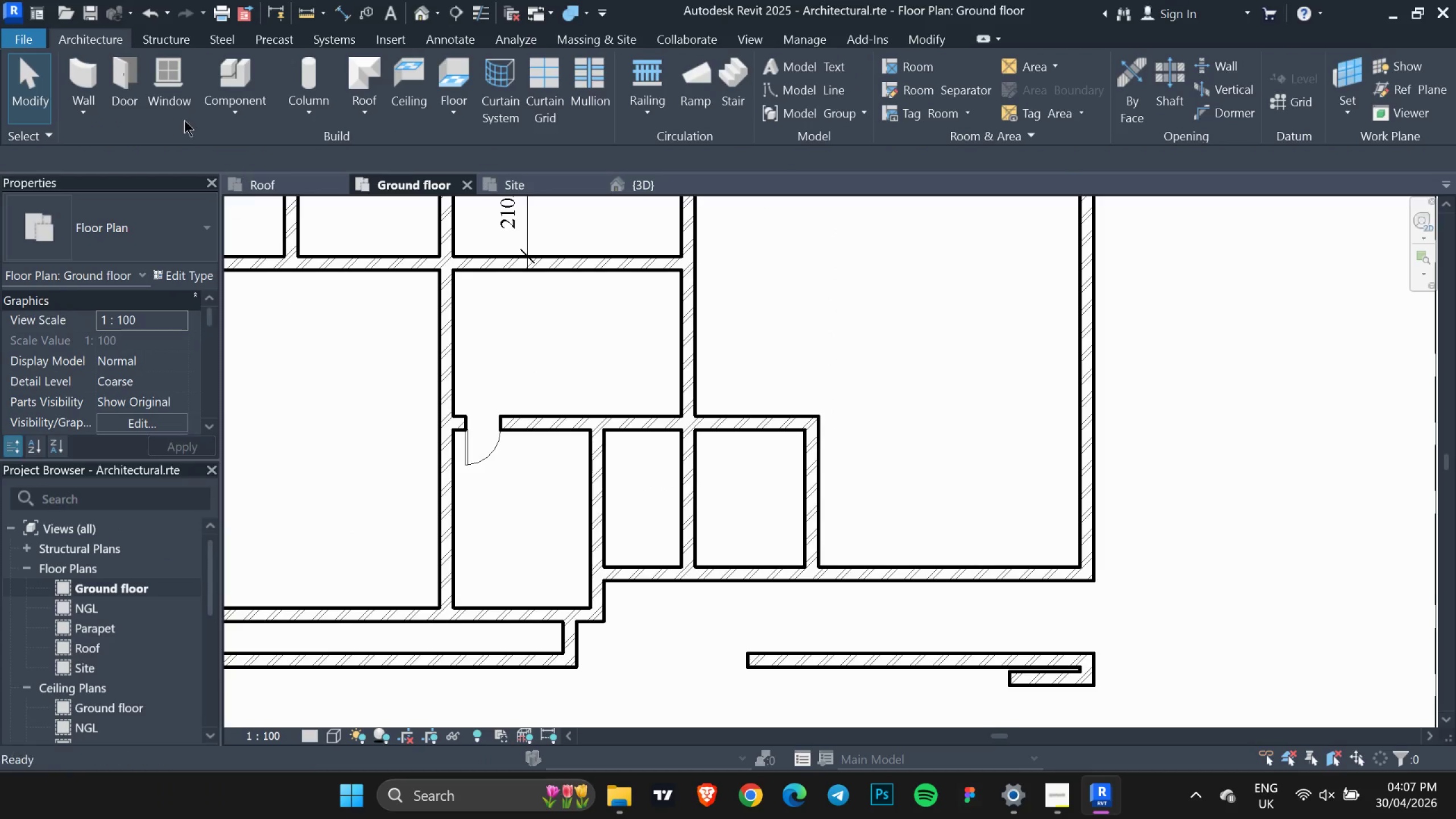 
scroll: coordinate [497, 375], scroll_direction: up, amount: 4.0
 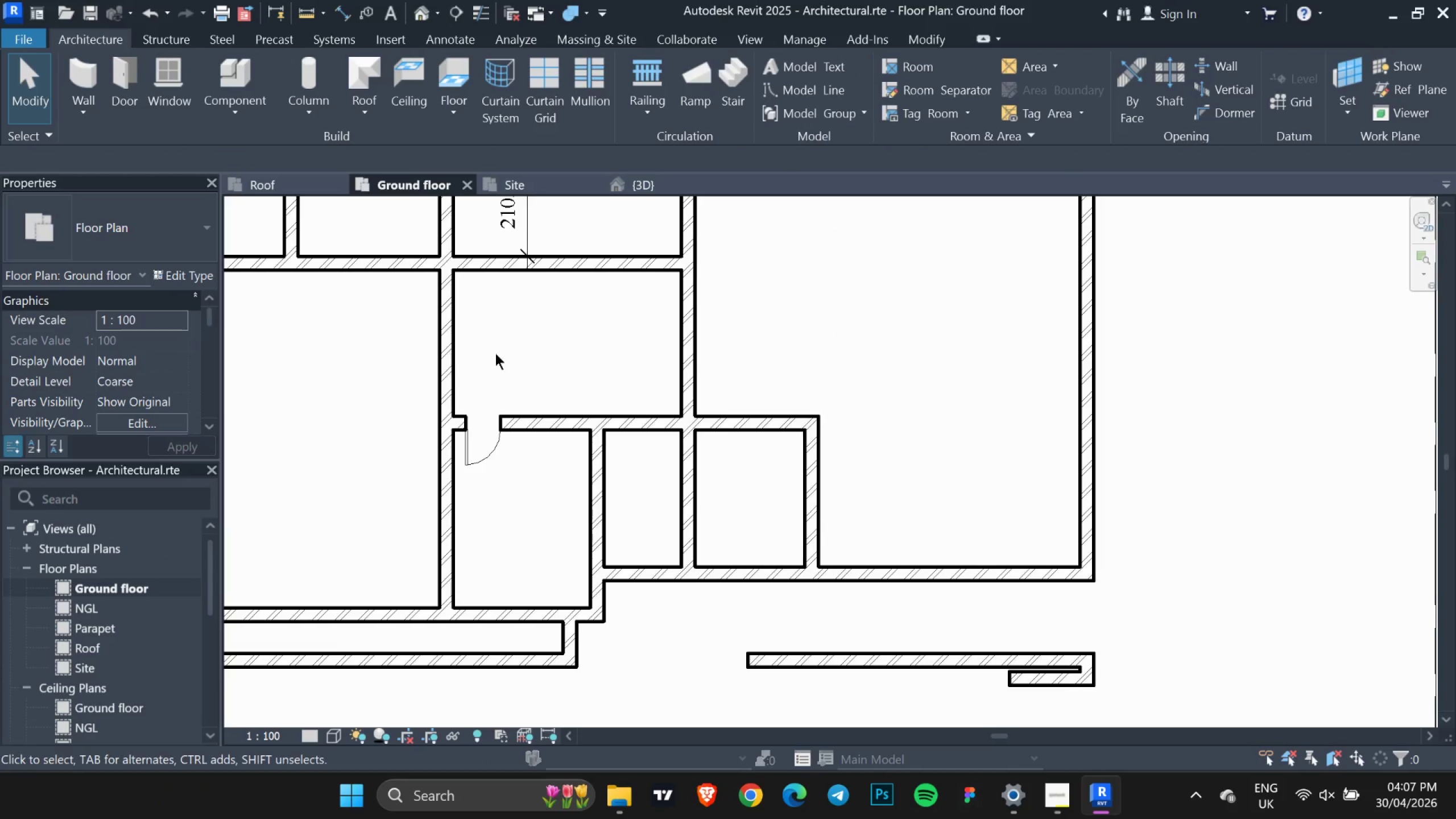 
key(Escape)
 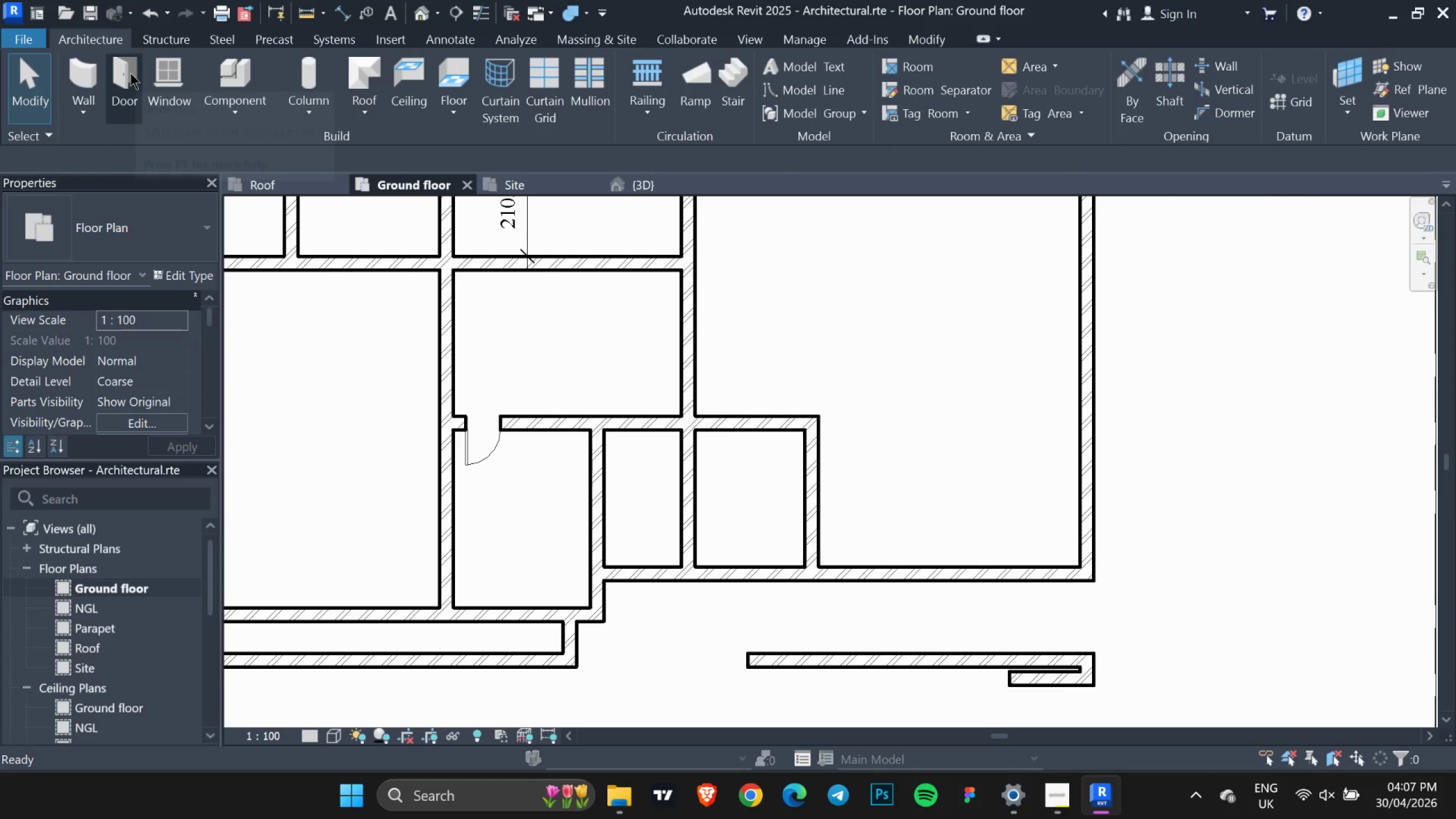 
left_click([130, 73])
 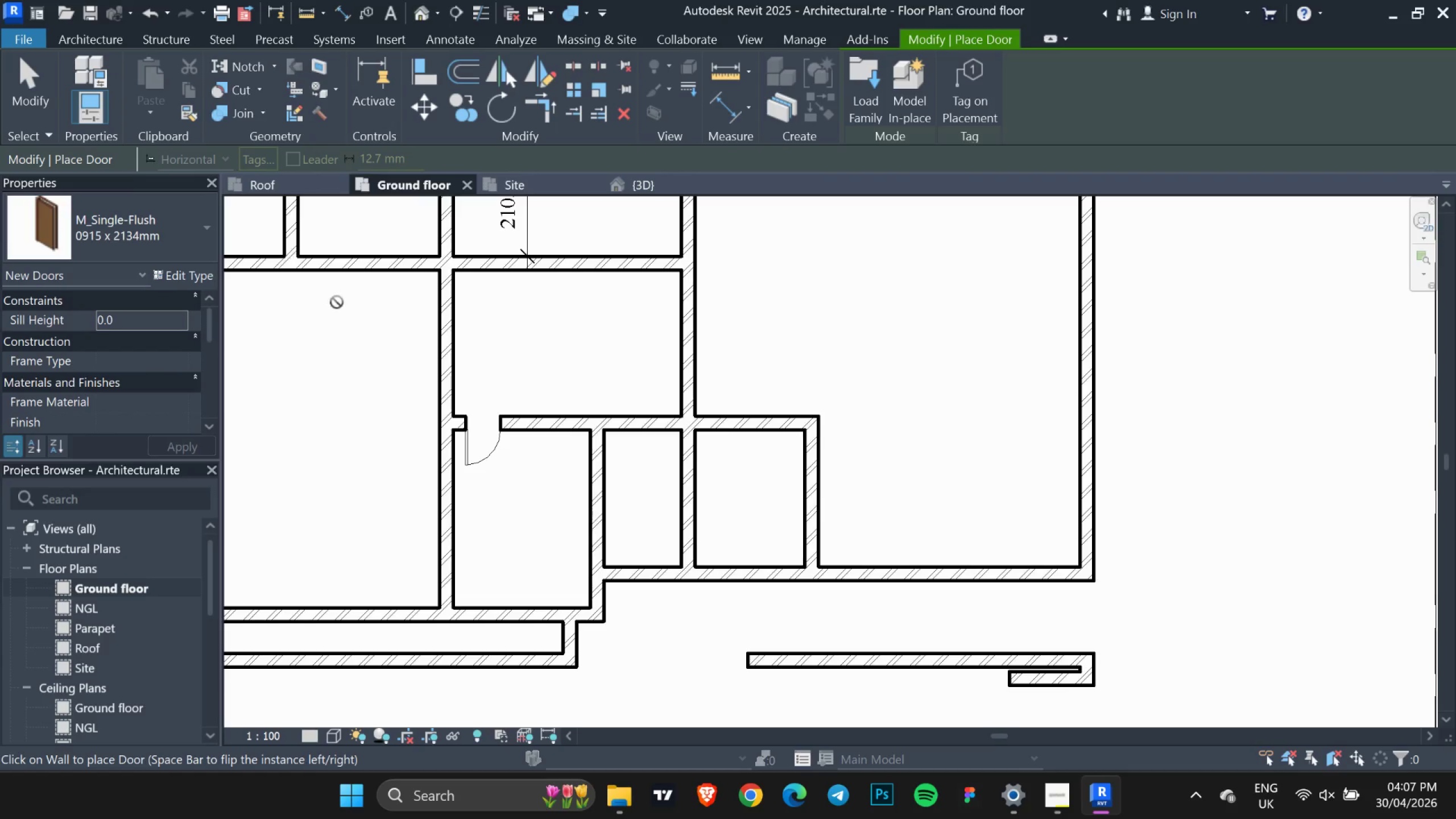 
left_click([73, 216])
 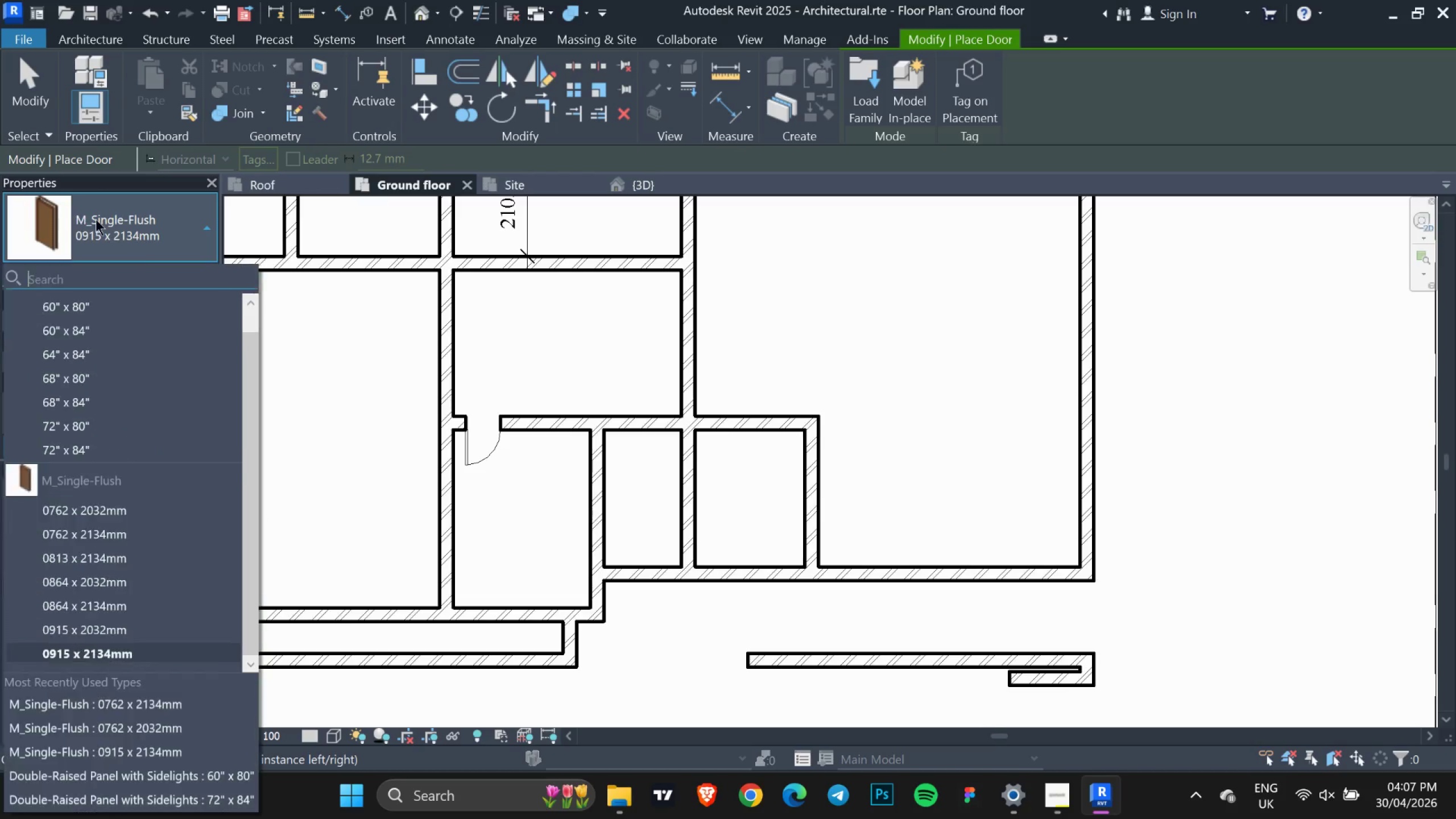 
left_click([97, 220])
 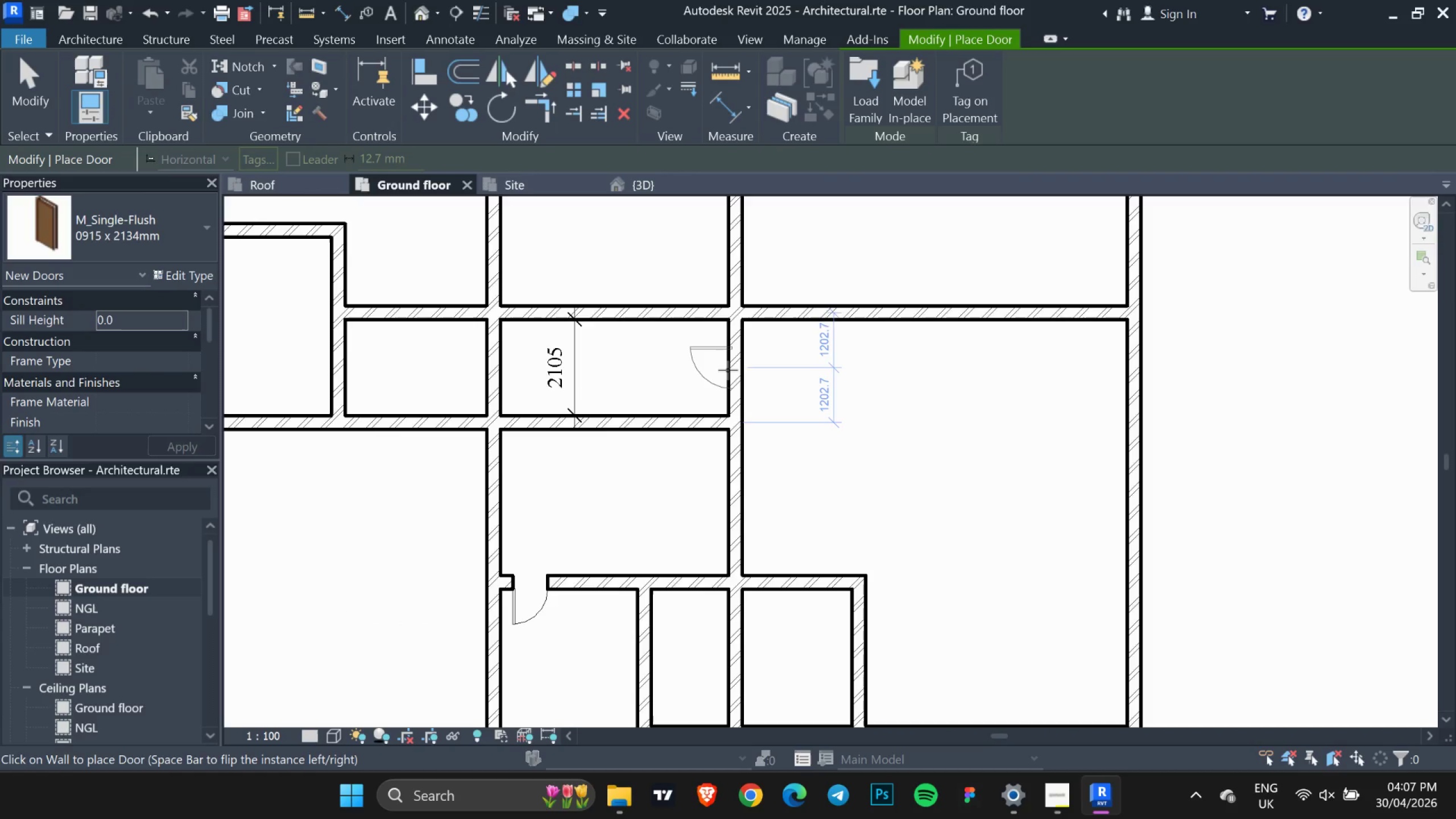 
wait(5.23)
 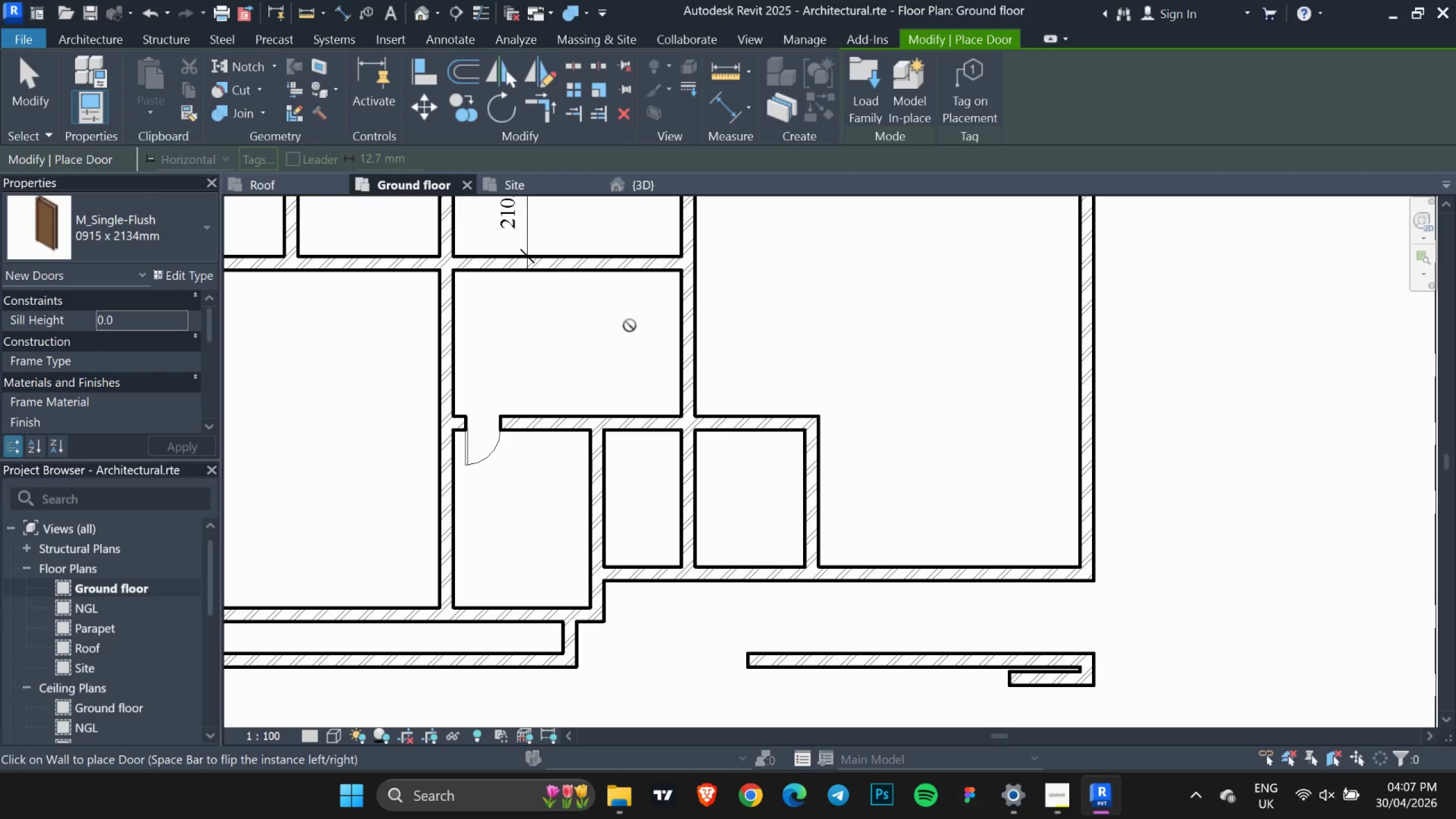 
left_click([728, 360])
 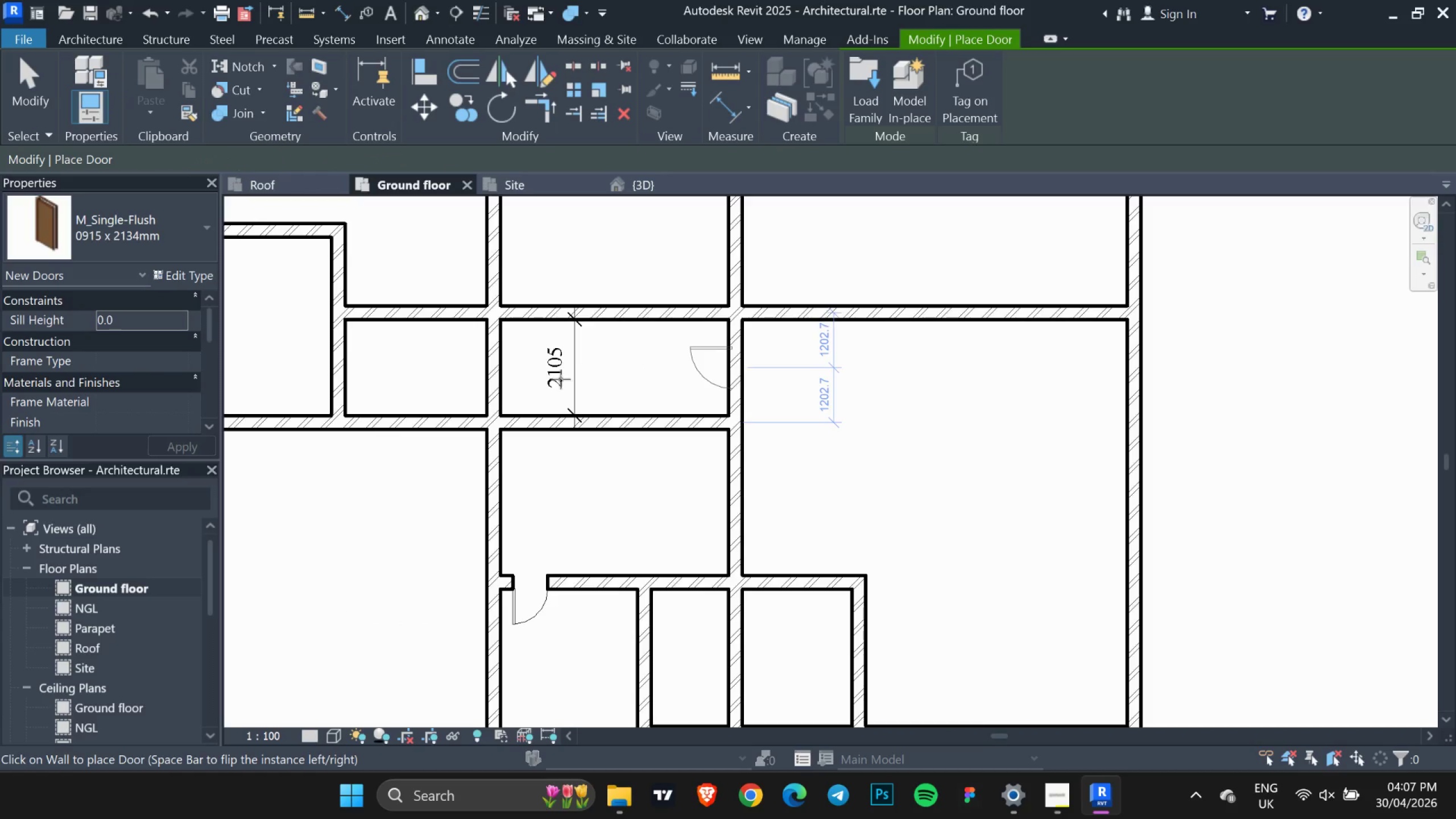 
mouse_move([540, 392])
 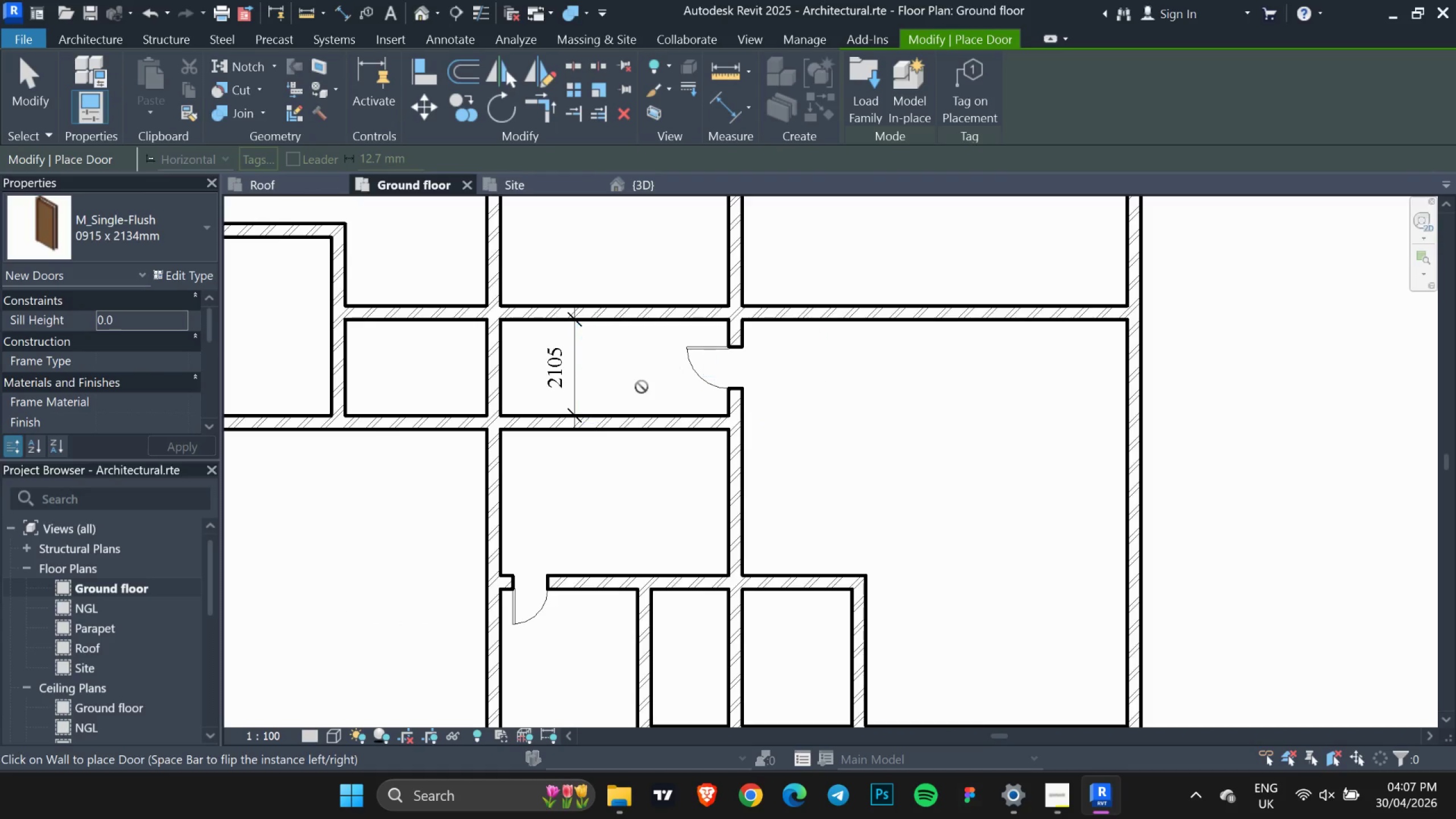 
key(Escape)
 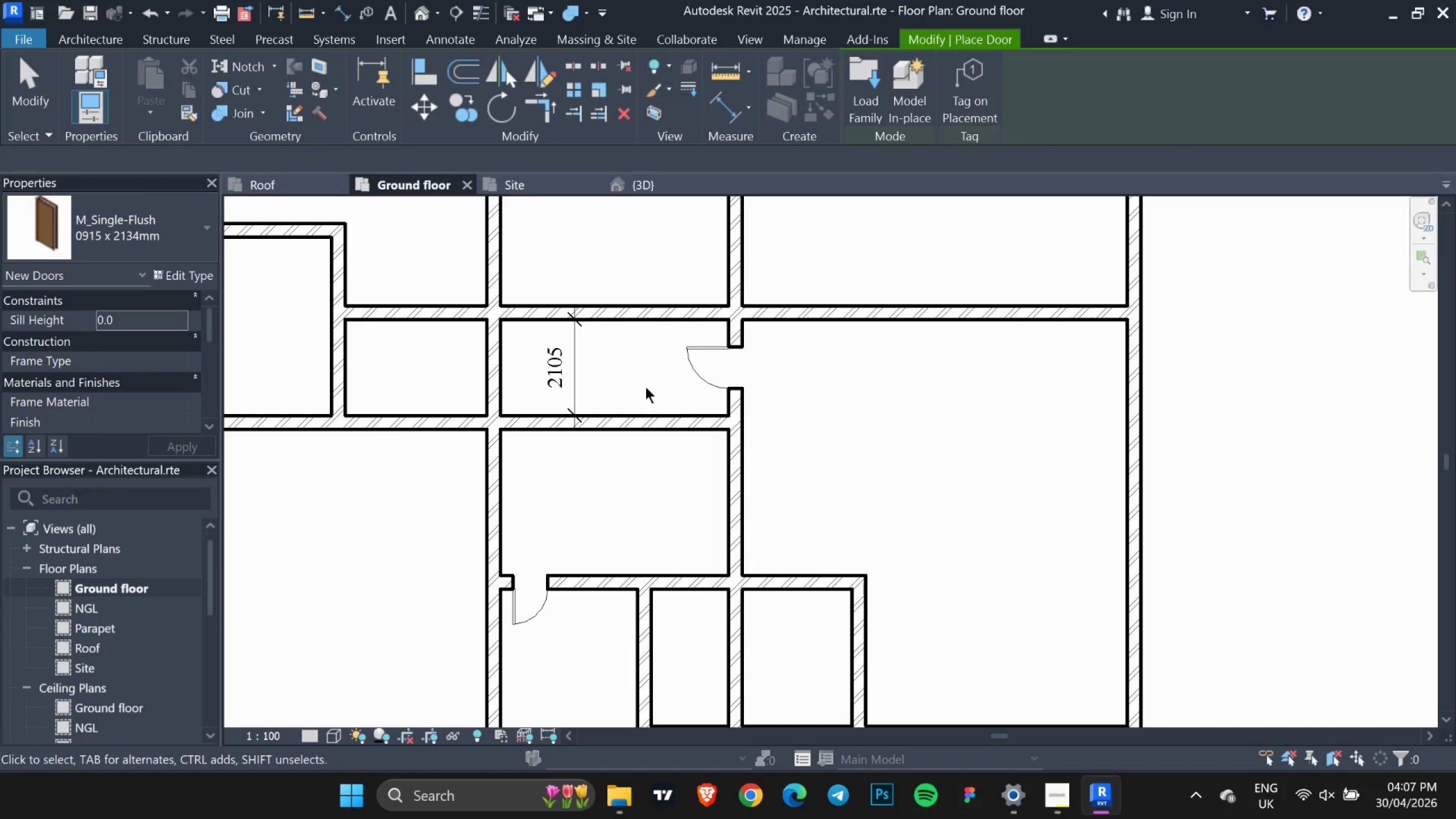 
key(Escape)
 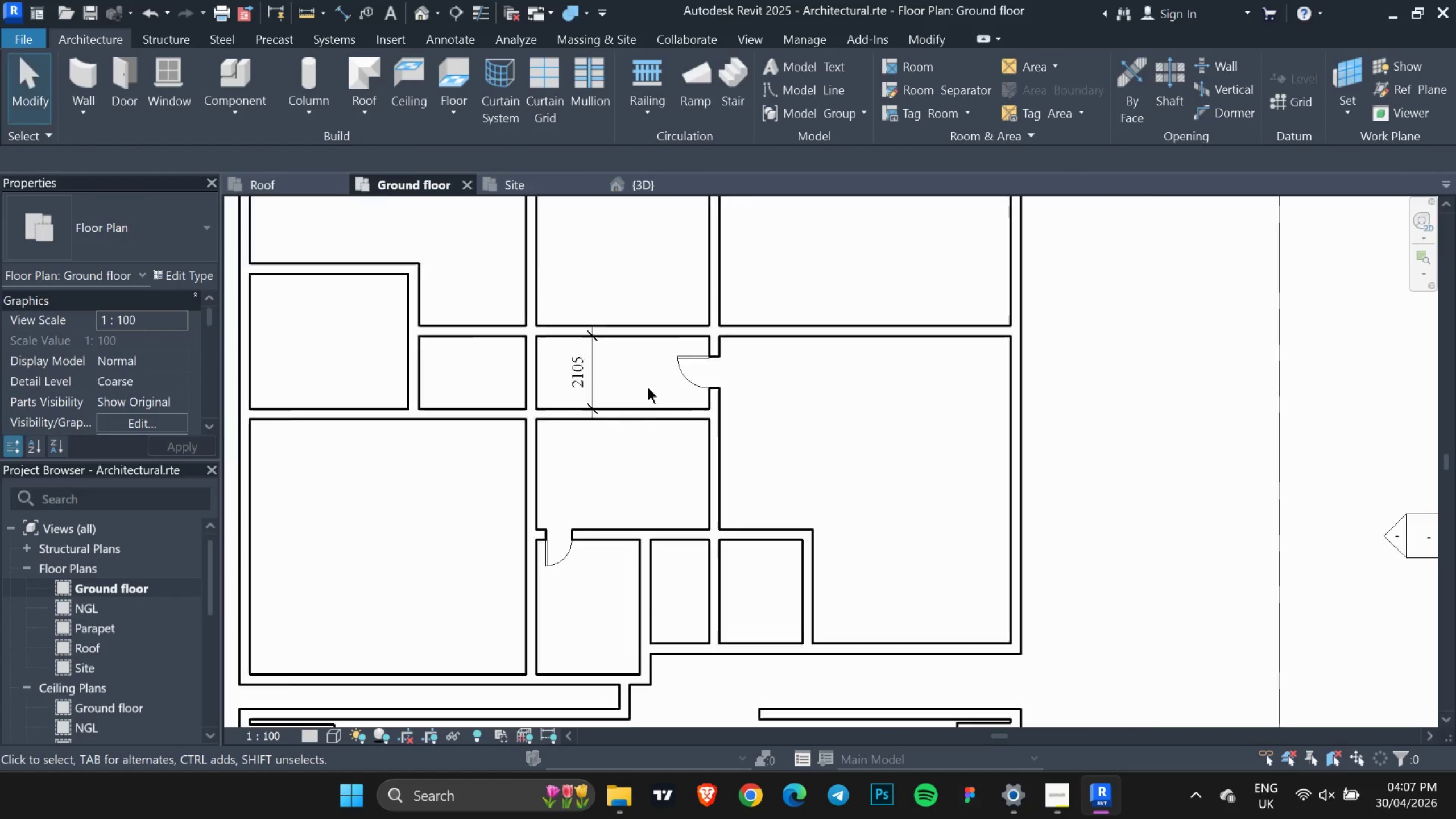 
scroll: coordinate [649, 387], scroll_direction: down, amount: 4.0
 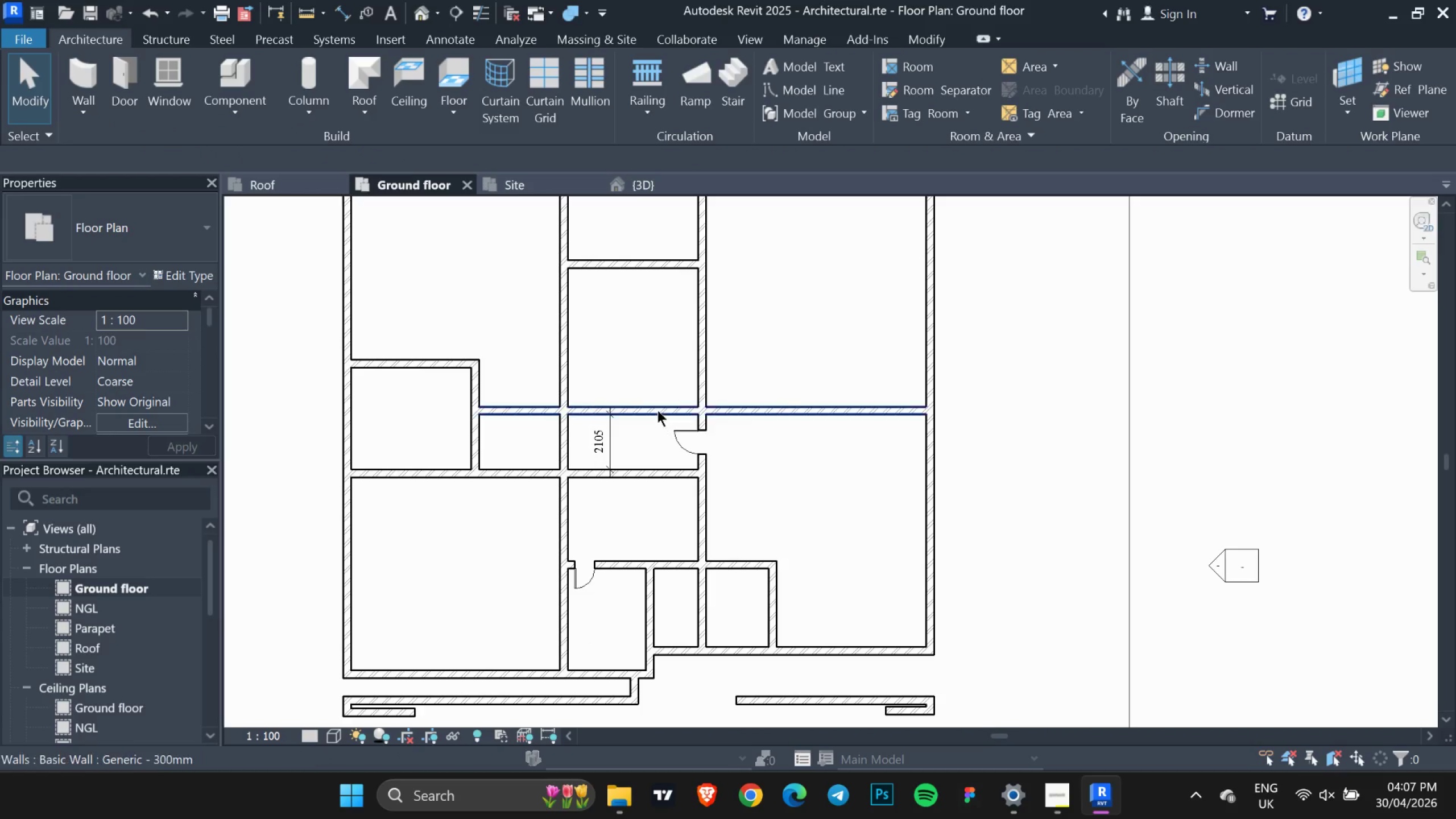 
left_click([657, 408])
 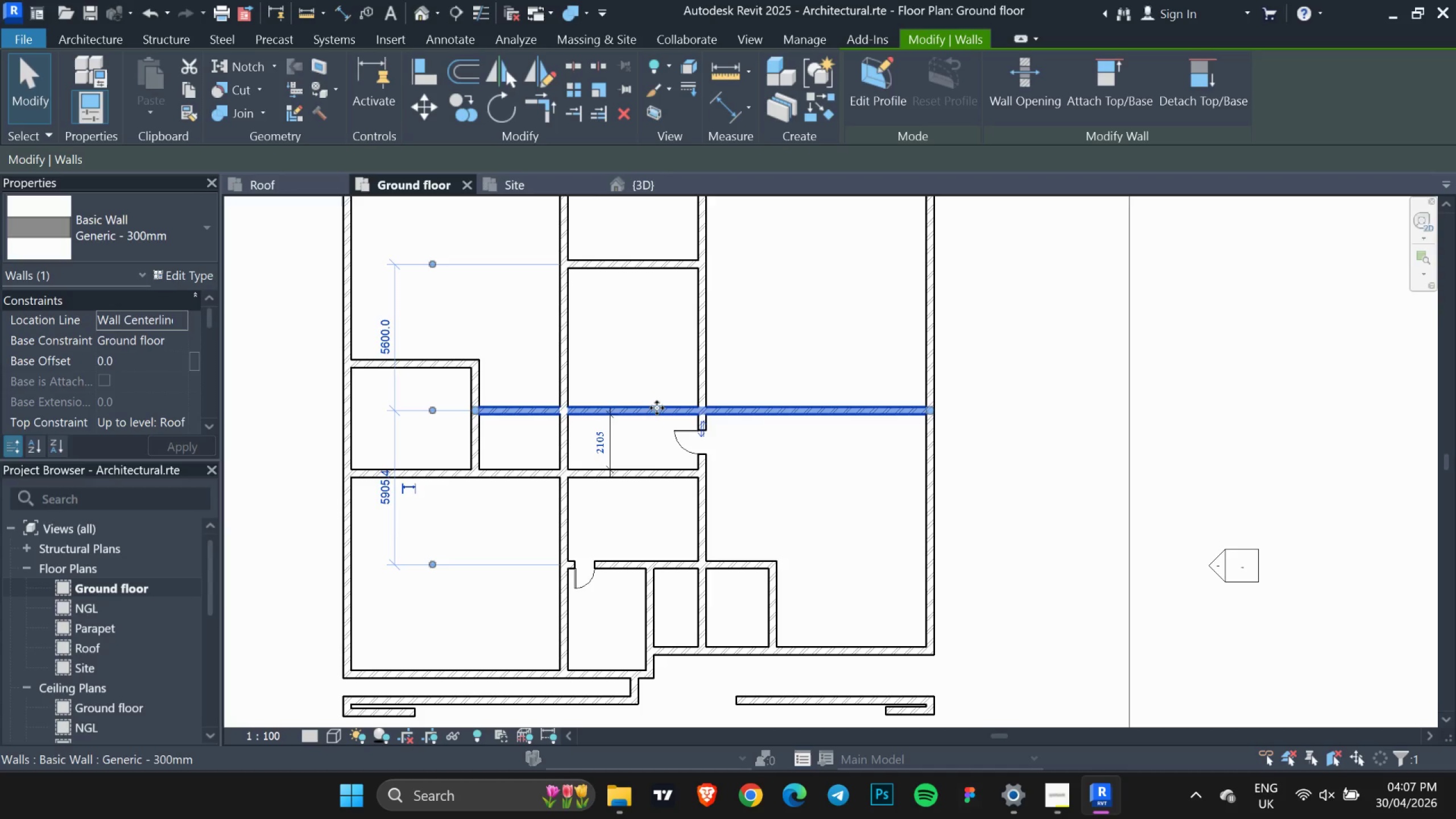 
key(ArrowDown)
 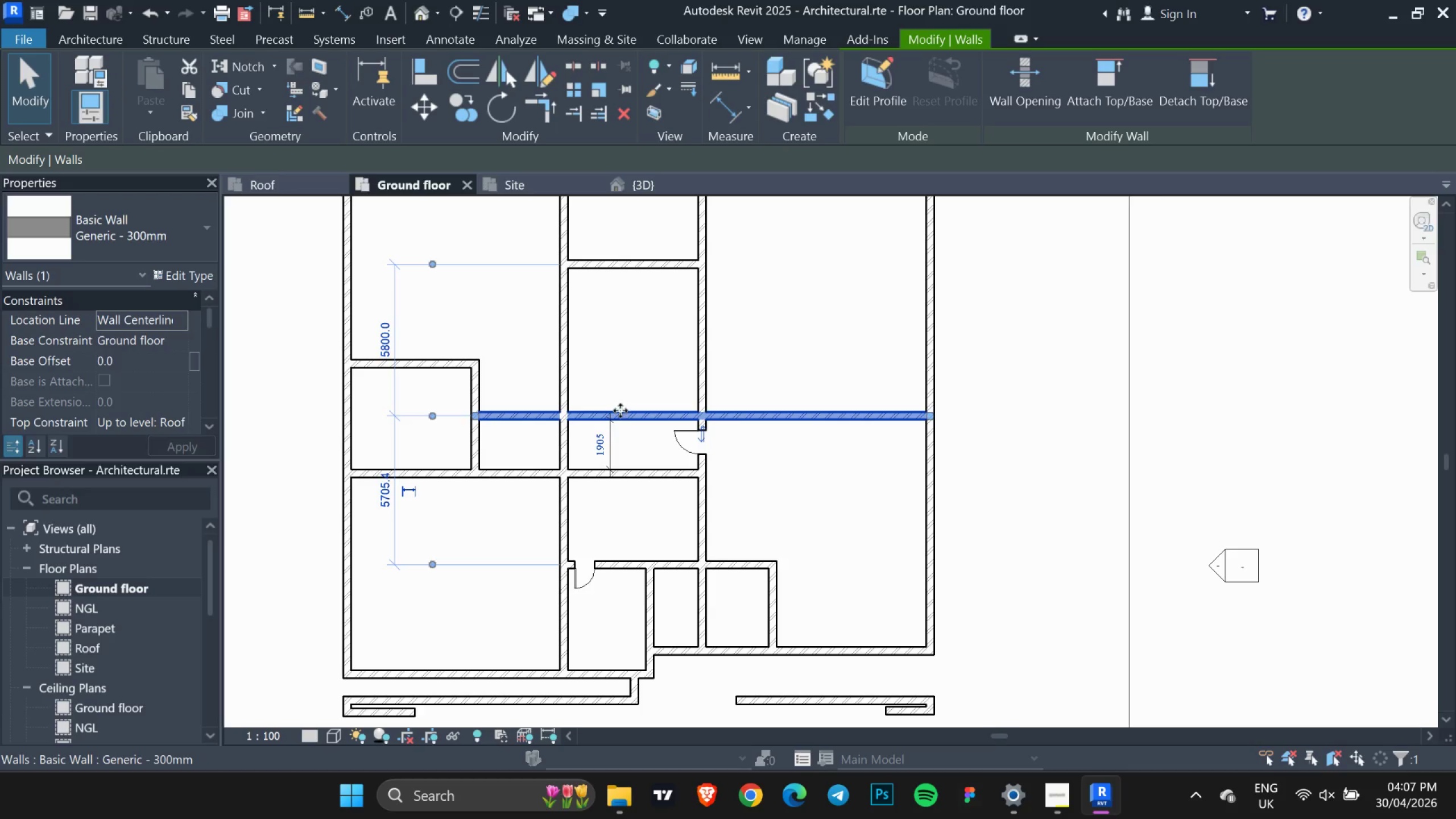 
scroll: coordinate [609, 404], scroll_direction: down, amount: 4.0
 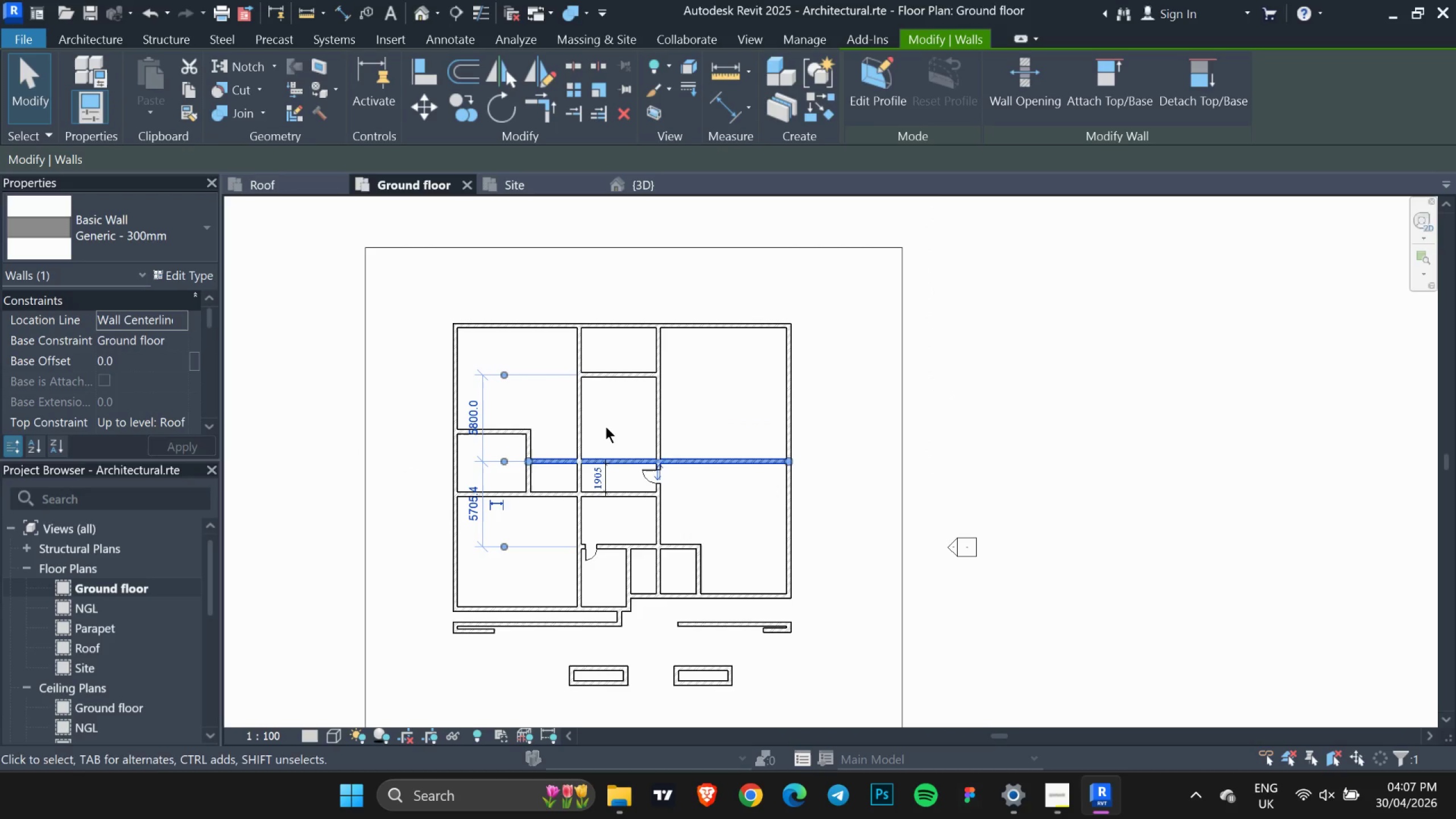 
scroll: coordinate [615, 442], scroll_direction: up, amount: 3.0
 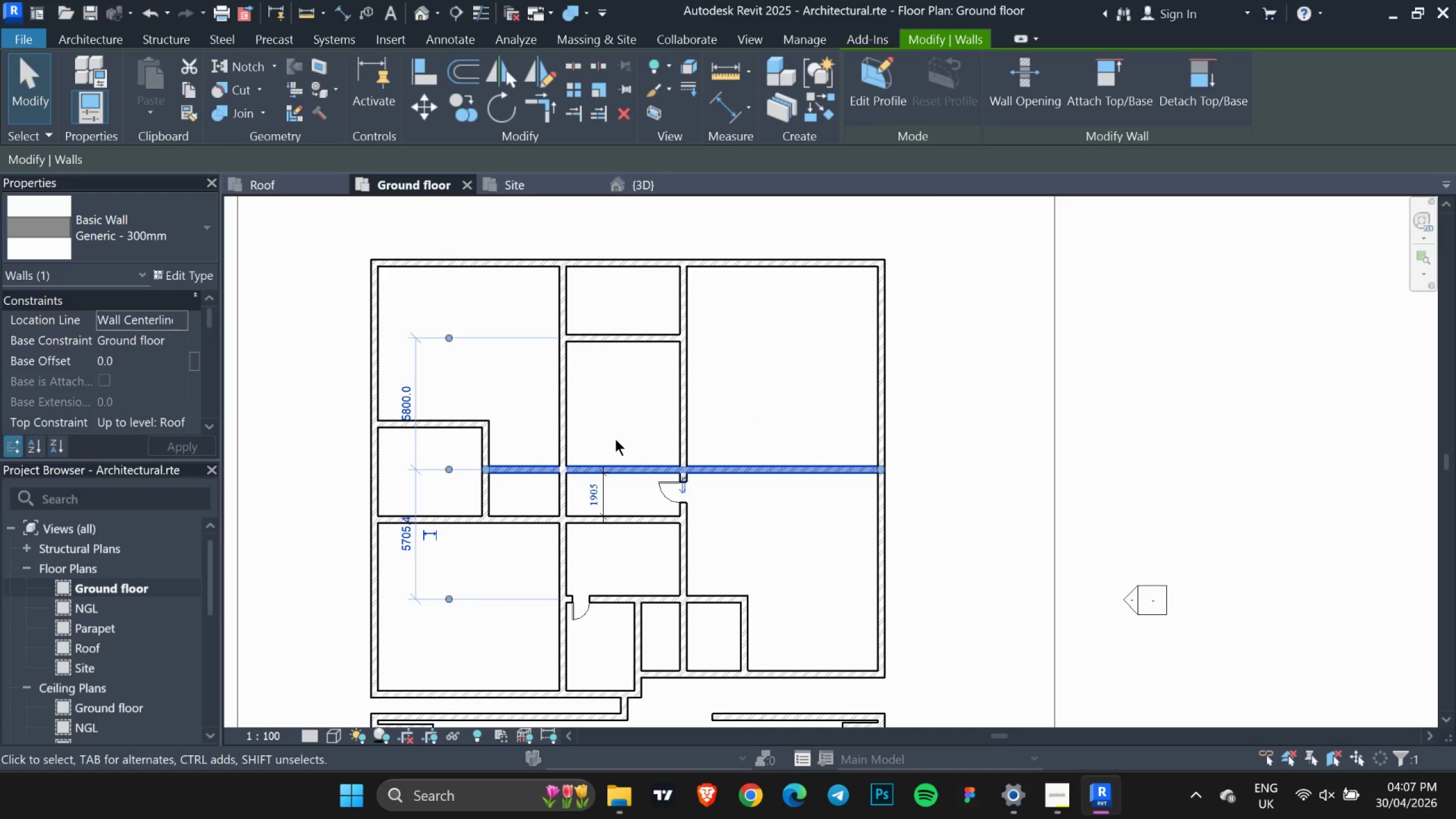 
key(ArrowDown)
 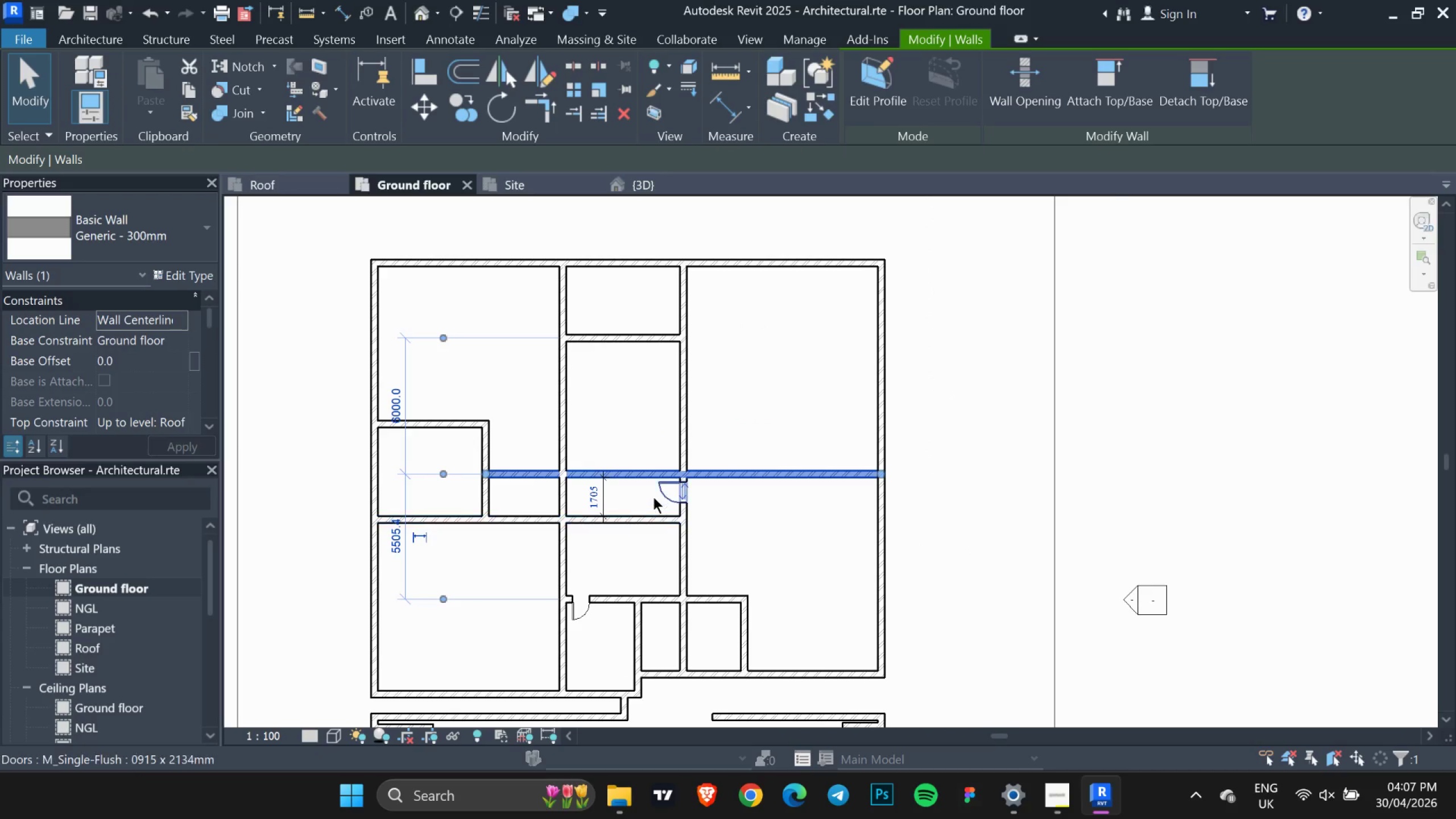 
left_click([652, 494])
 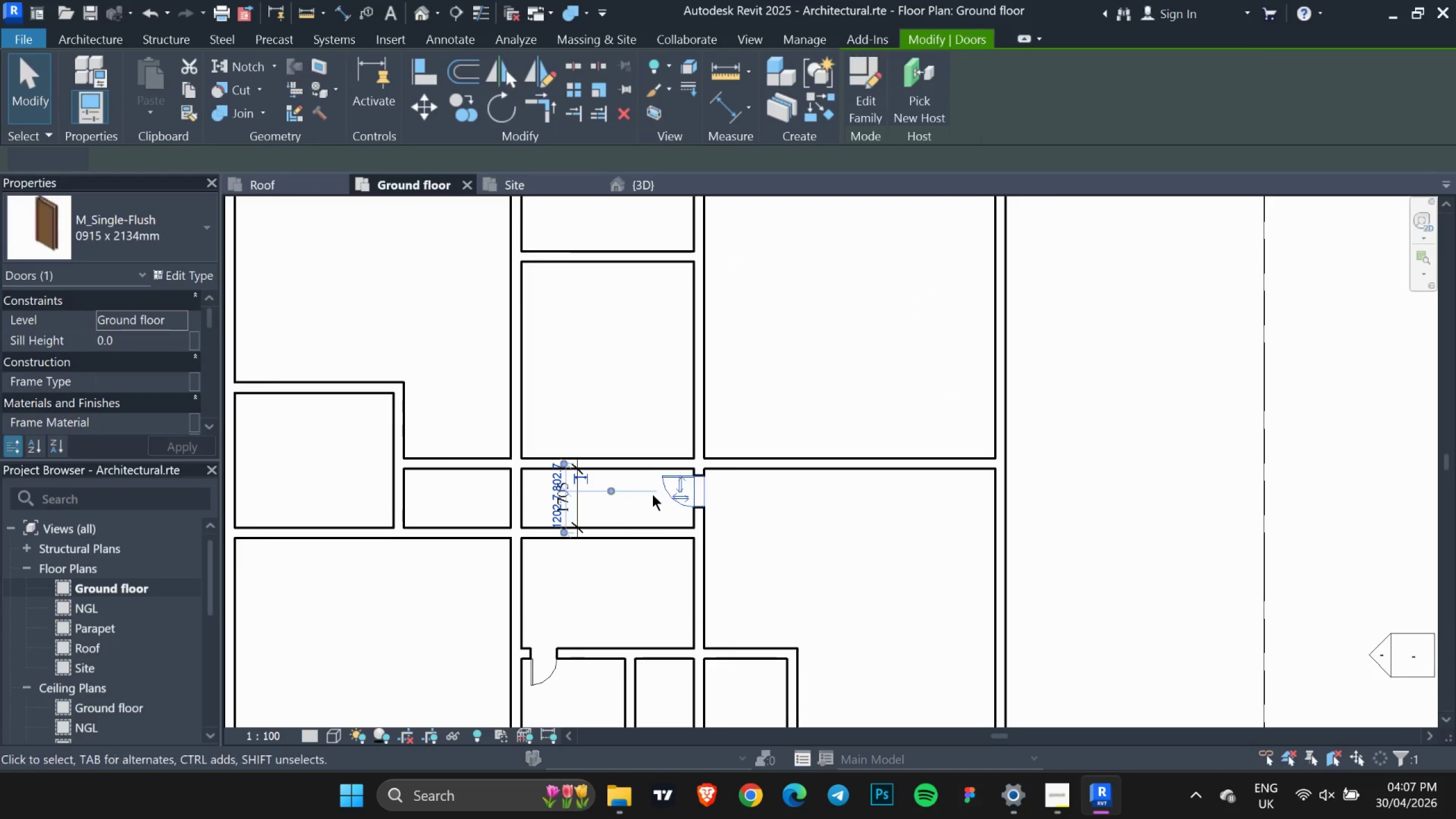 
key(ArrowDown)
 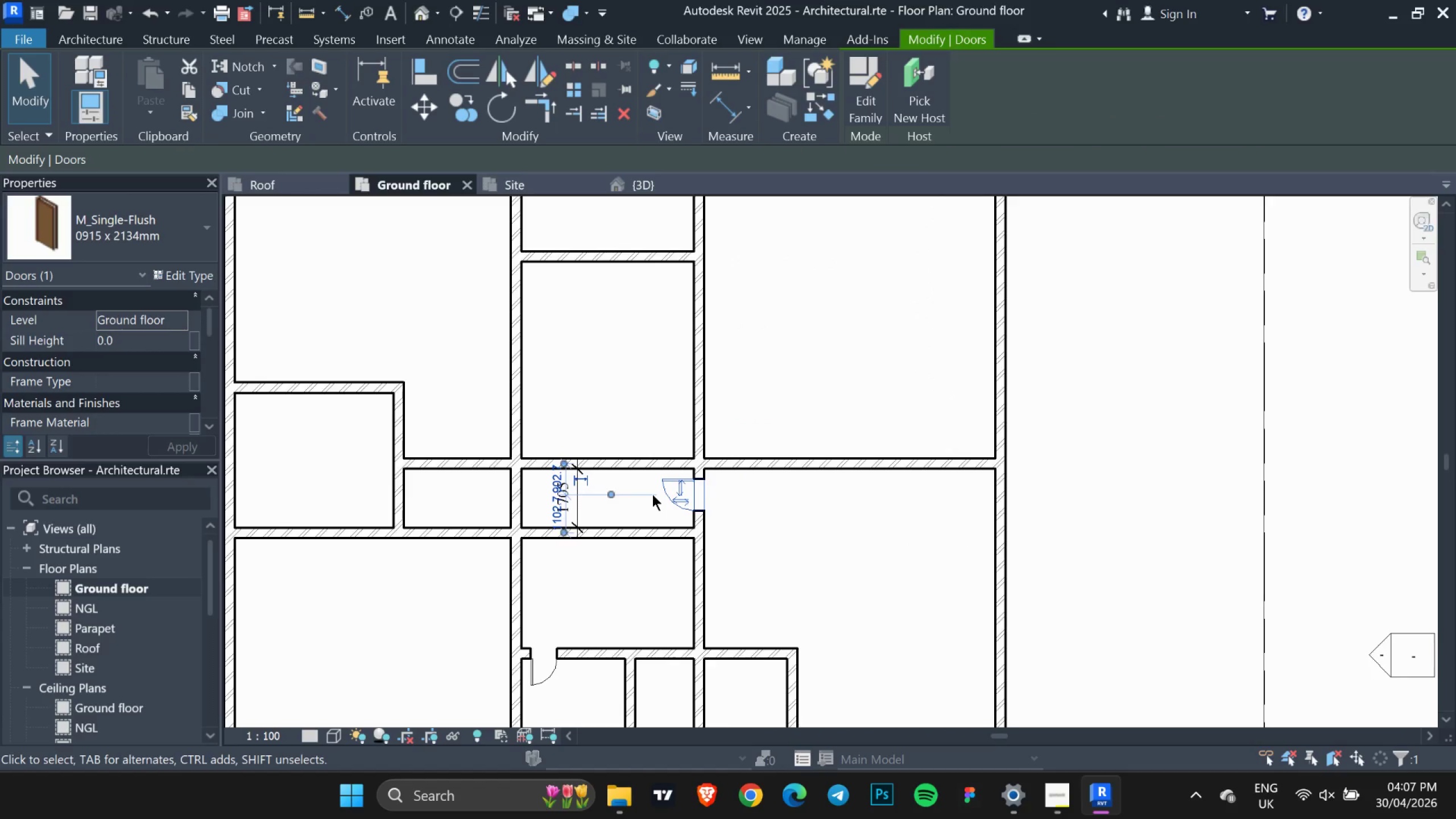 
scroll: coordinate [652, 494], scroll_direction: up, amount: 3.0
 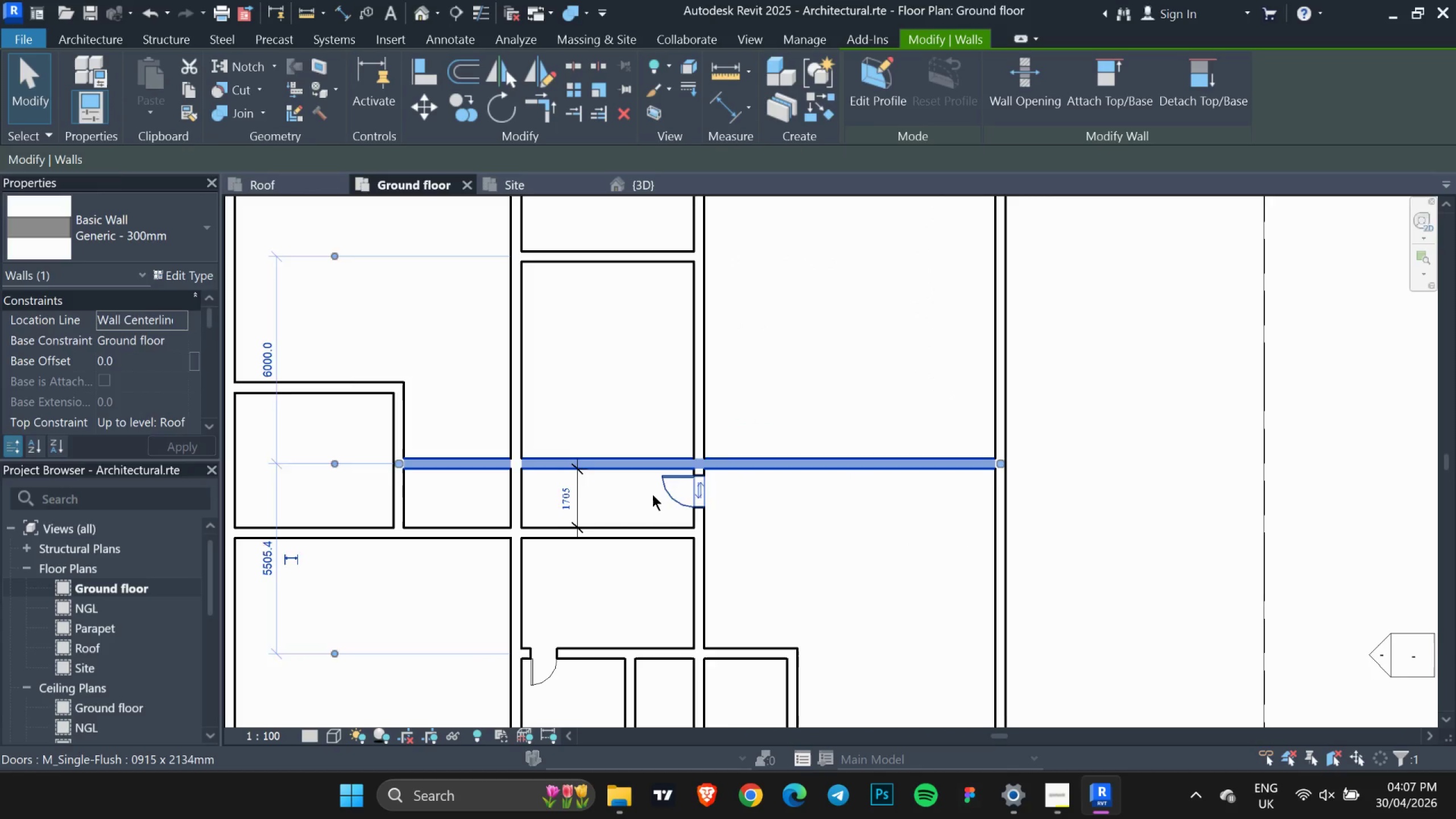 
key(ArrowDown)
 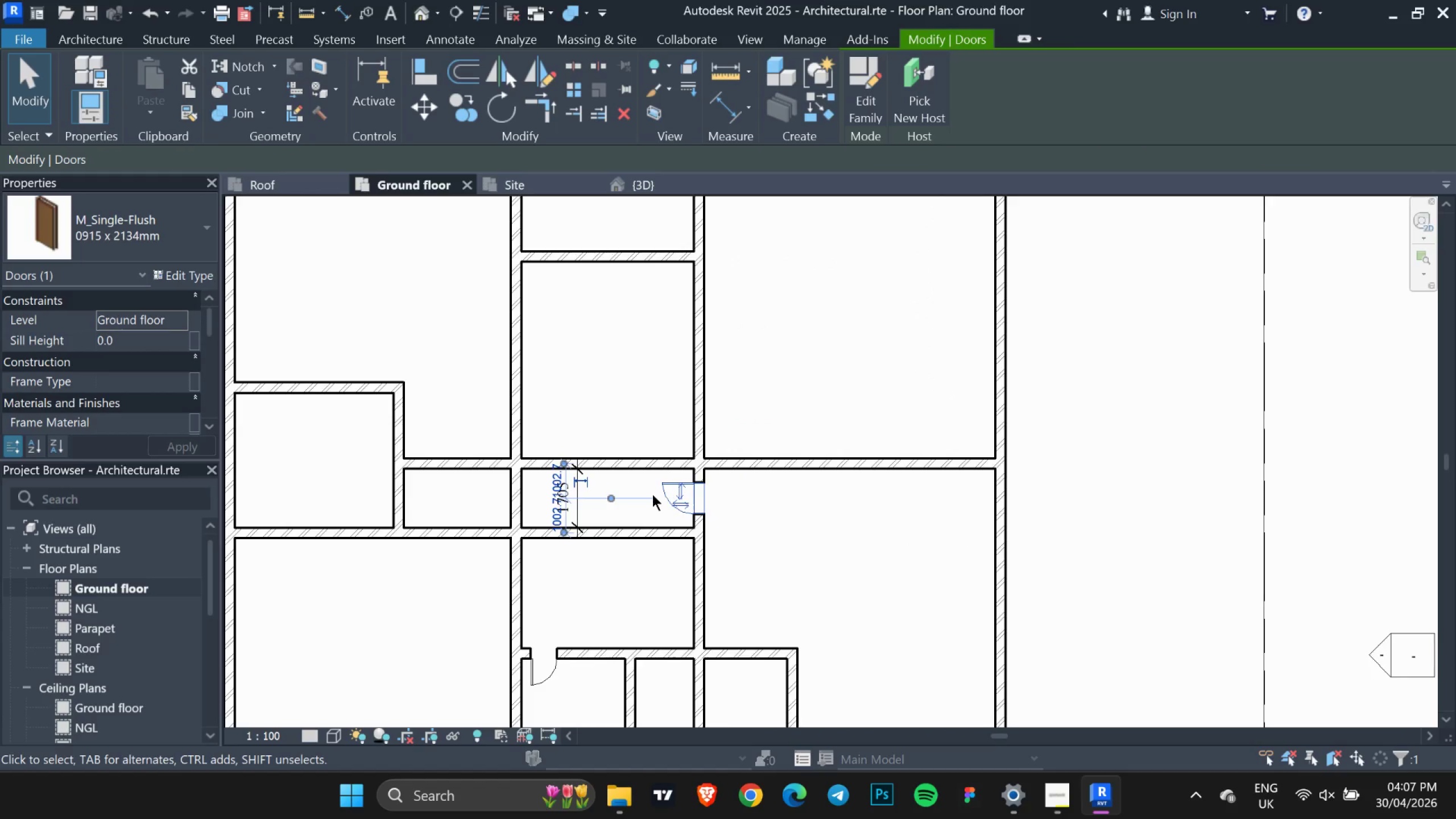 
key(ArrowDown)
 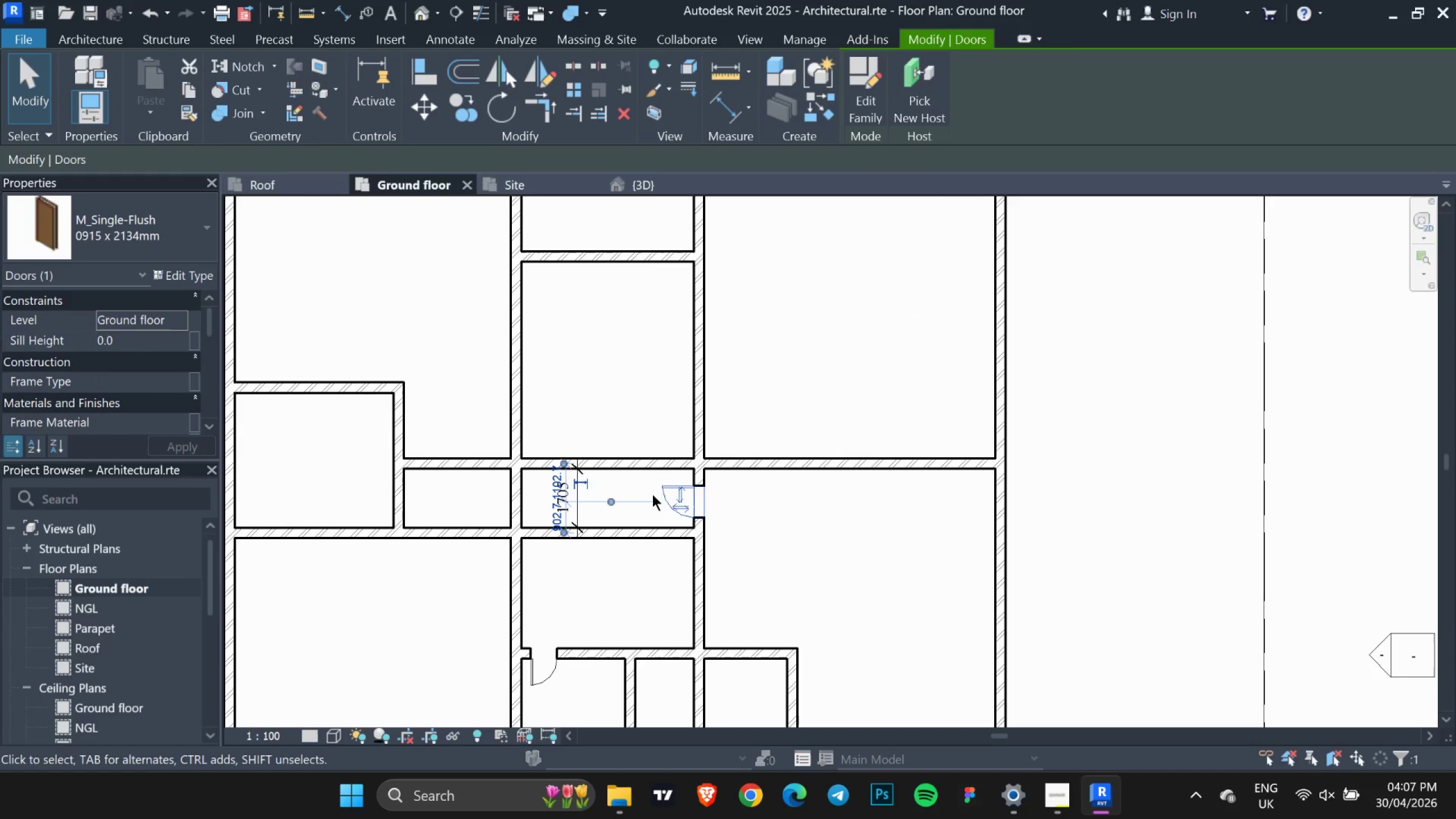 
key(ArrowDown)
 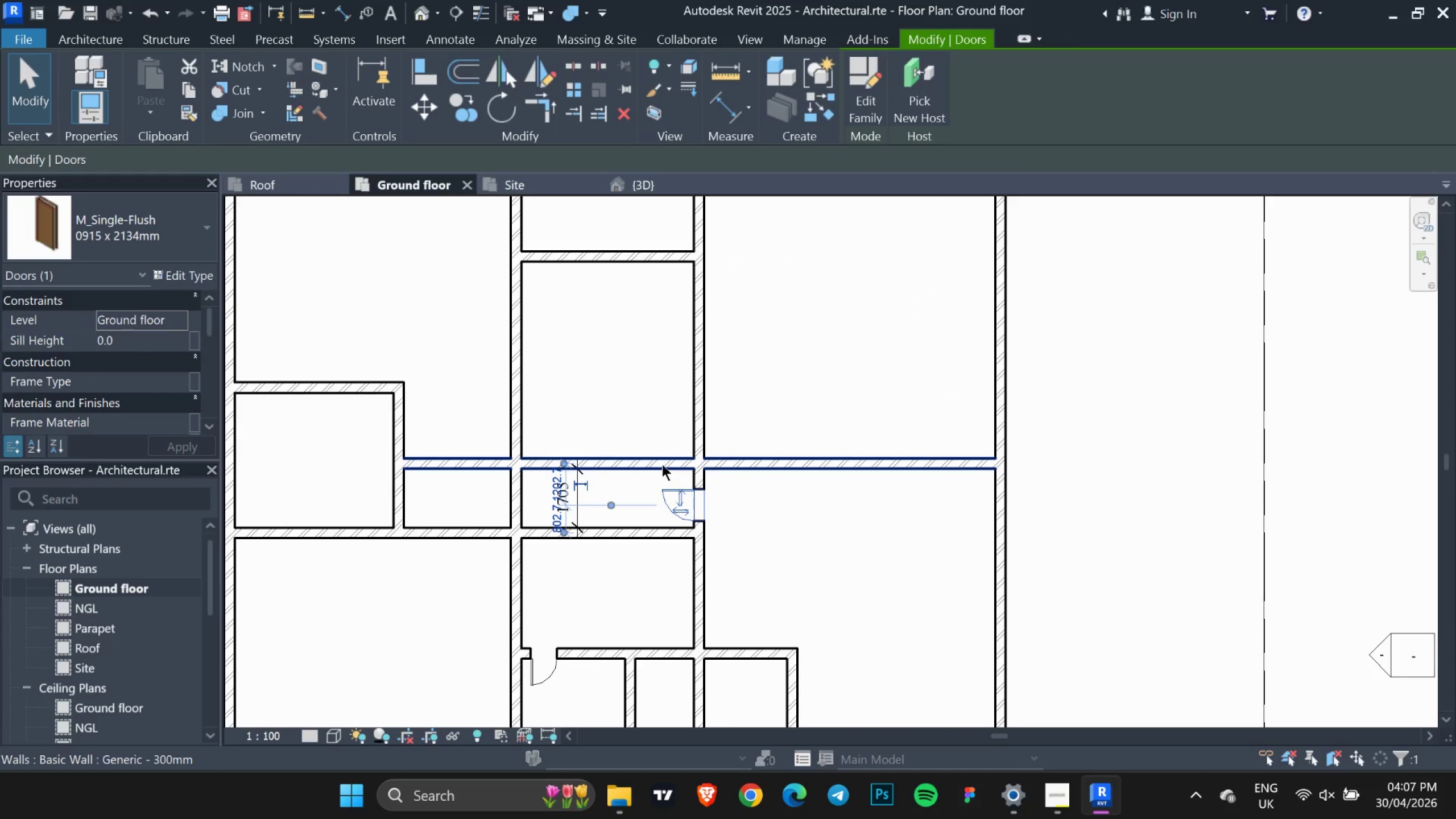 
left_click([662, 464])
 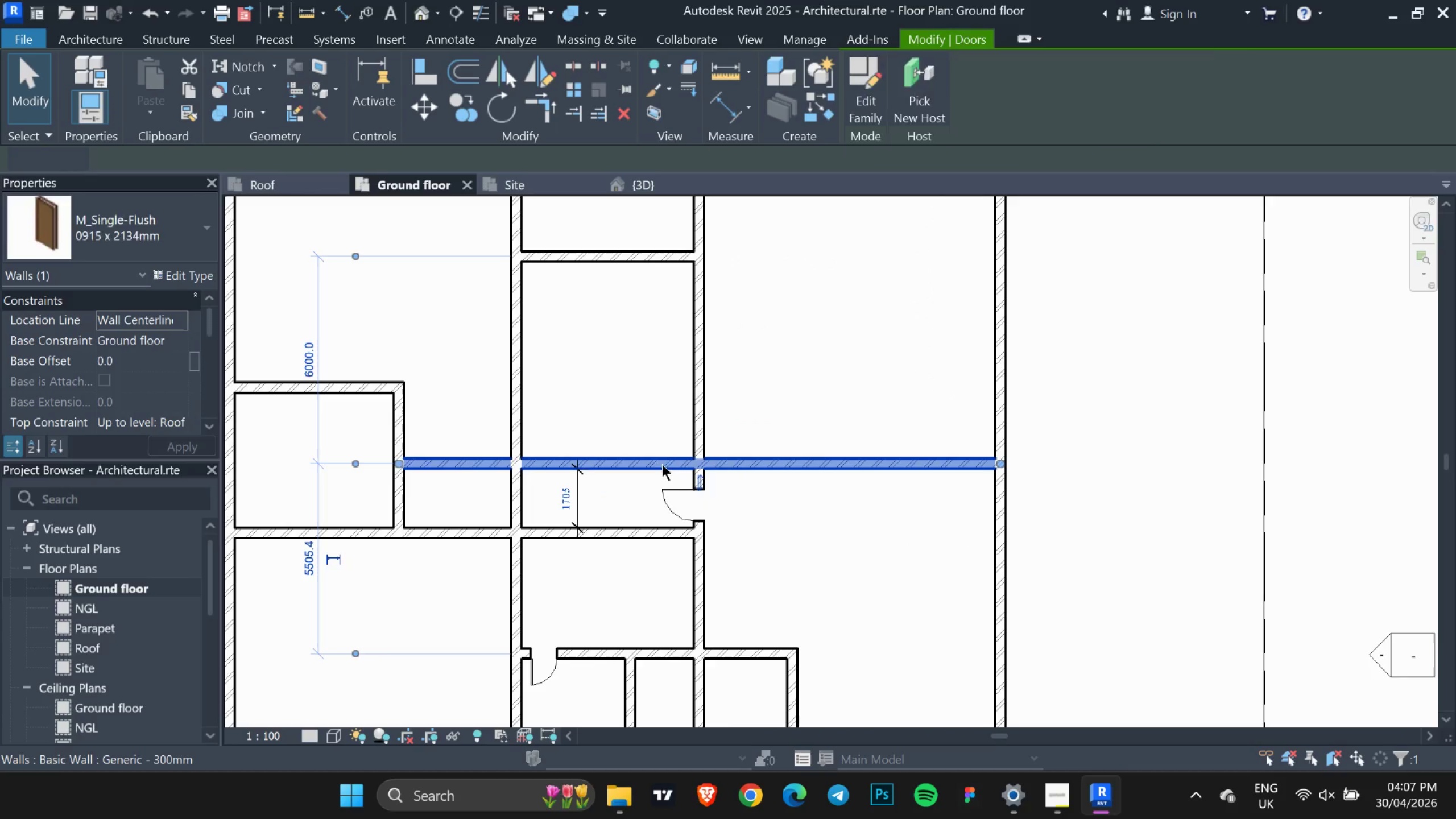 
key(ArrowDown)
 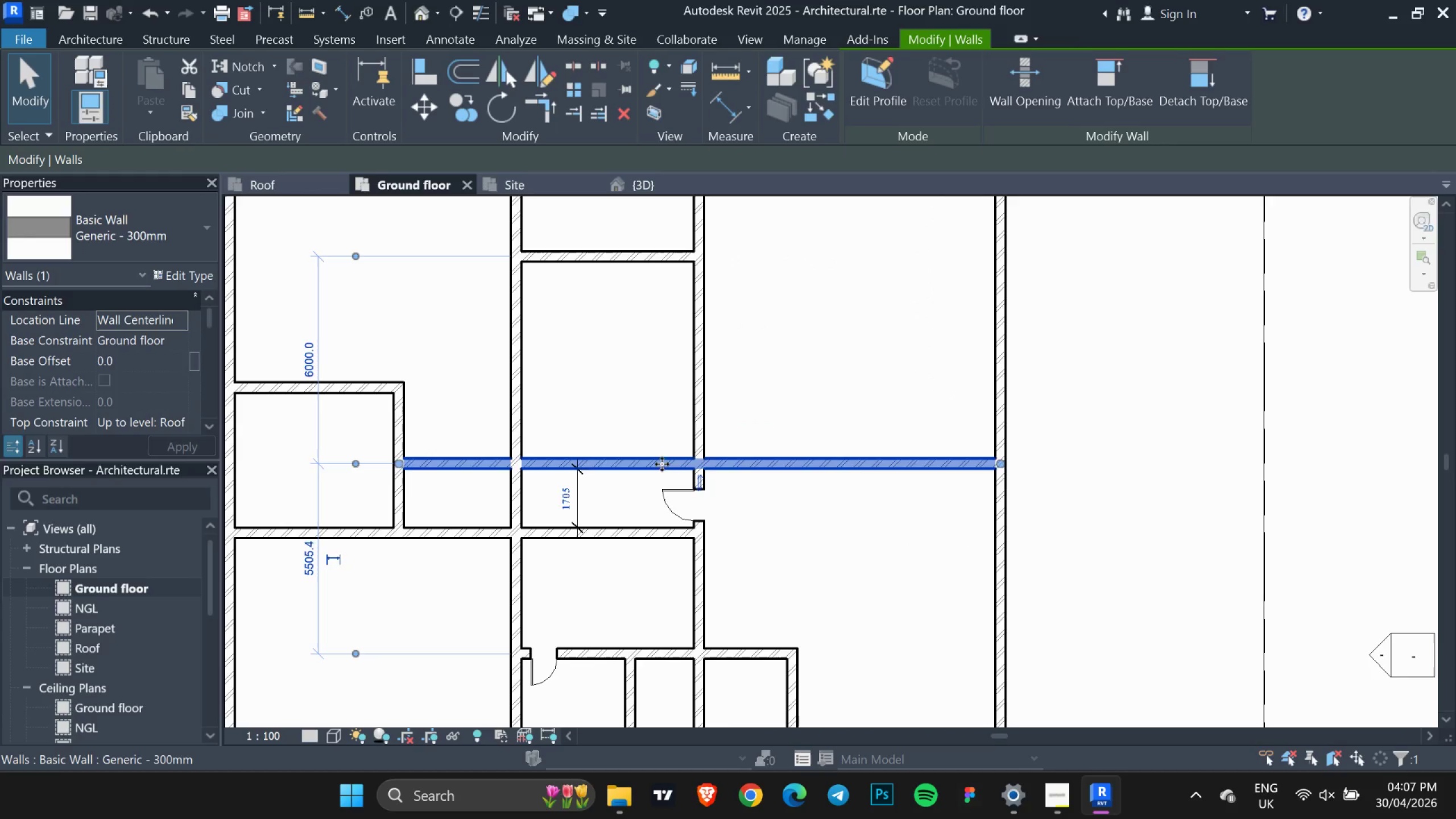 
key(ArrowDown)
 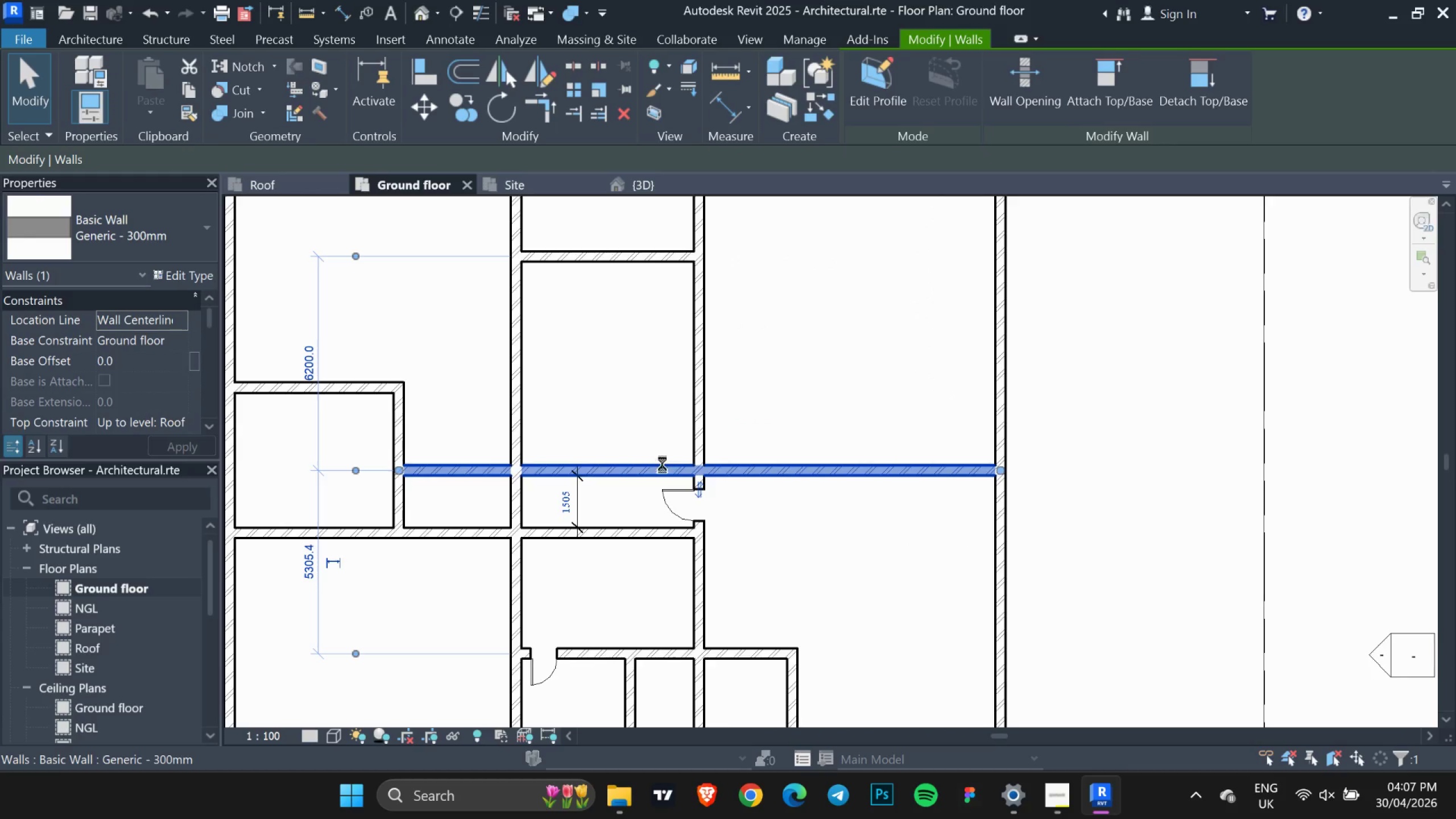 
key(ArrowDown)
 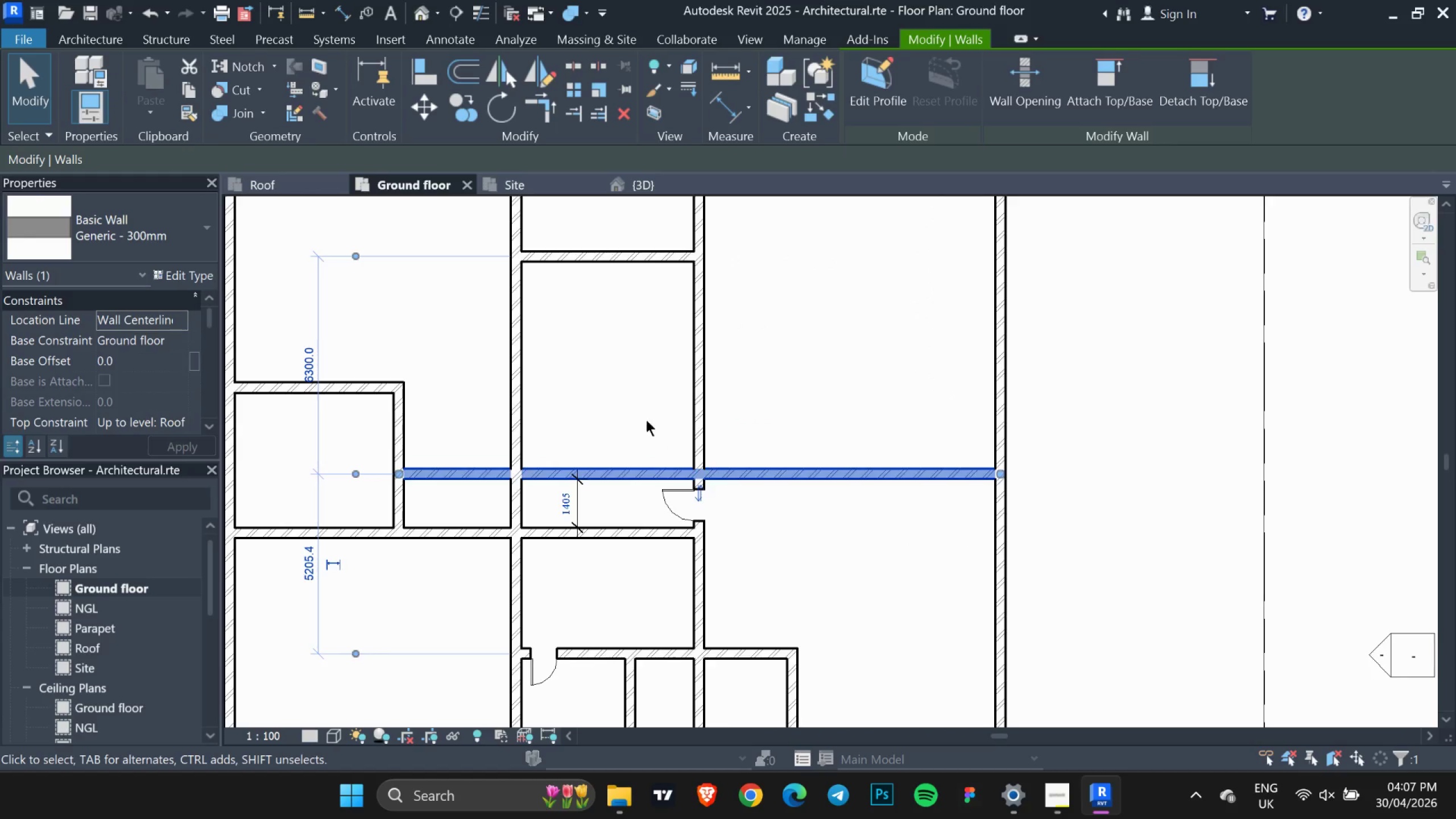 
left_click([642, 411])
 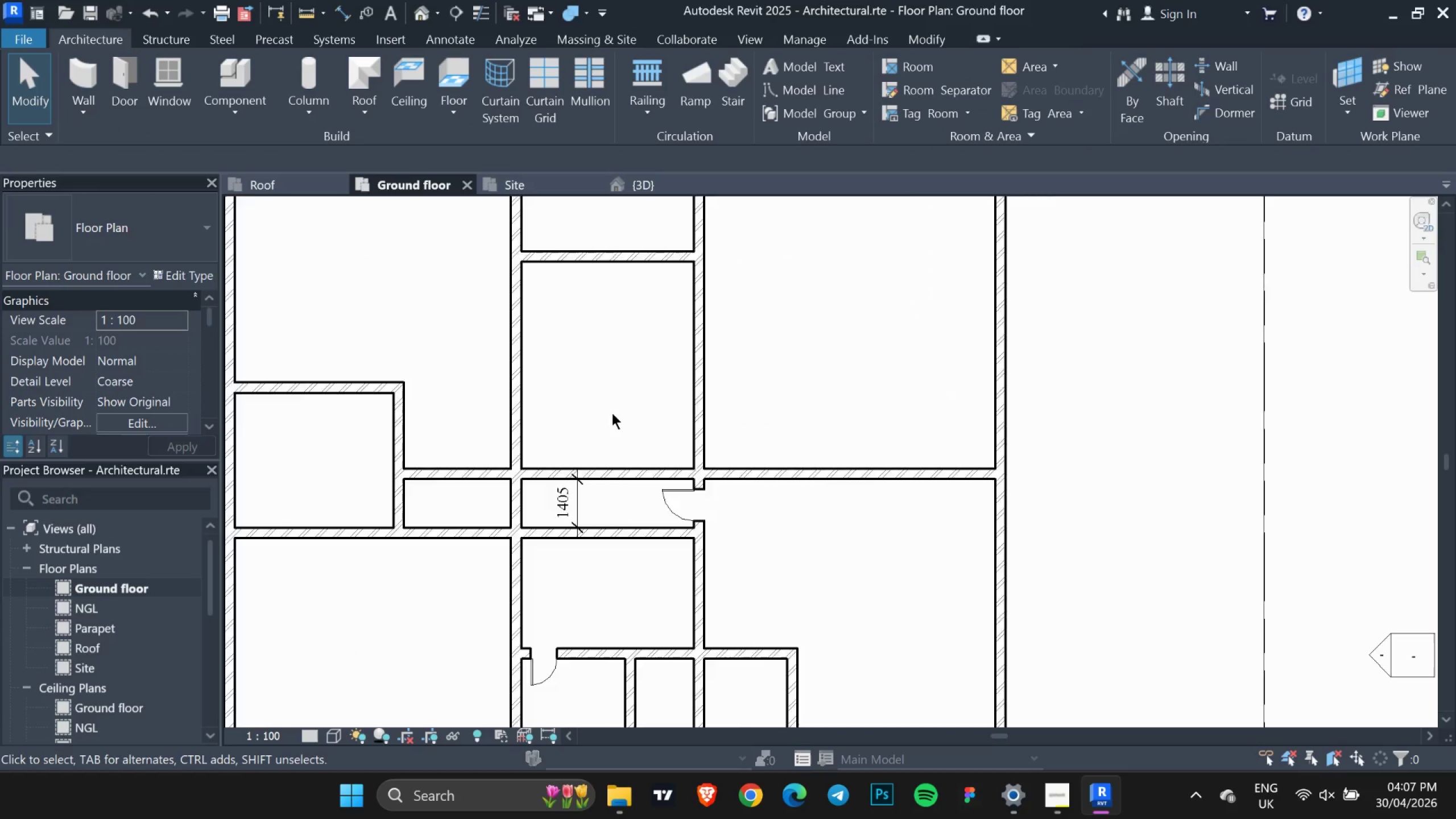 
key(Escape)
 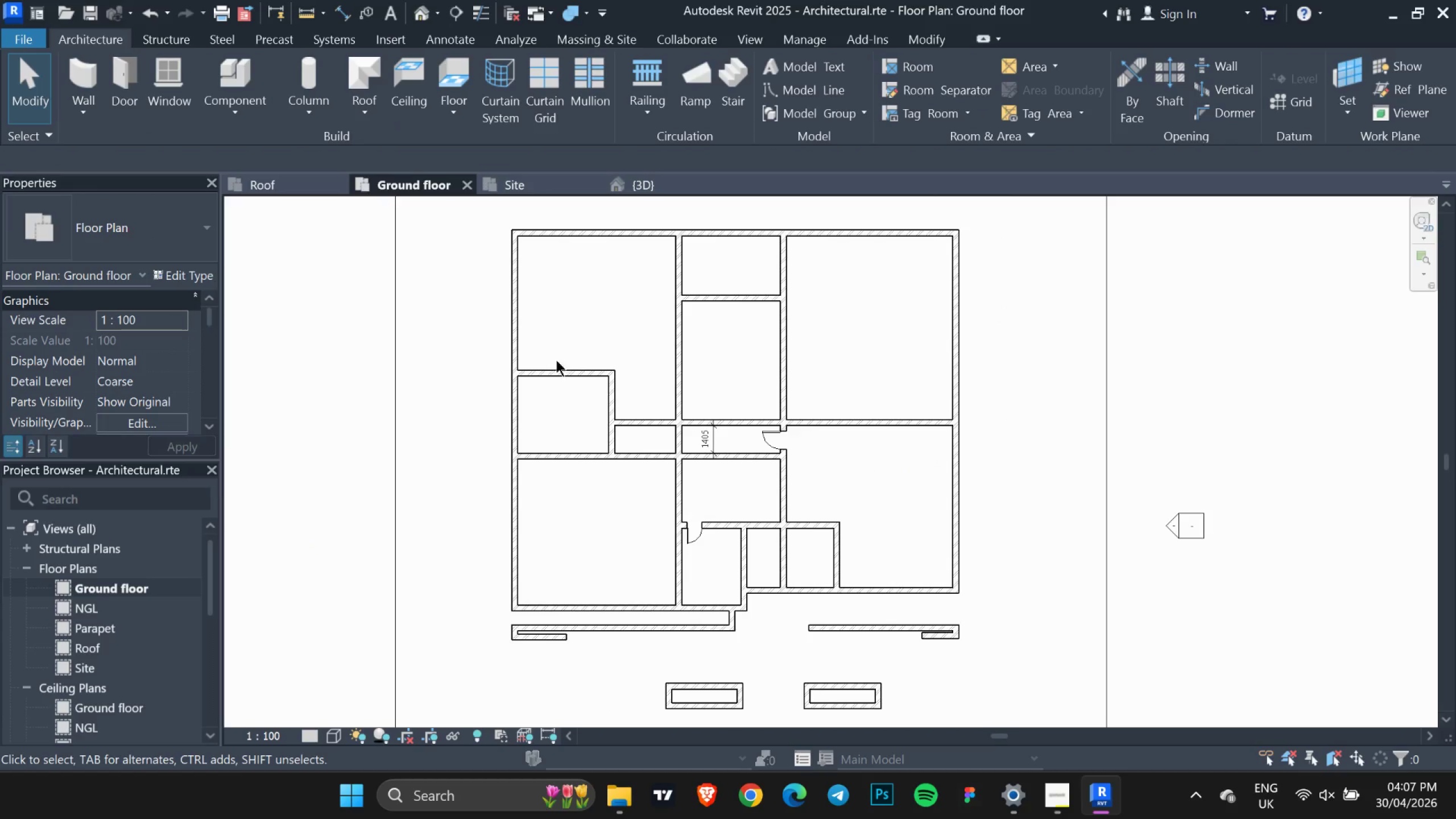 
scroll: coordinate [584, 421], scroll_direction: down, amount: 4.0
 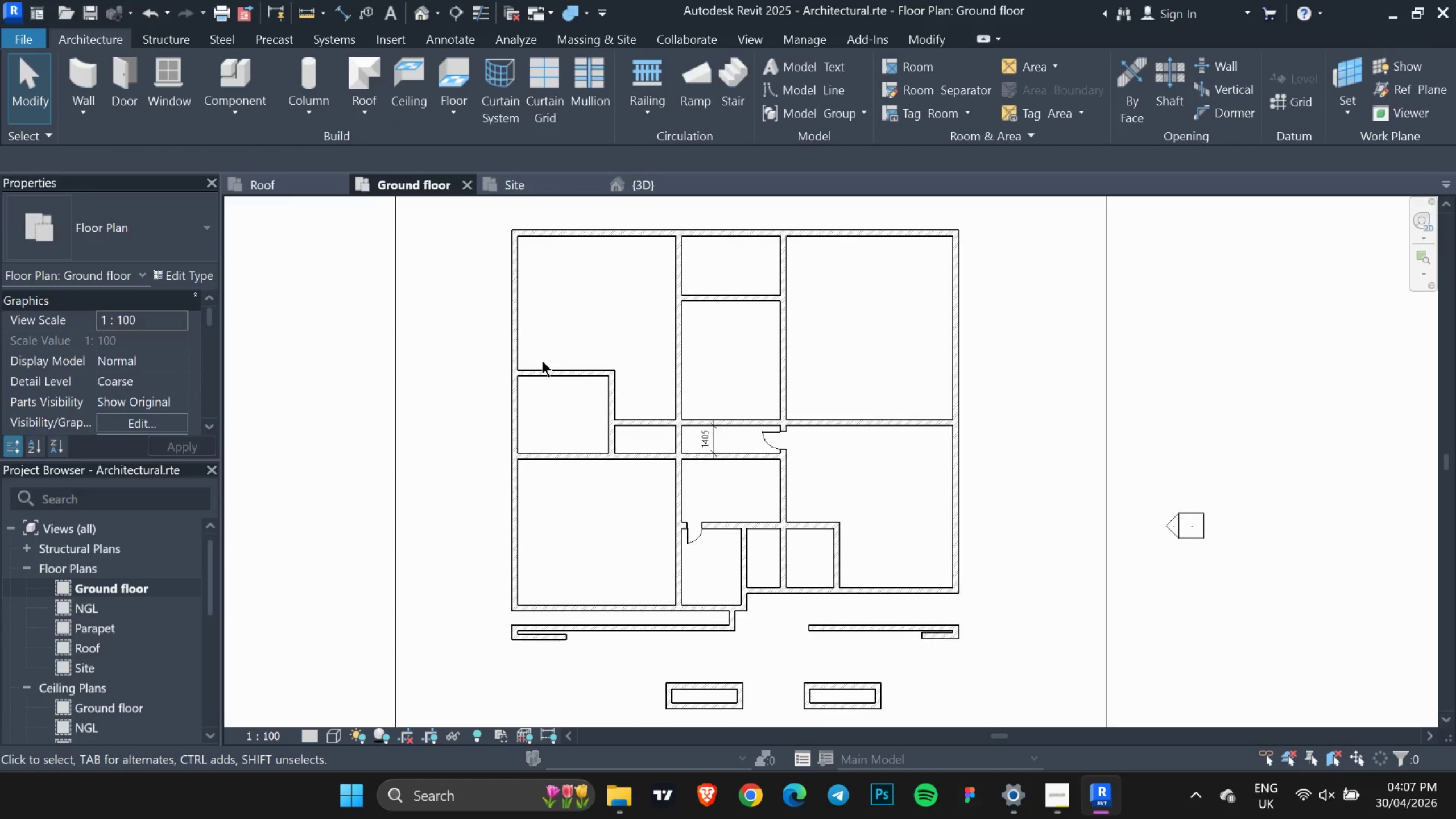 
key(Escape)
 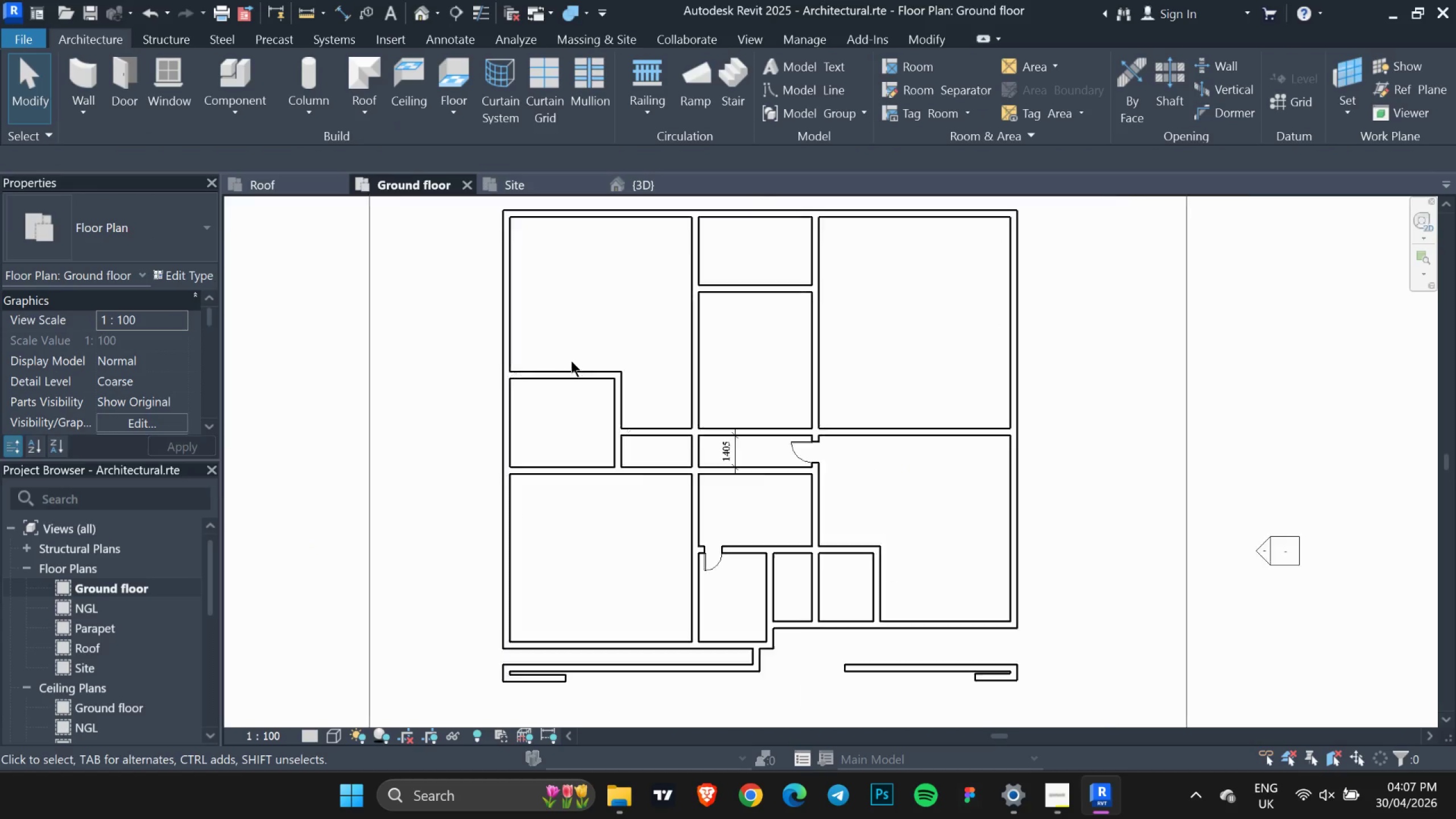 
scroll: coordinate [572, 363], scroll_direction: up, amount: 5.0
 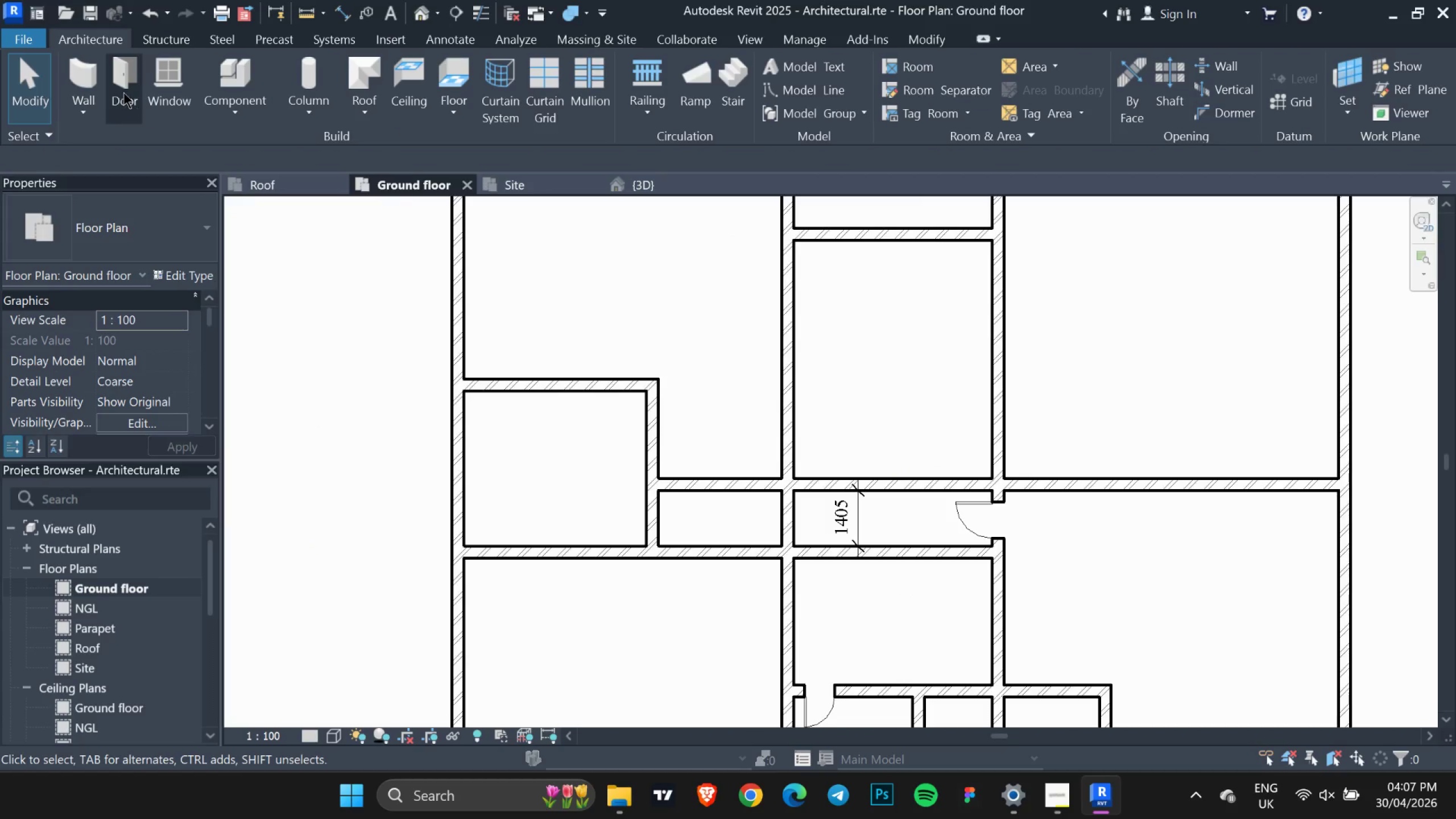 
left_click([123, 90])
 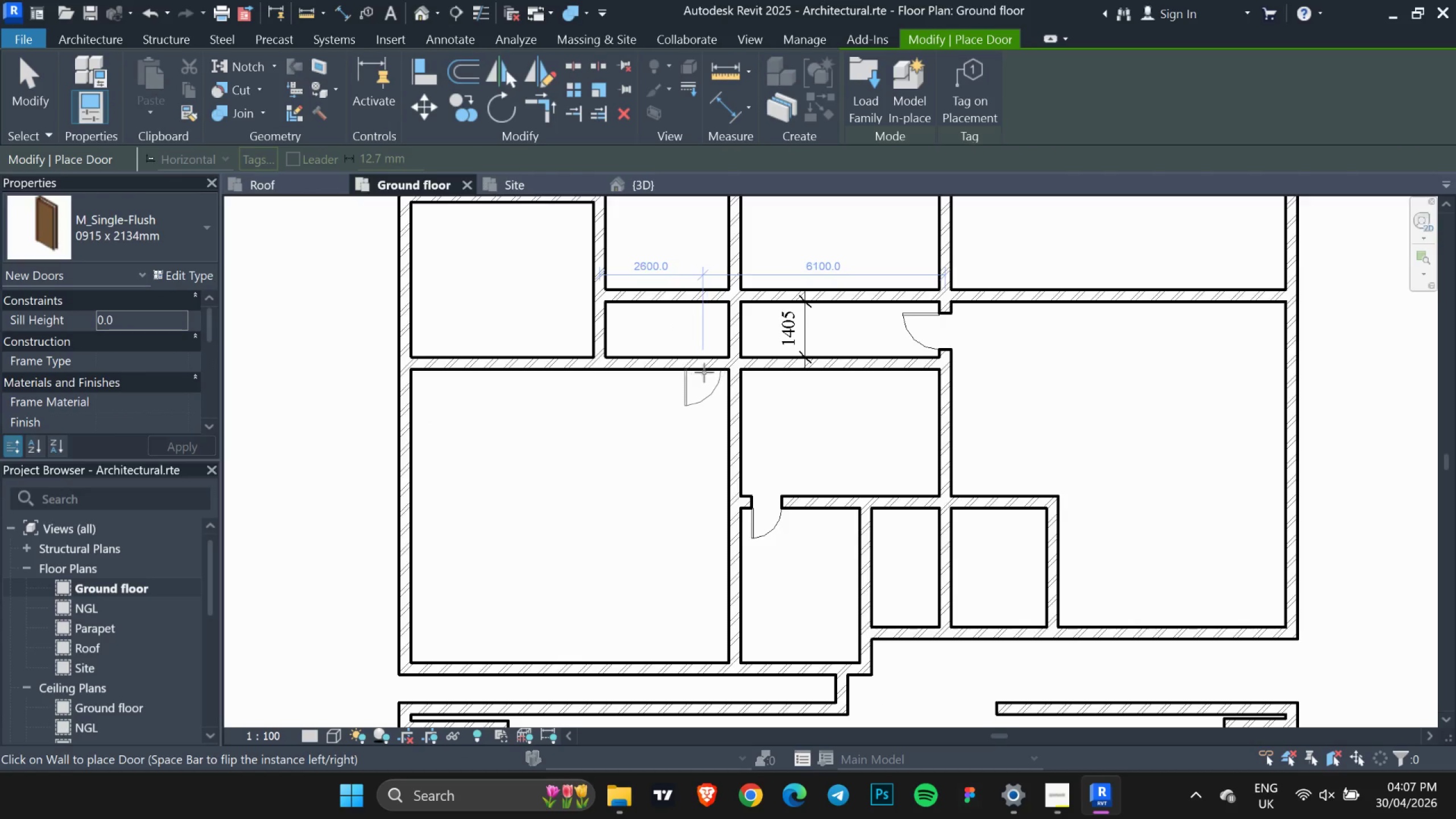 
wait(5.59)
 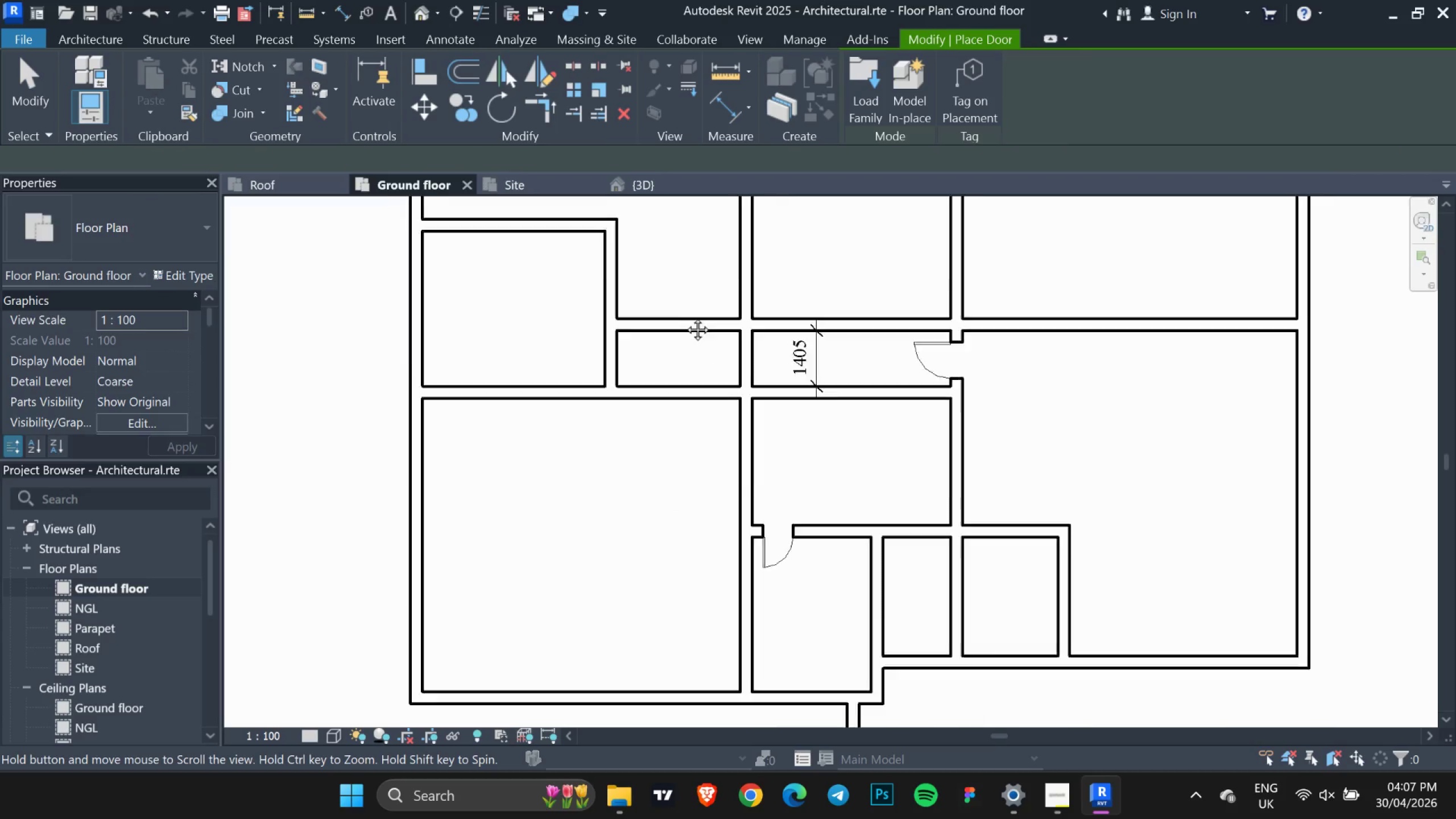 
key(Space)
 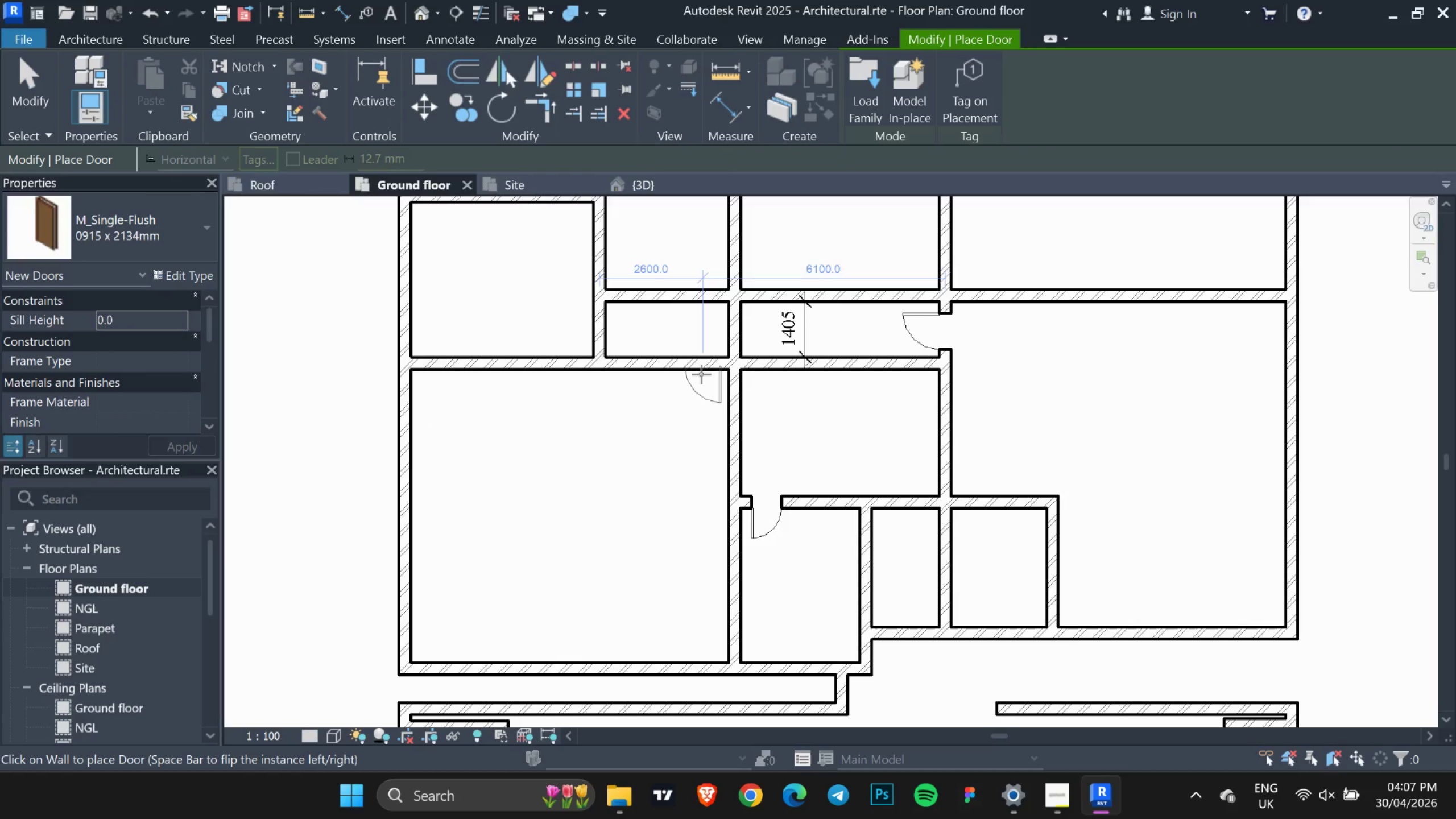 
left_click([701, 374])
 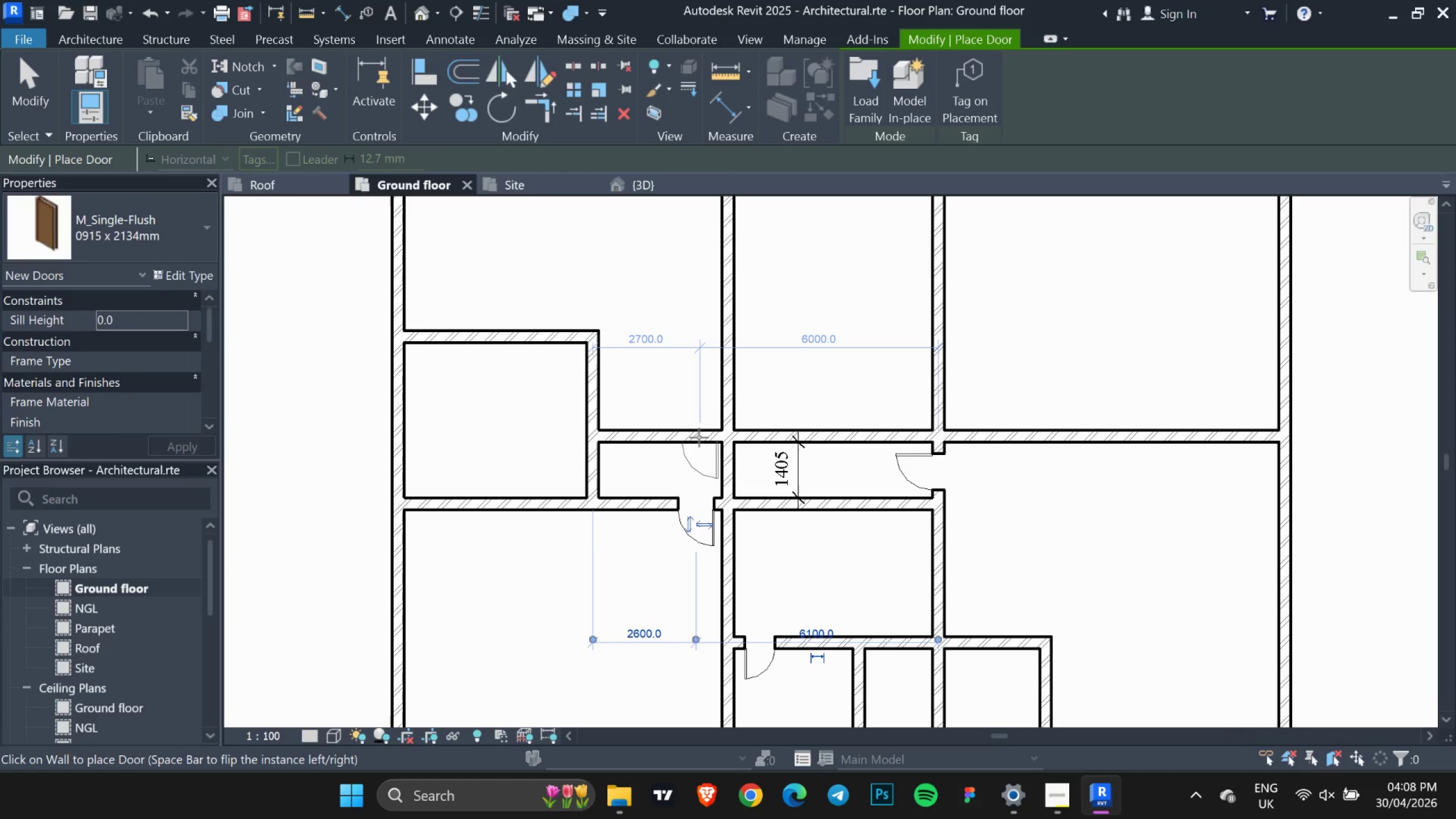 
wait(8.83)
 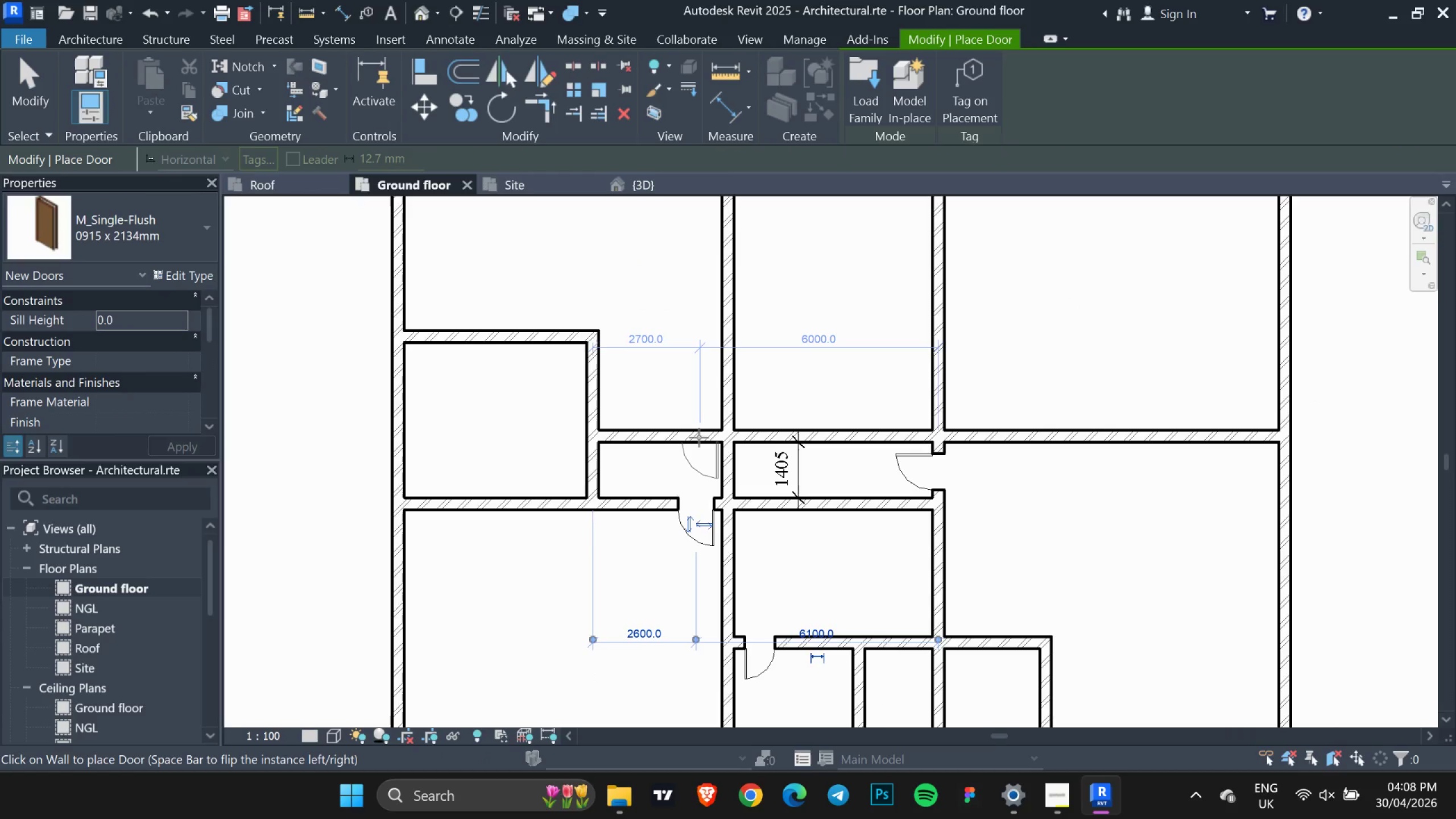 
left_click([628, 435])
 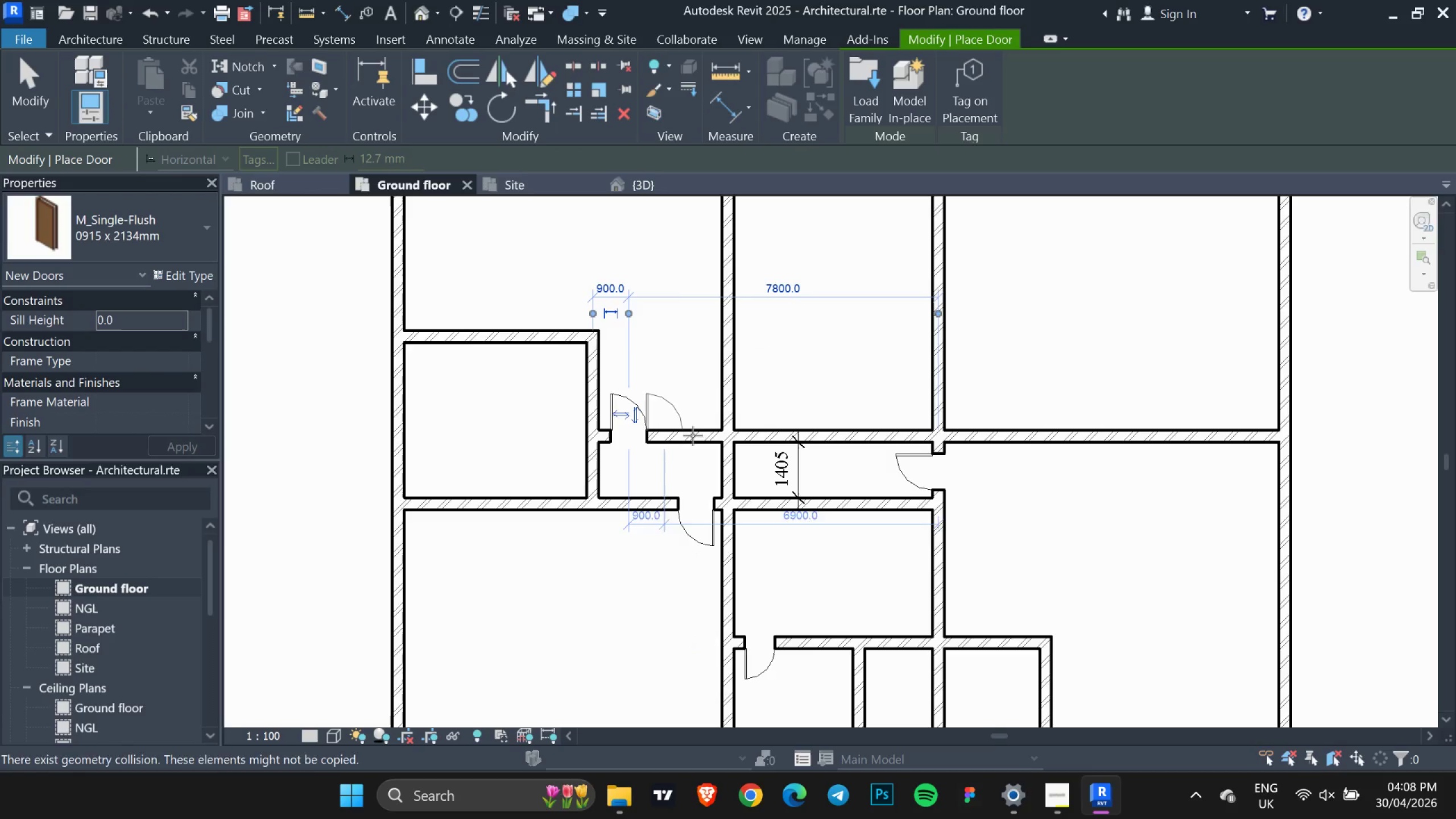 
key(Escape)
 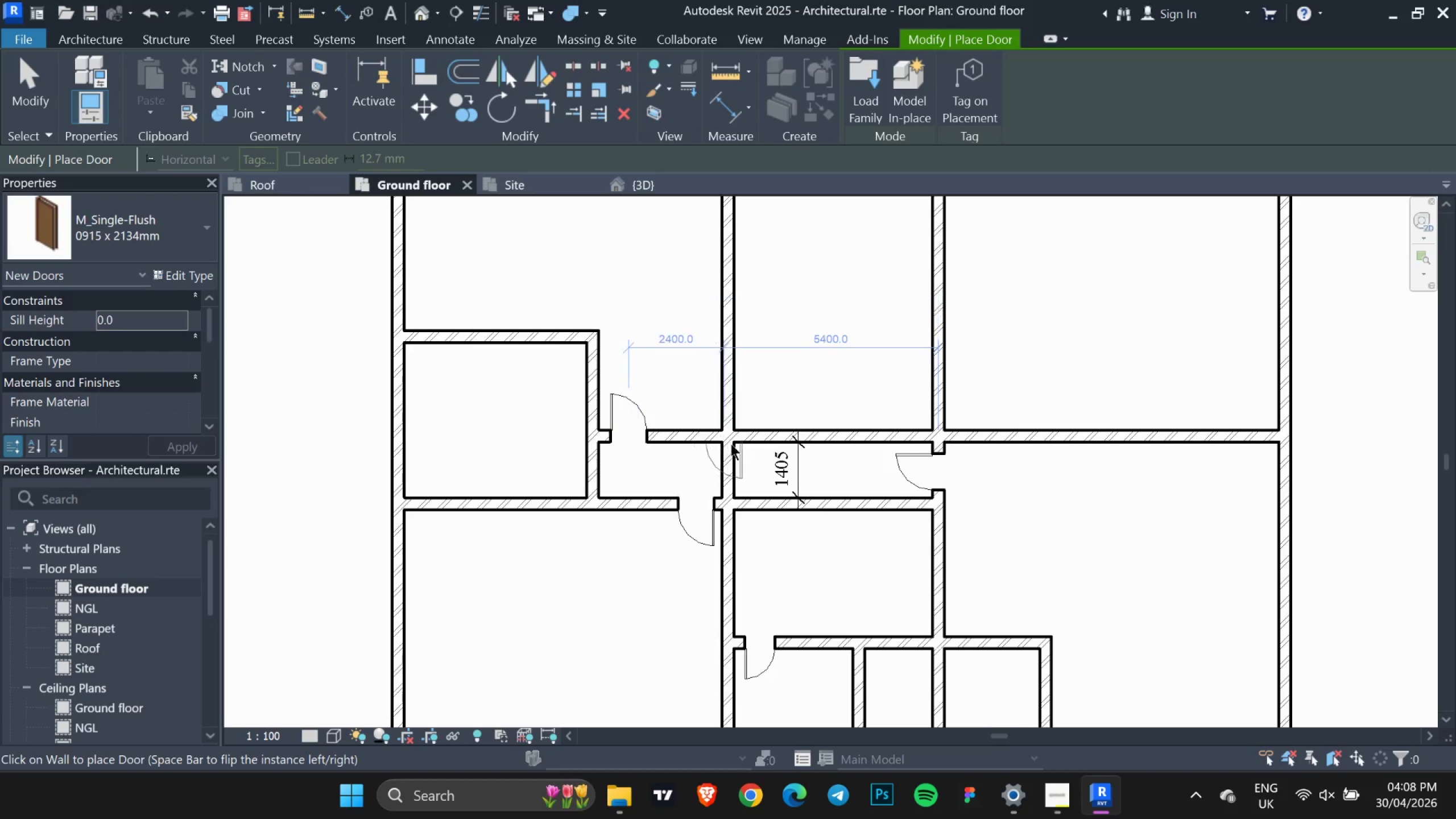 
key(Escape)
 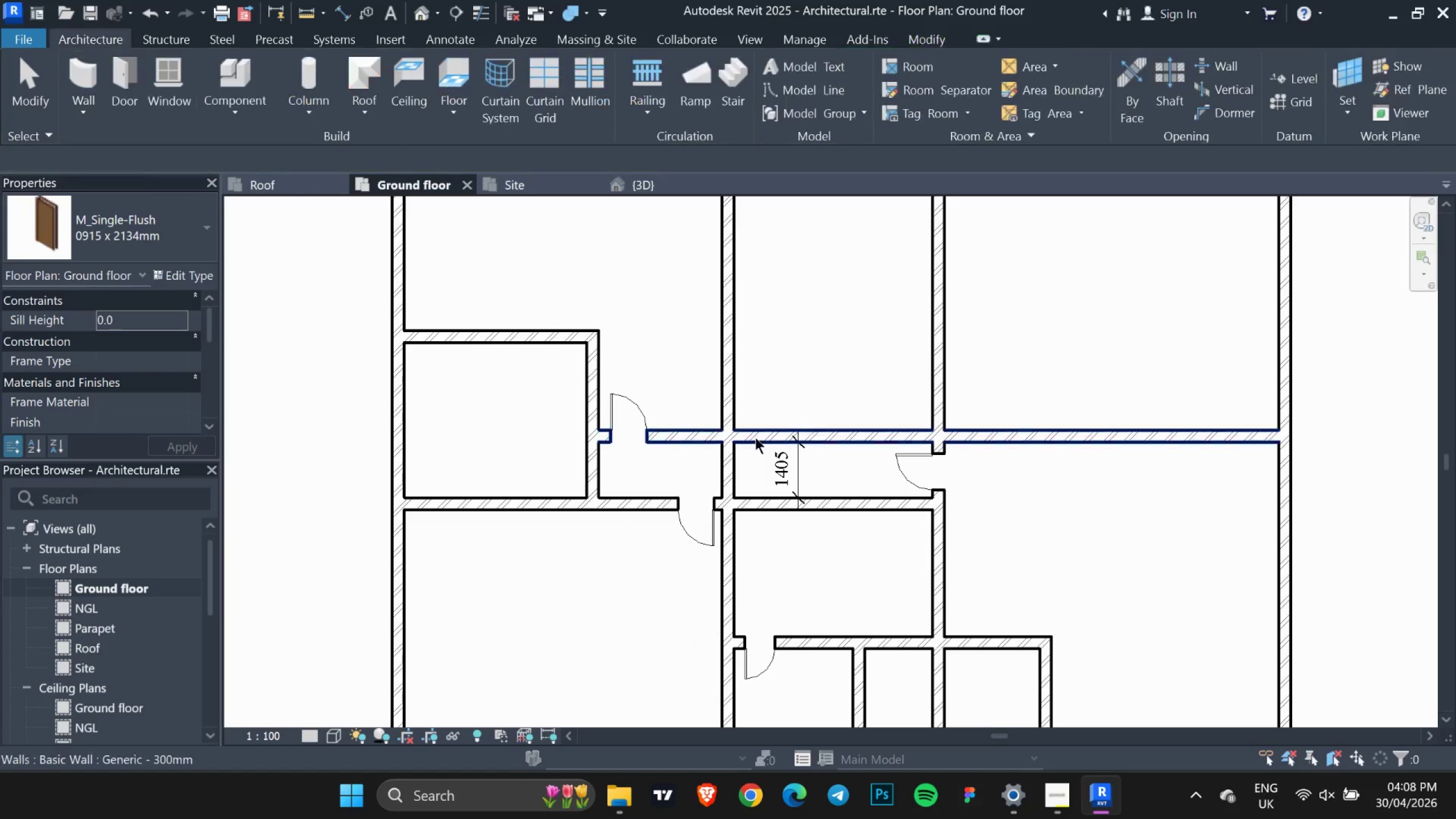 
key(Escape)
 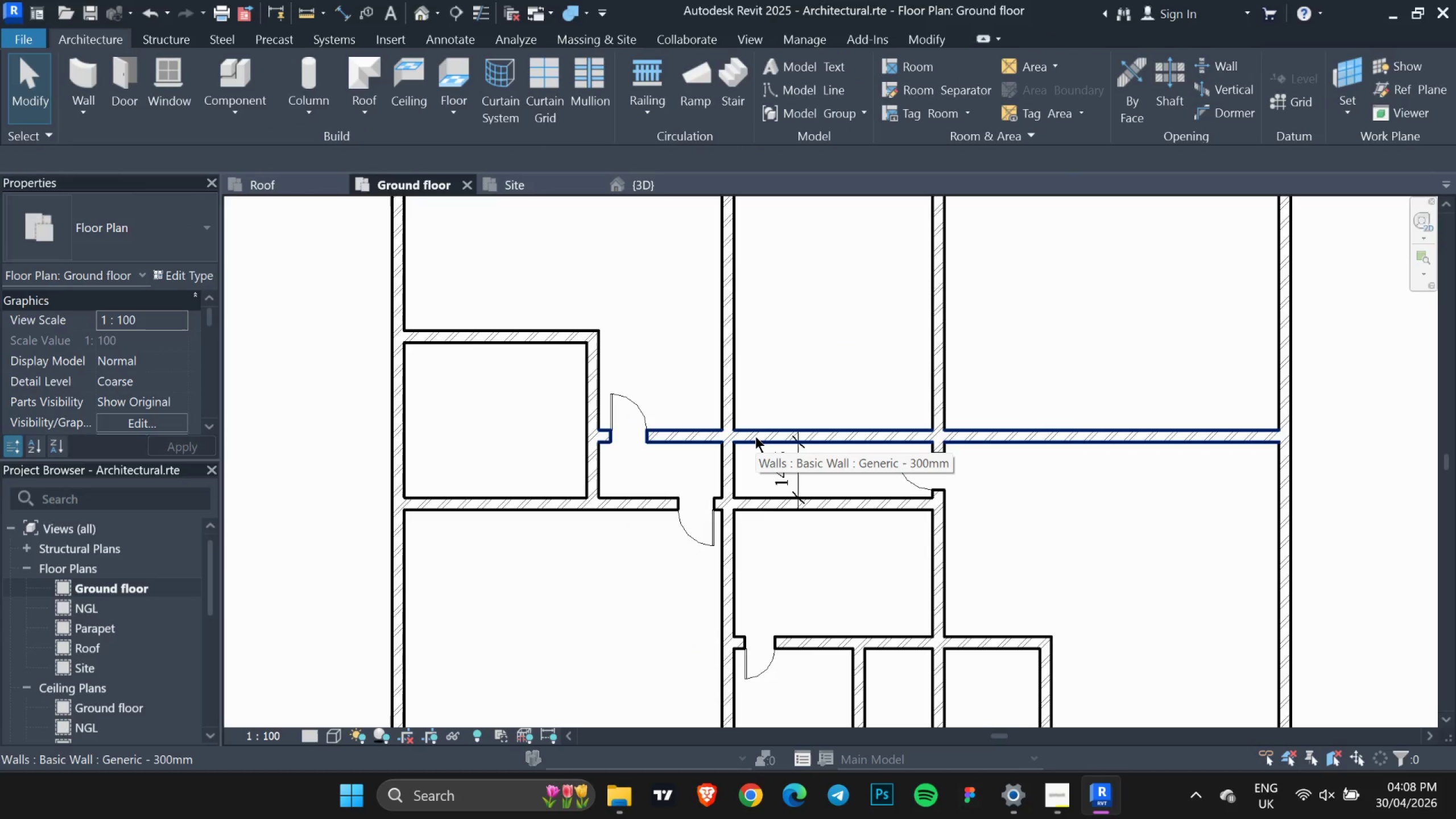 
key(Escape)
 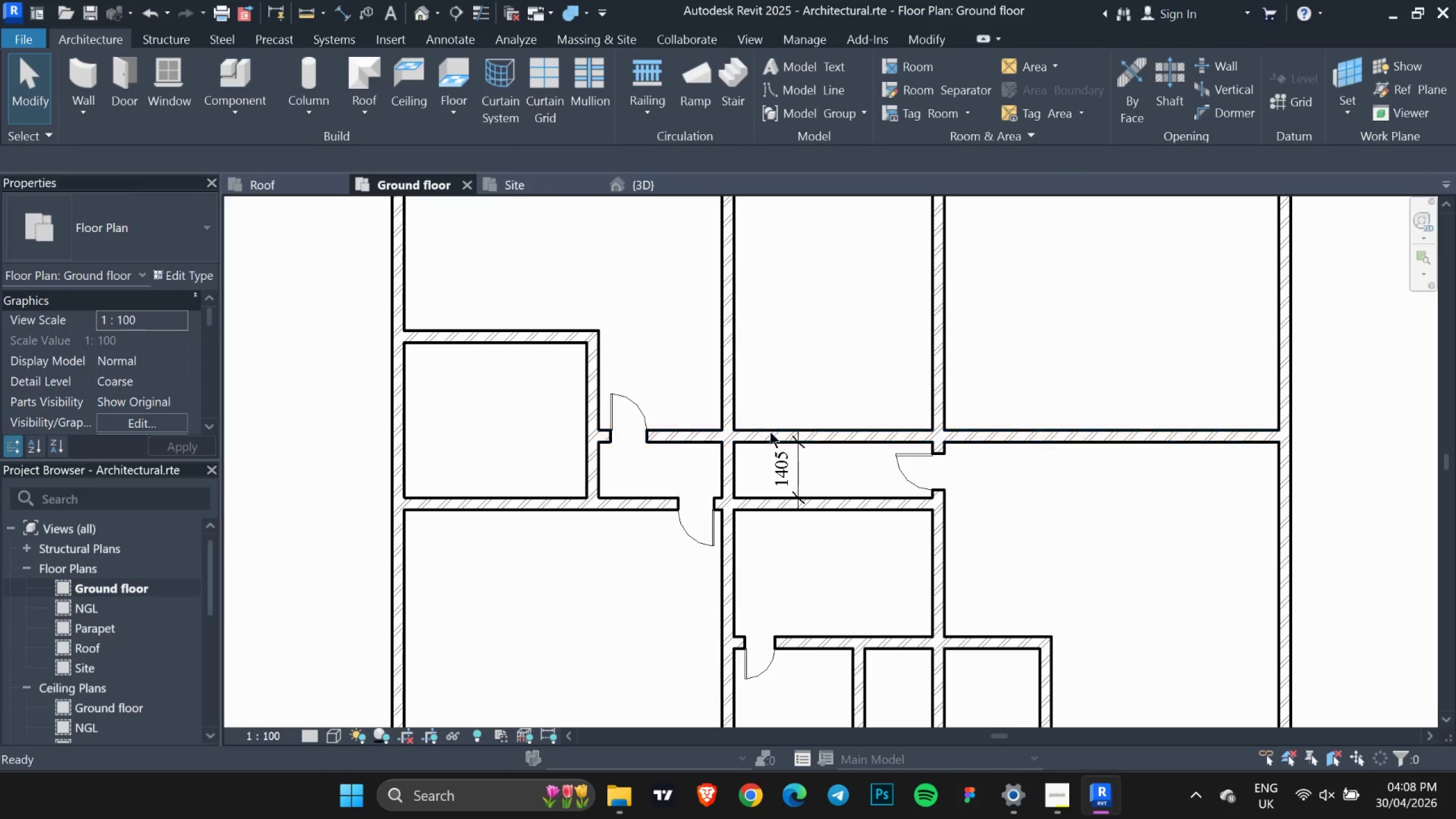 
key(Escape)
 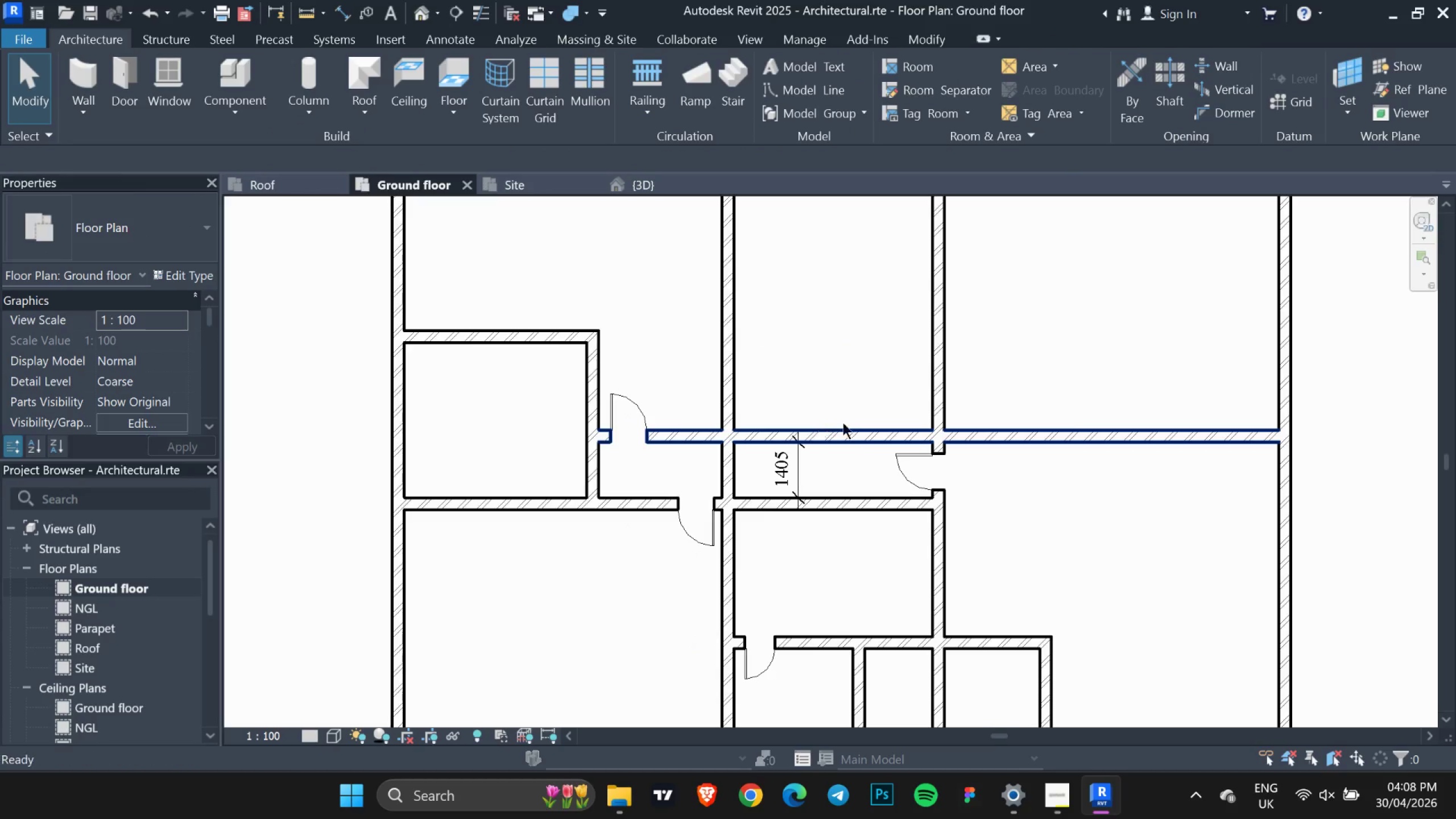 
key(Escape)
 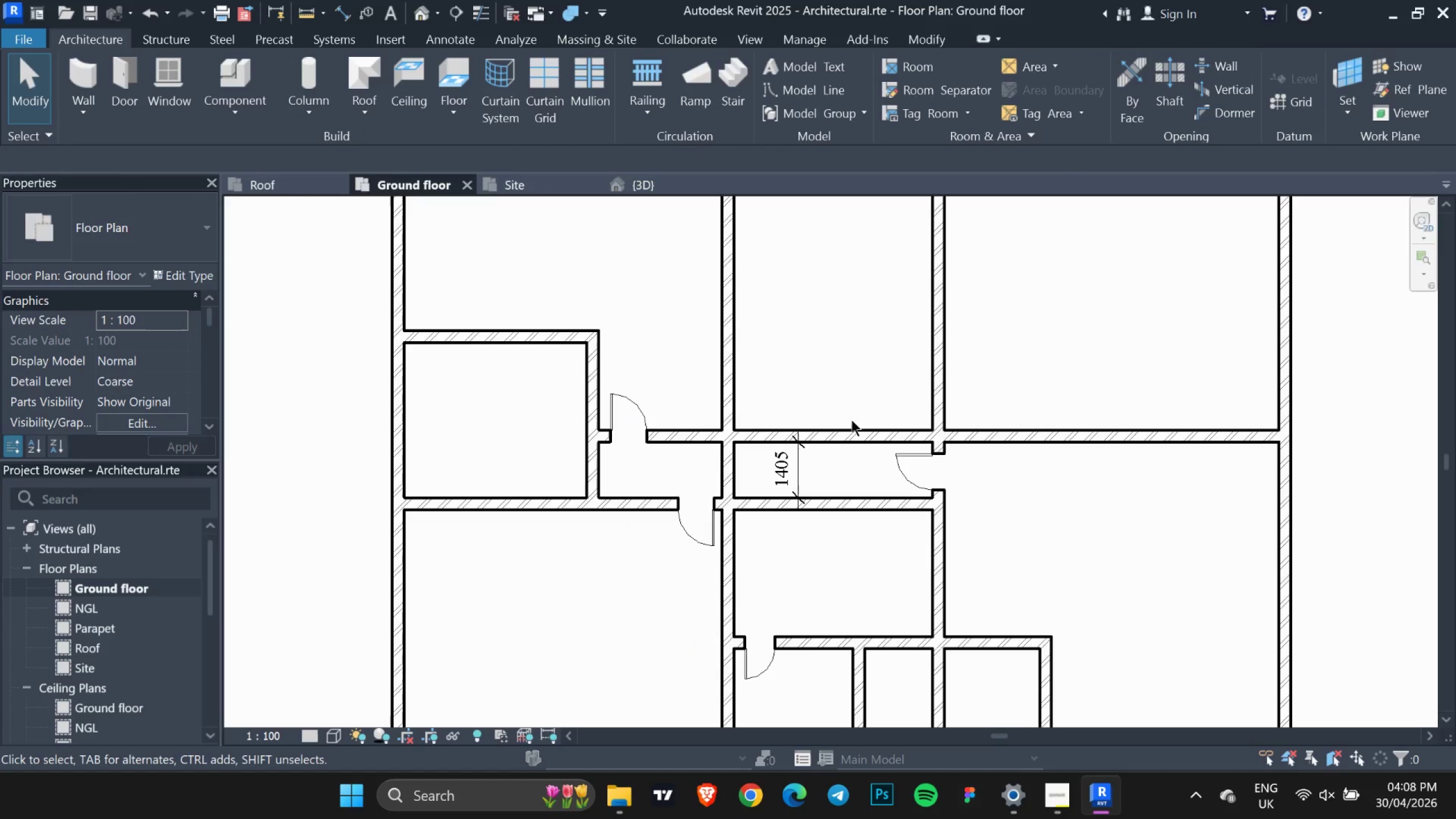 
scroll: coordinate [822, 412], scroll_direction: down, amount: 2.0
 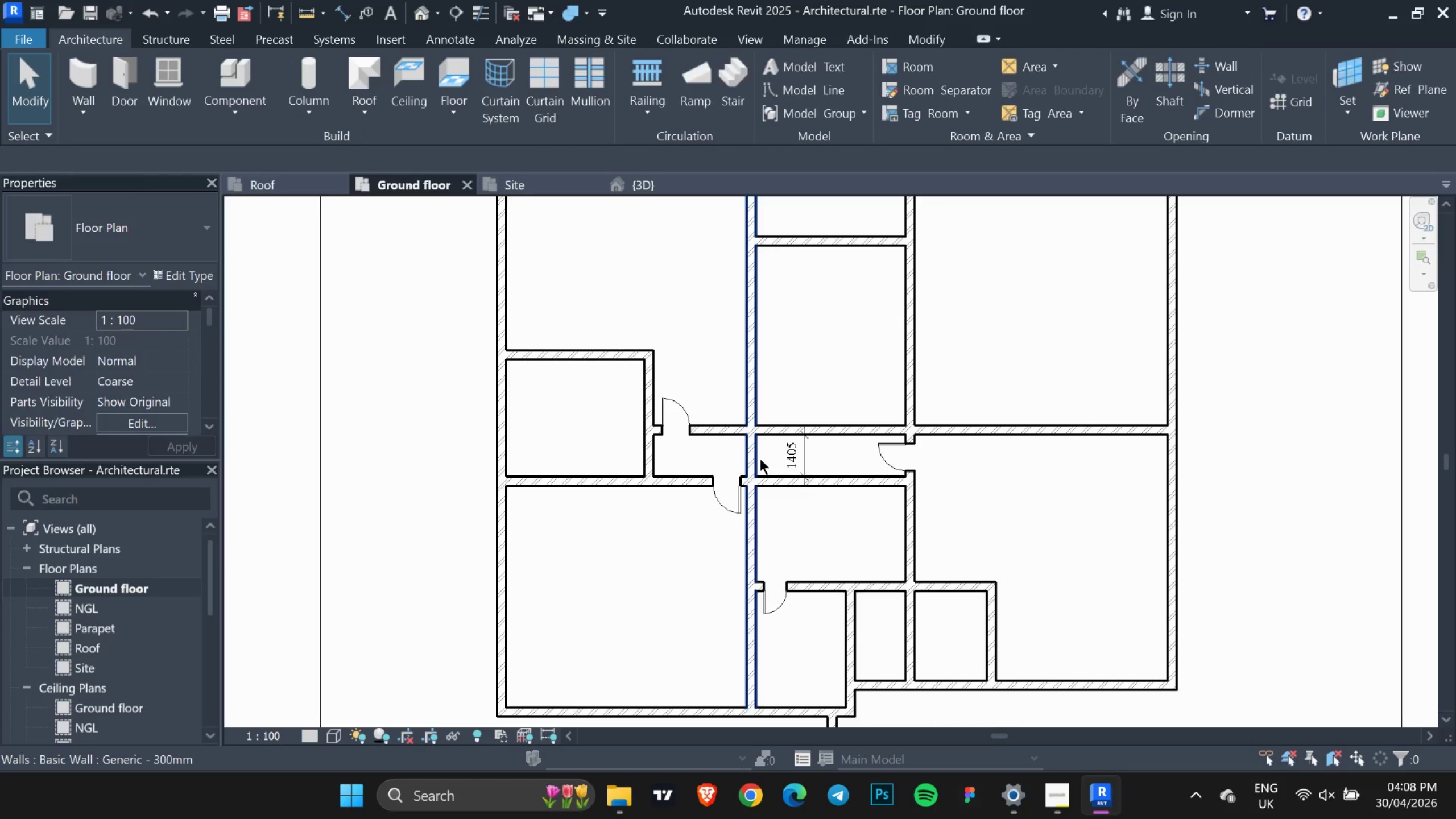 
left_click([760, 458])
 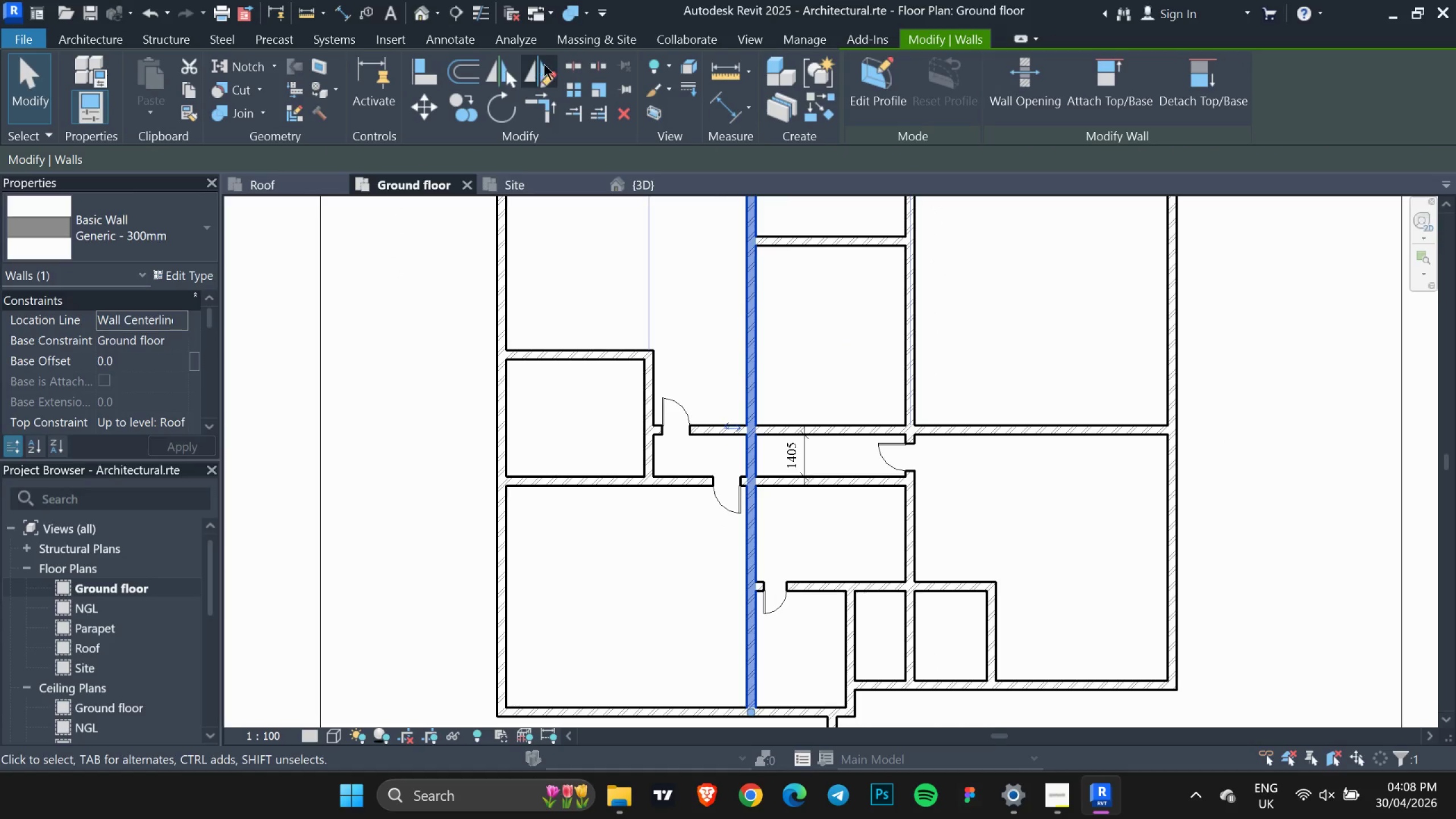 
left_click([565, 63])
 